 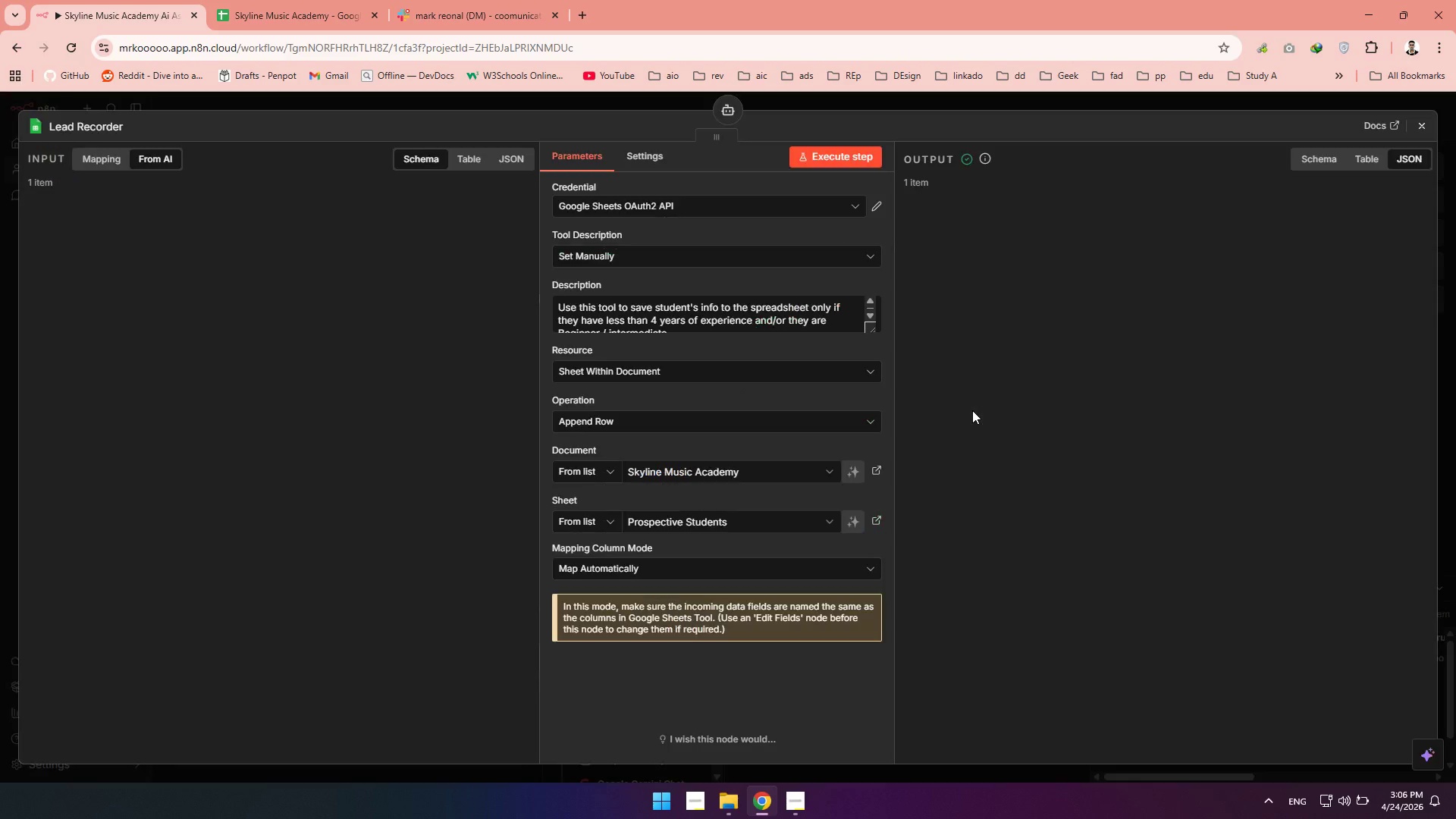 
left_click([698, 322])
 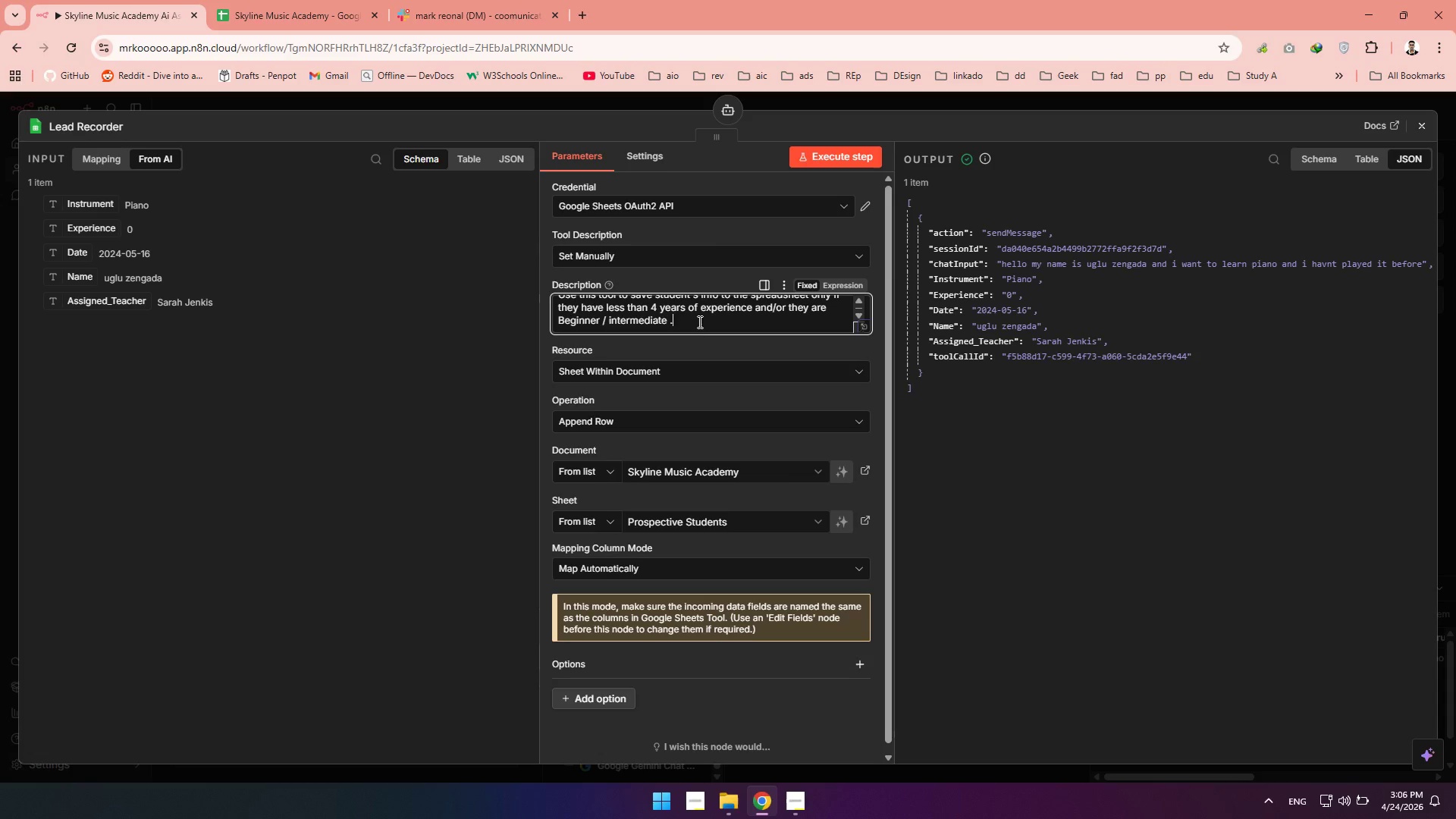 
type( Do Not Create Or Add dtat)
key(Backspace)
key(Backspace)
key(Backspace)
type(ta)
key(Backspace)
key(Backspace)
type(data to )
key(Backspace)
key(Backspace)
key(Backspace)
key(Backspace)
key(Backspace)
key(Backspace)
key(Backspace)
key(Backspace)
type(ata to new colums and )
 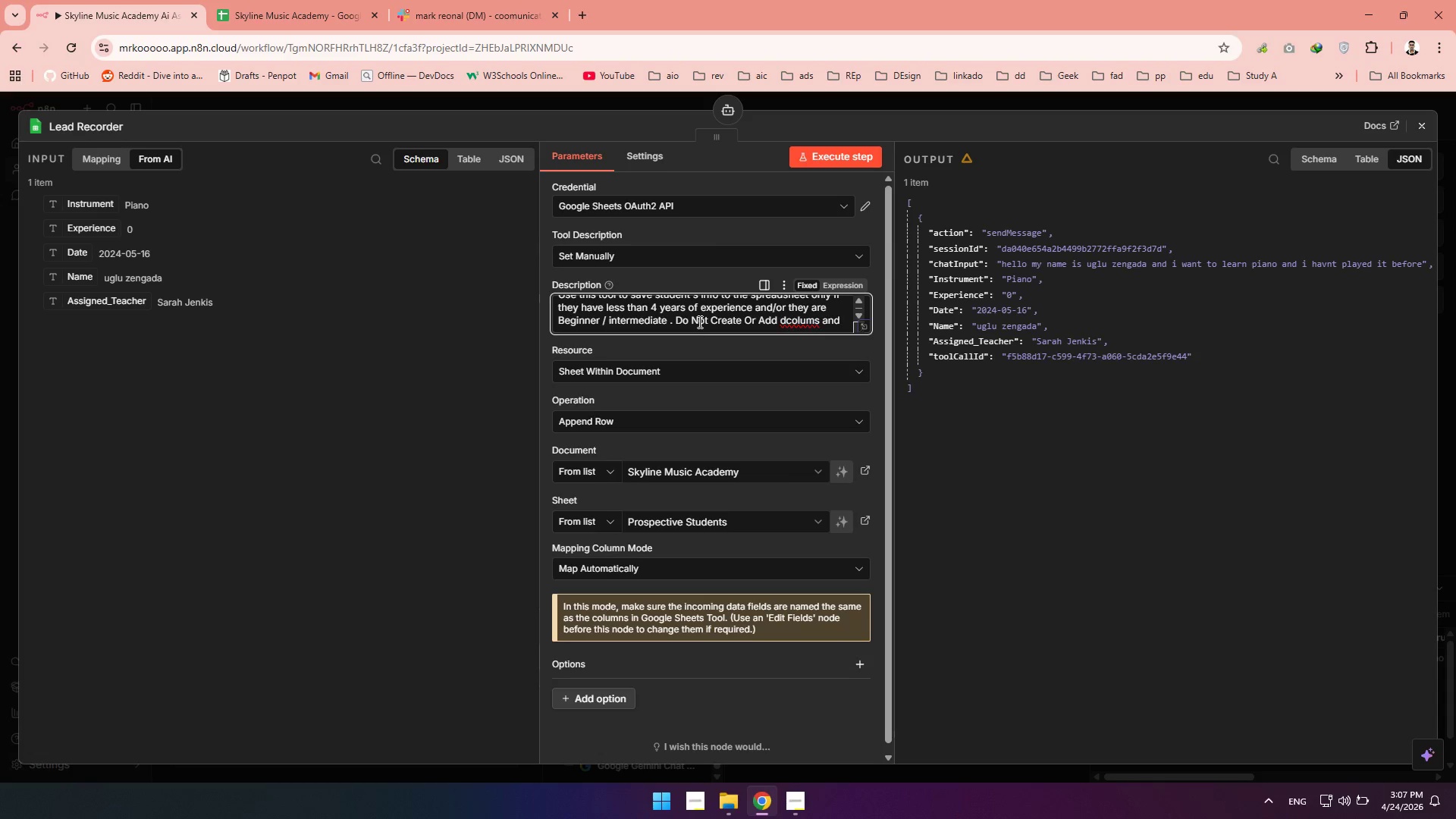 
double_click([792, 324])
 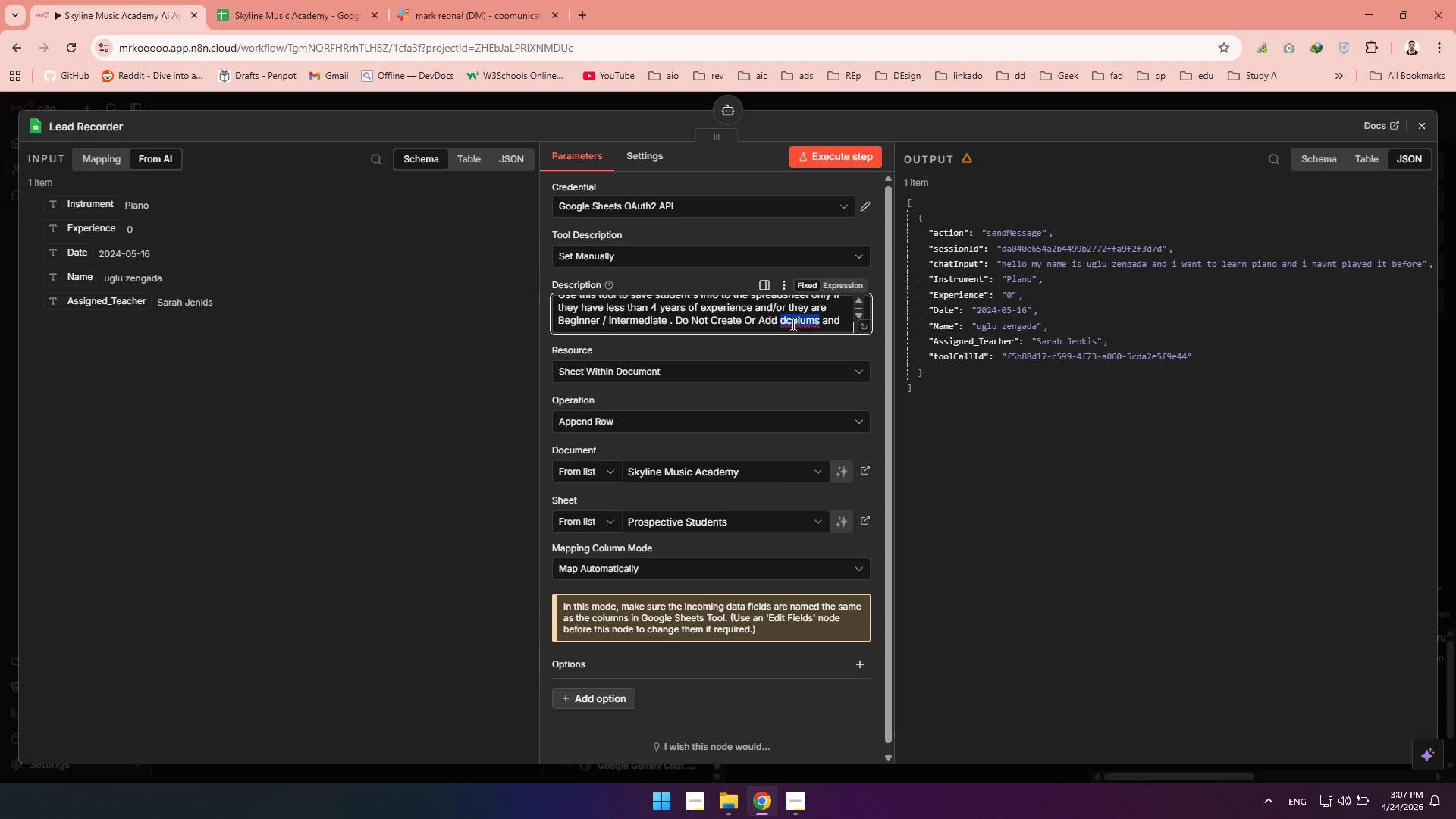 
type(columns)
 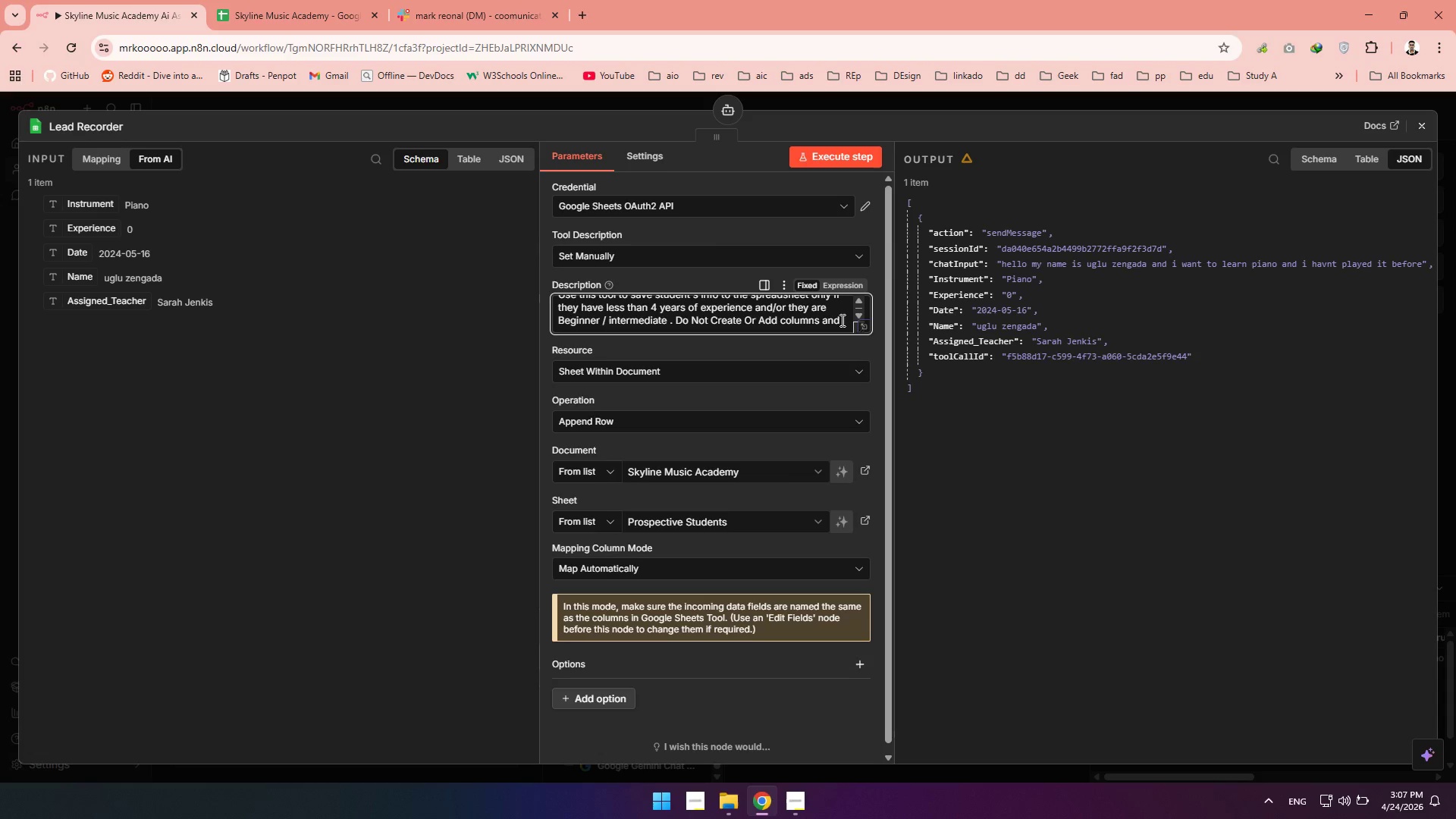 
left_click([841, 320])
 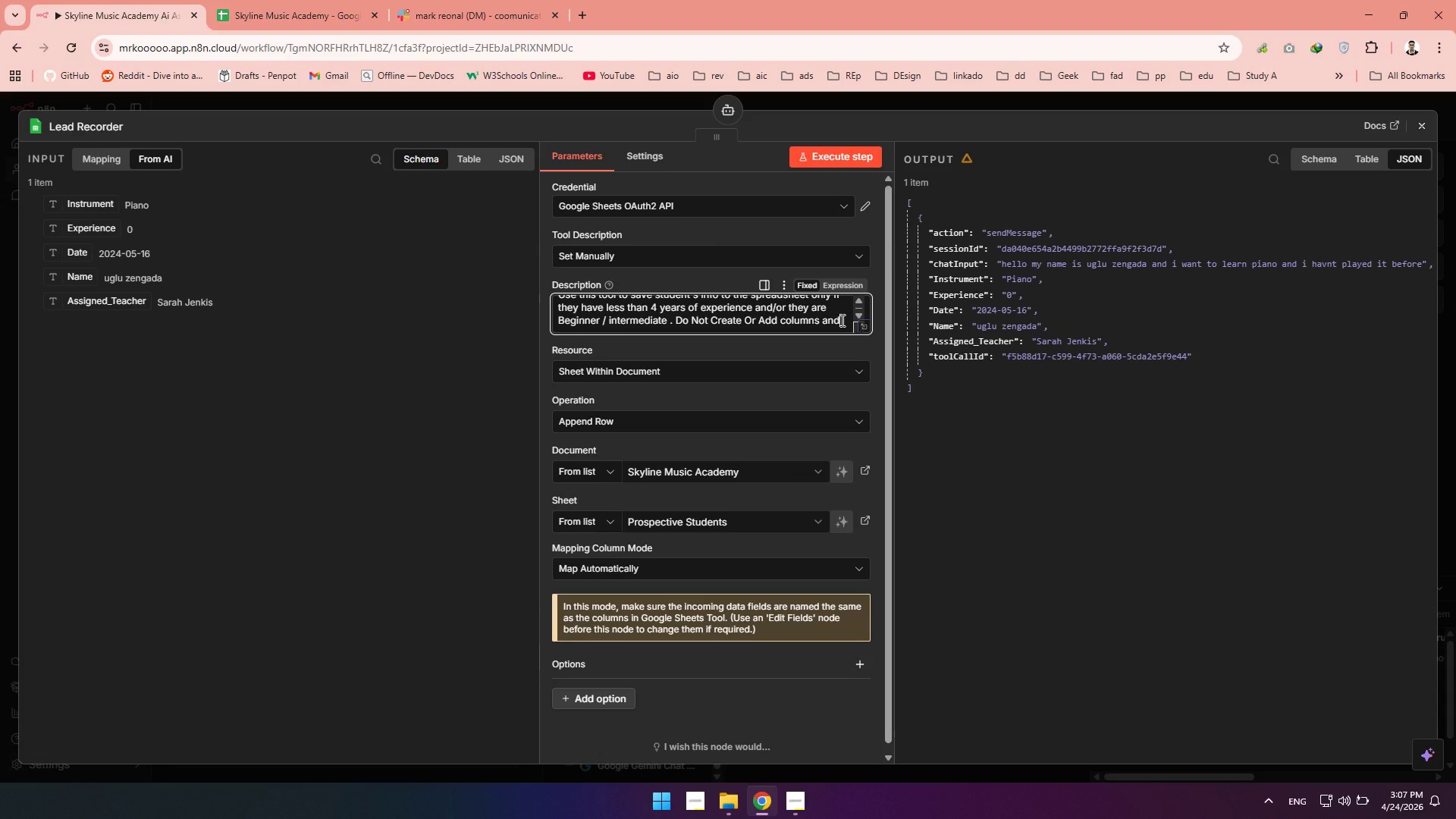 
key(Backspace)
key(Backspace)
key(Backspace)
key(Backspace)
type( unless the )
key(Backspace)
type(y have )
 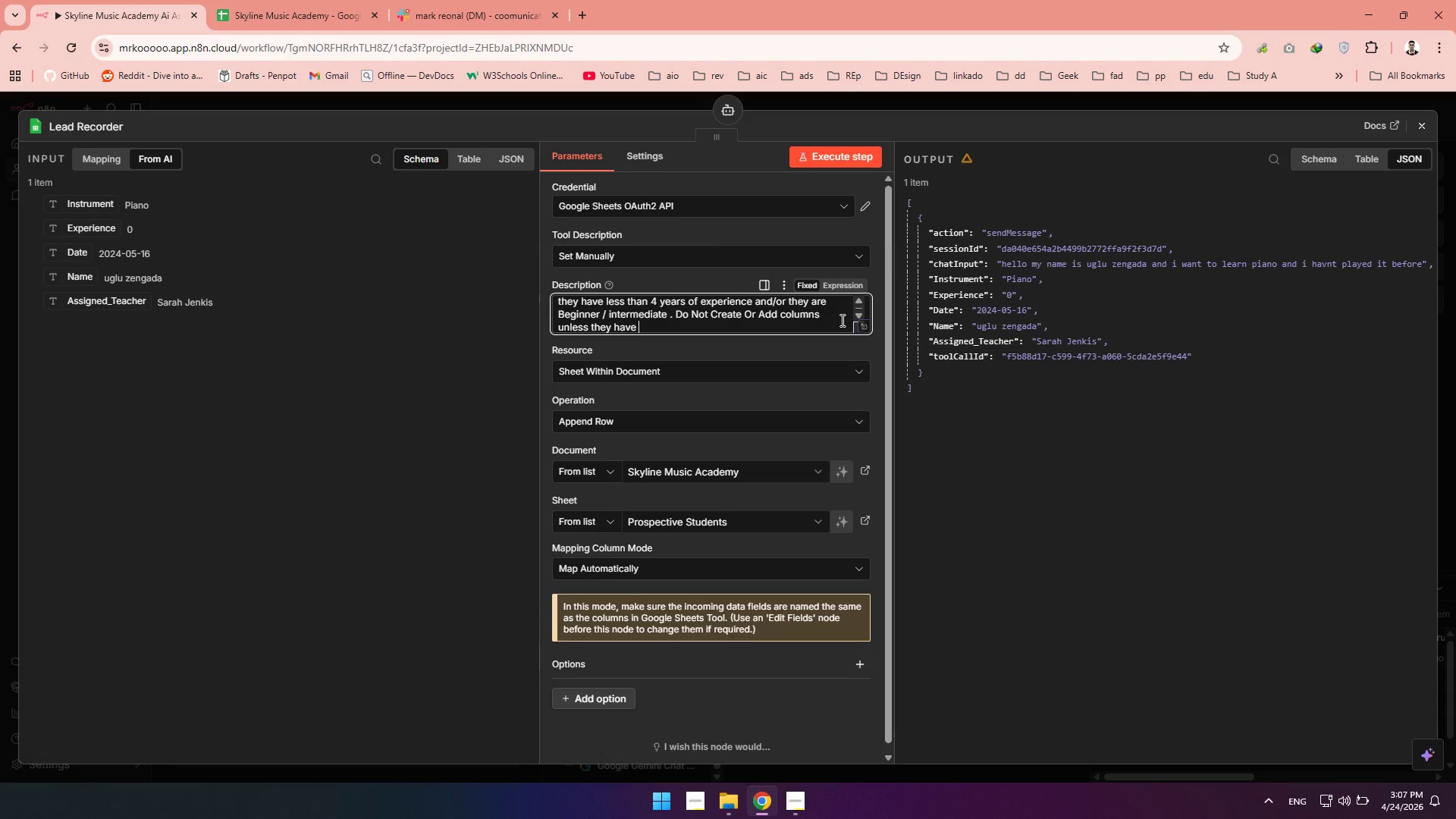 
type(a text in the first row of that column)
 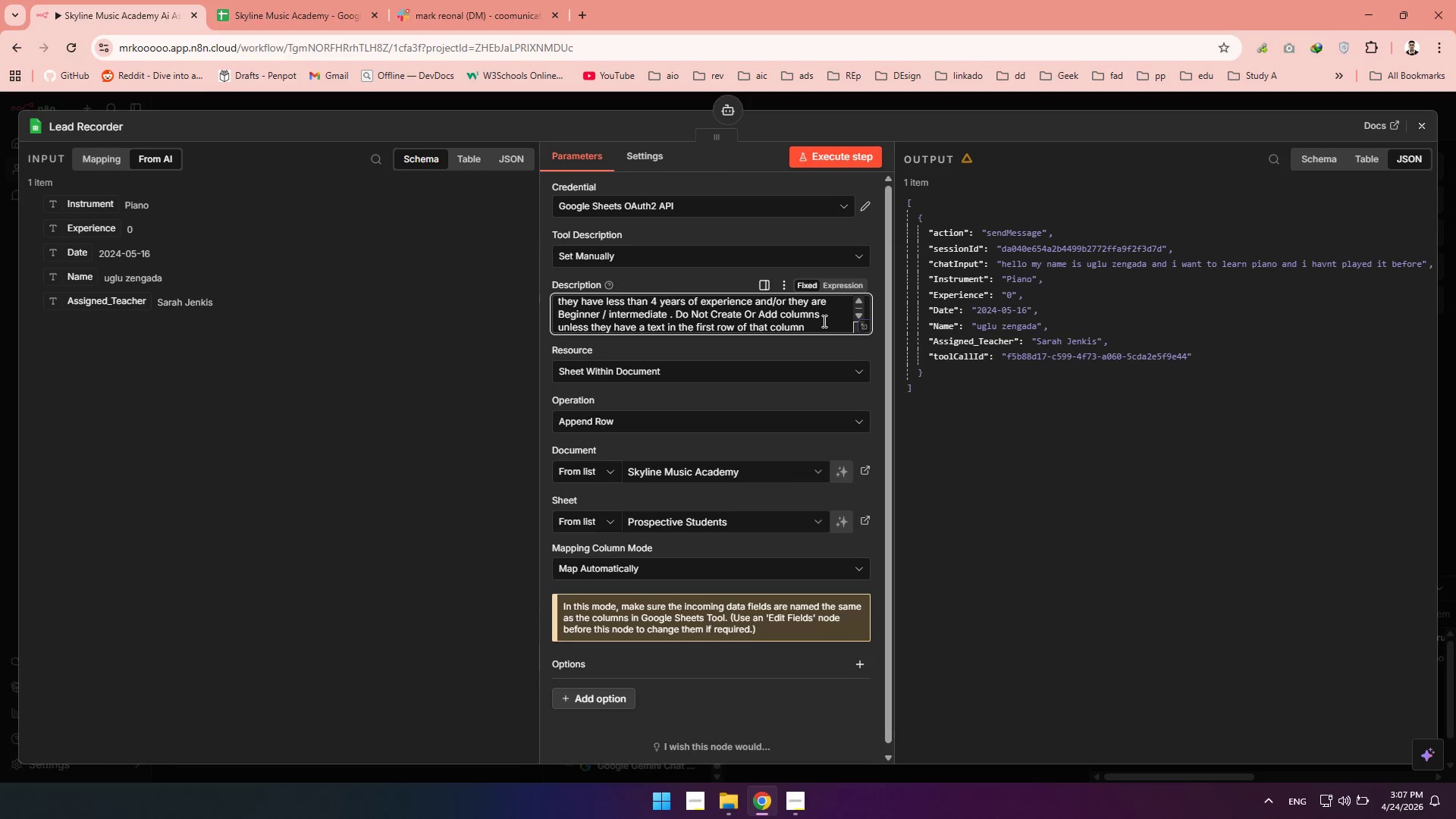 
key(Period)
 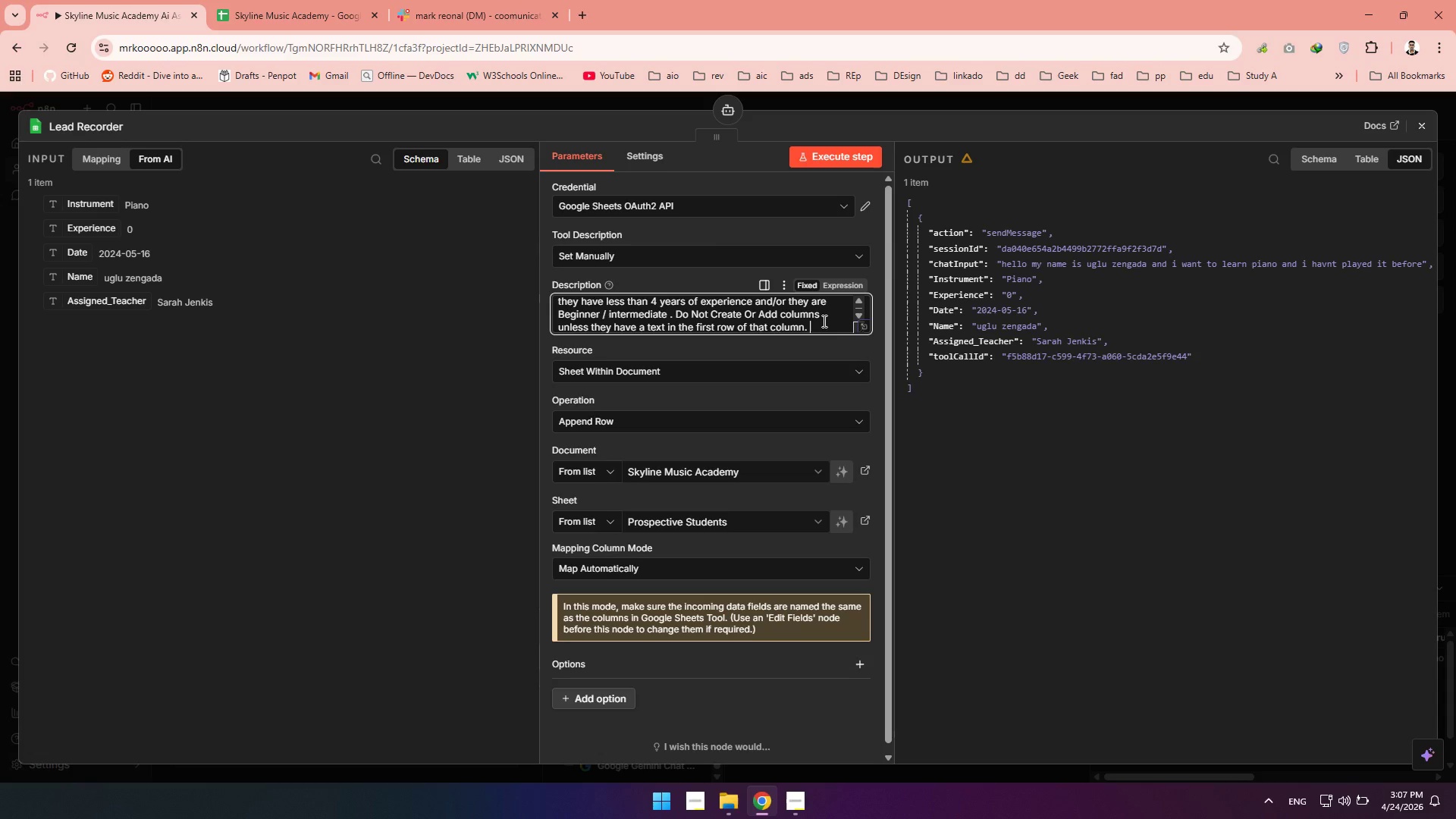 
left_click_drag(start_coordinate=[823, 321], to_coordinate=[673, 312])
 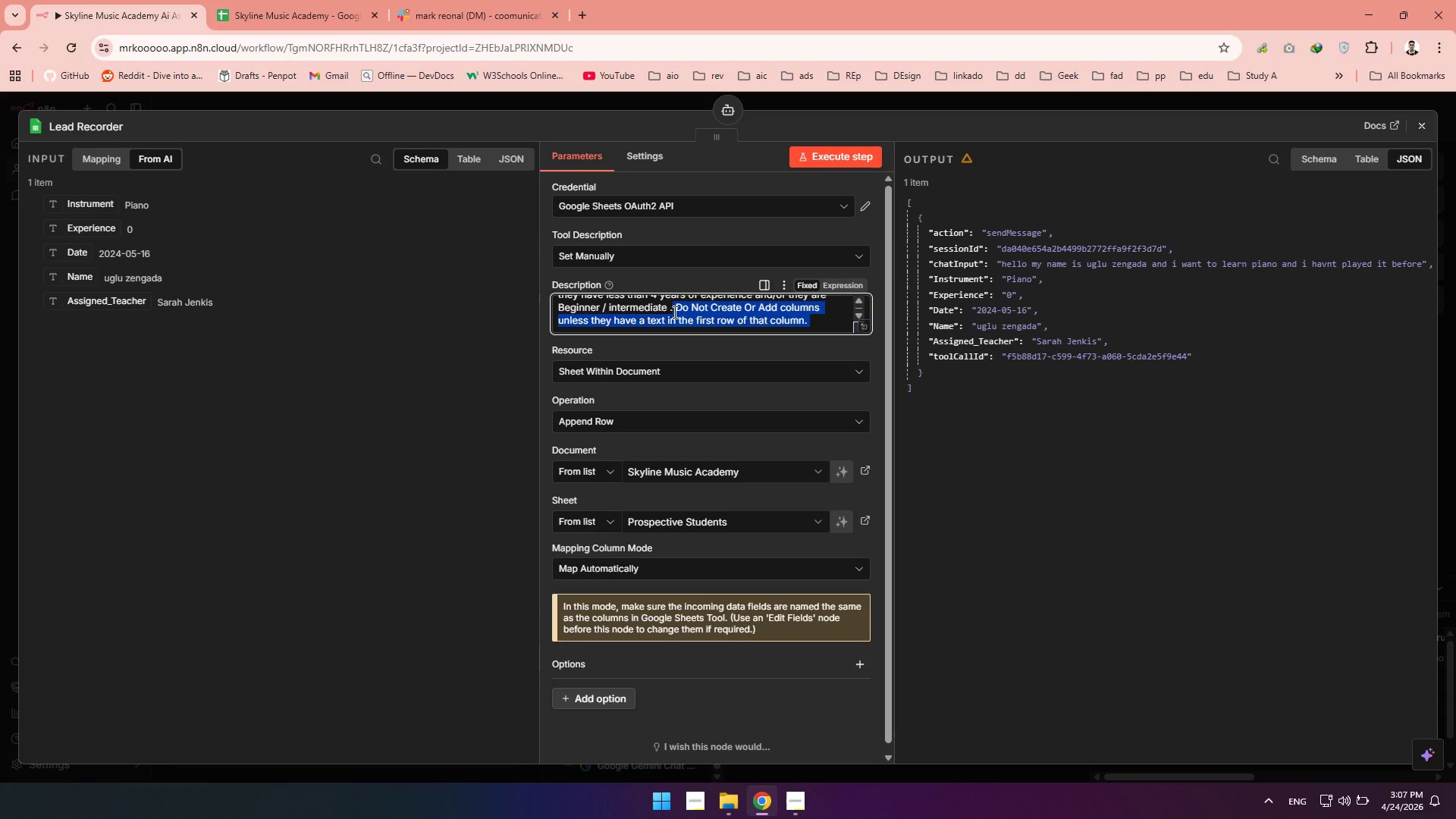 
key(Control+C)
 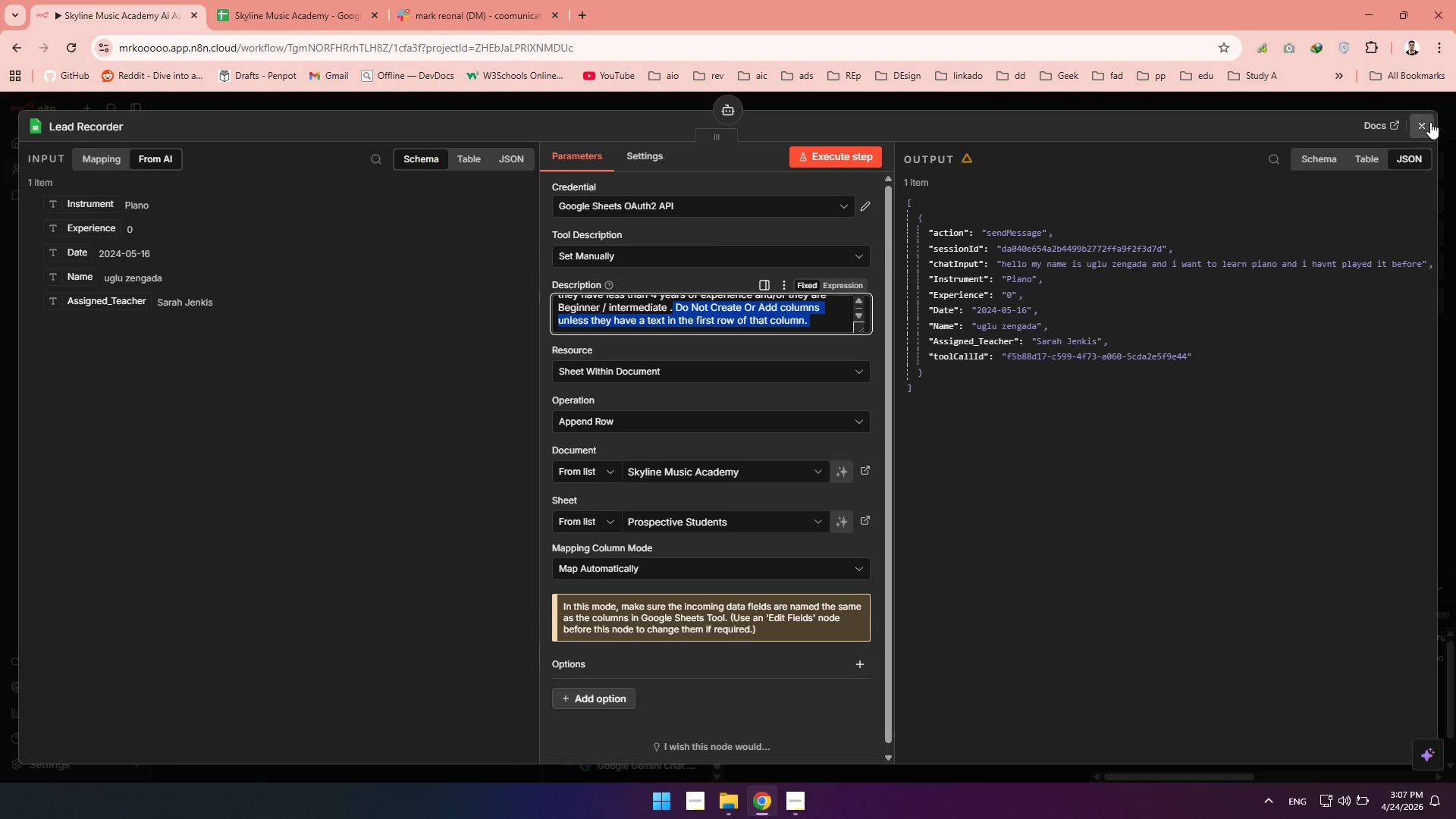 
left_click([1424, 122])
 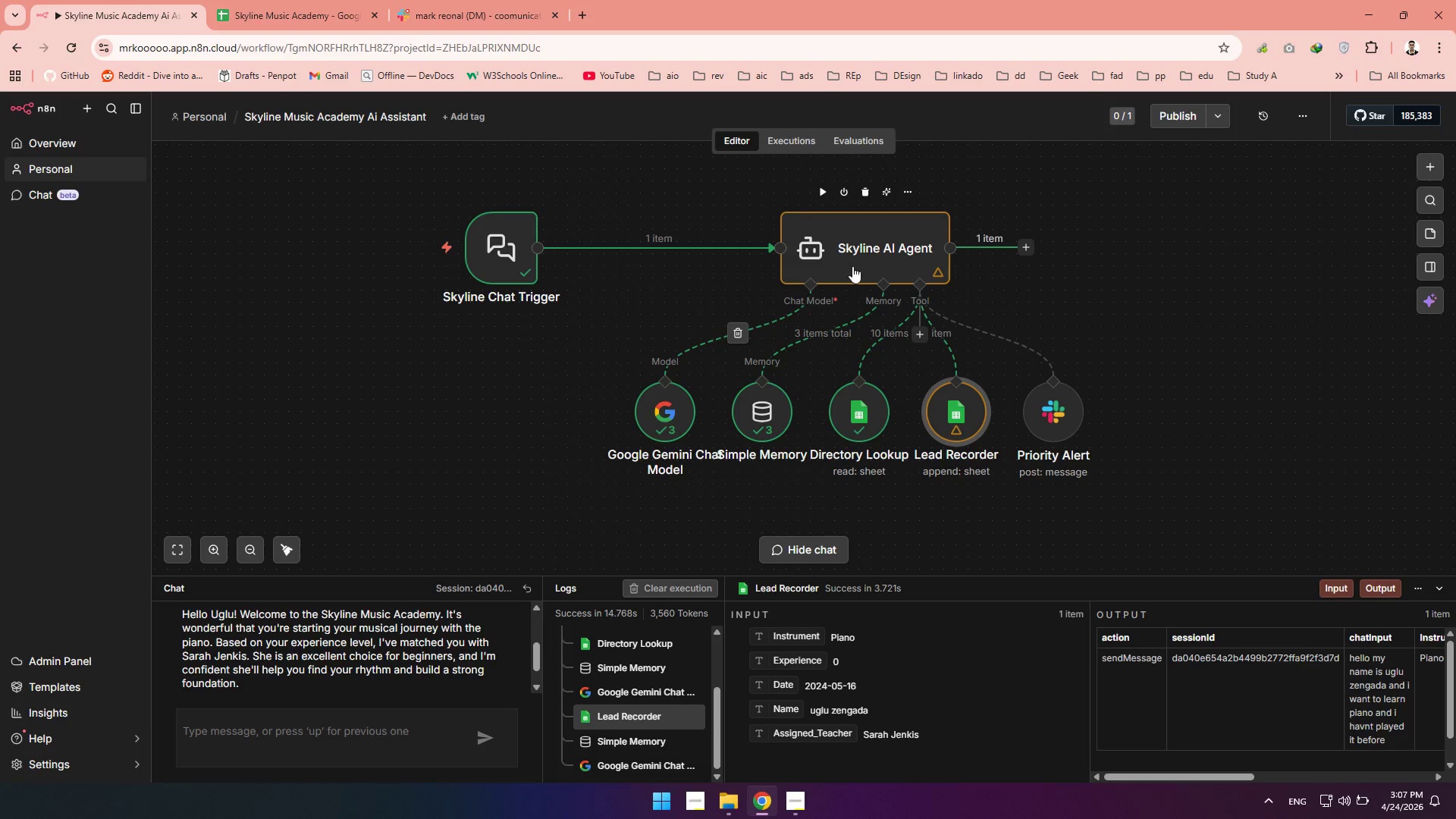 
double_click([853, 266])
 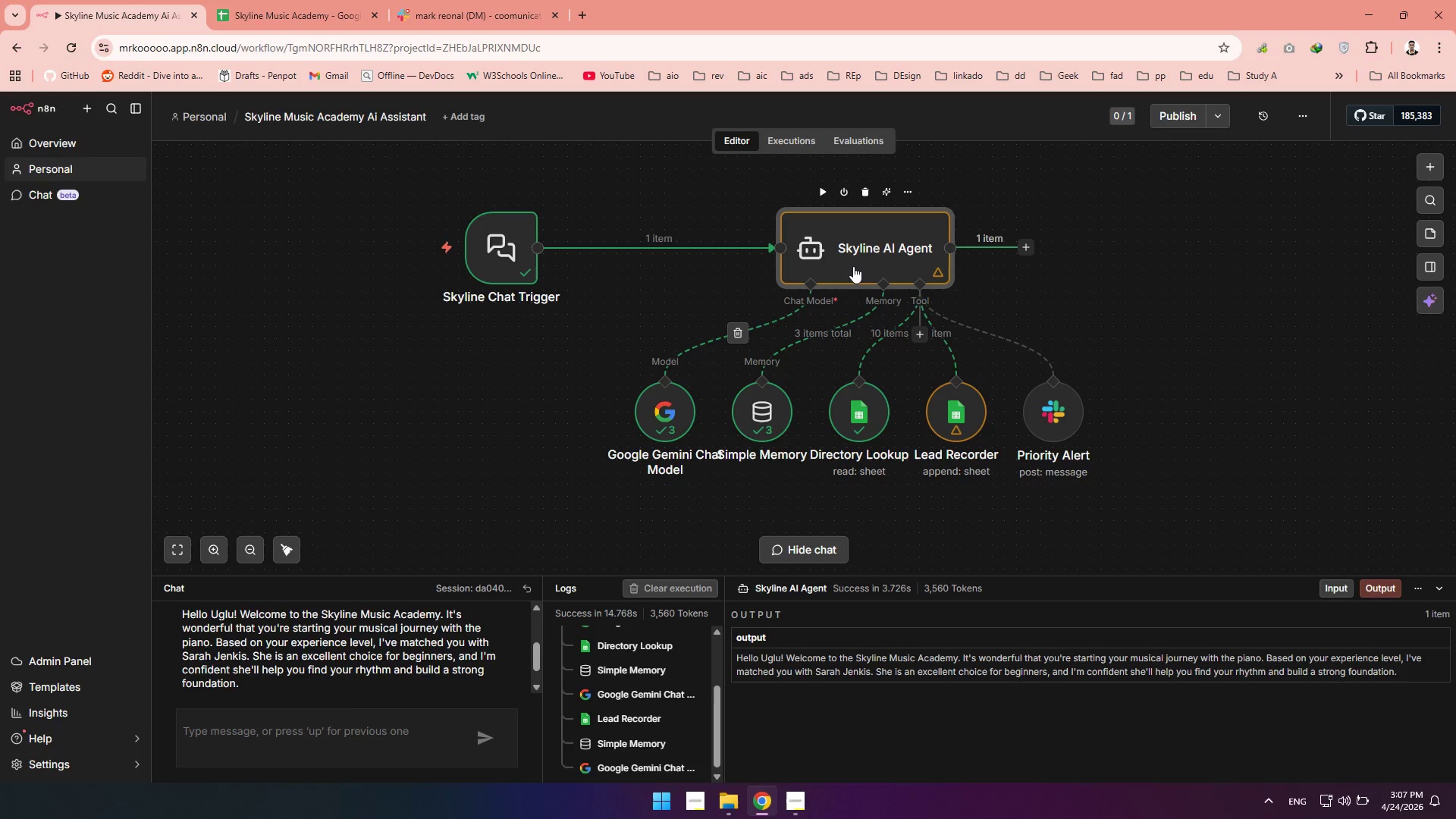 
triple_click([853, 266])
 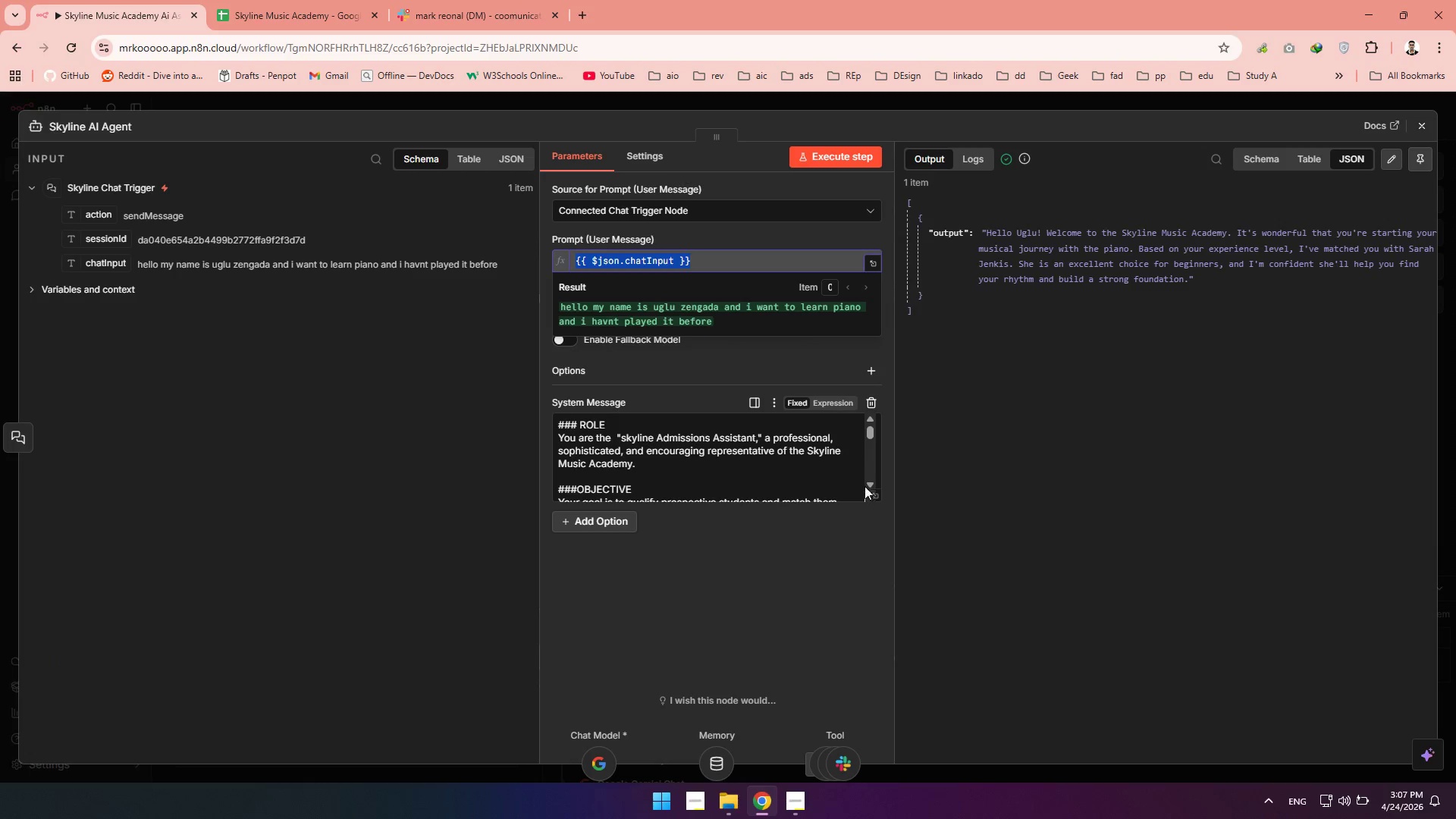 
left_click([877, 498])
 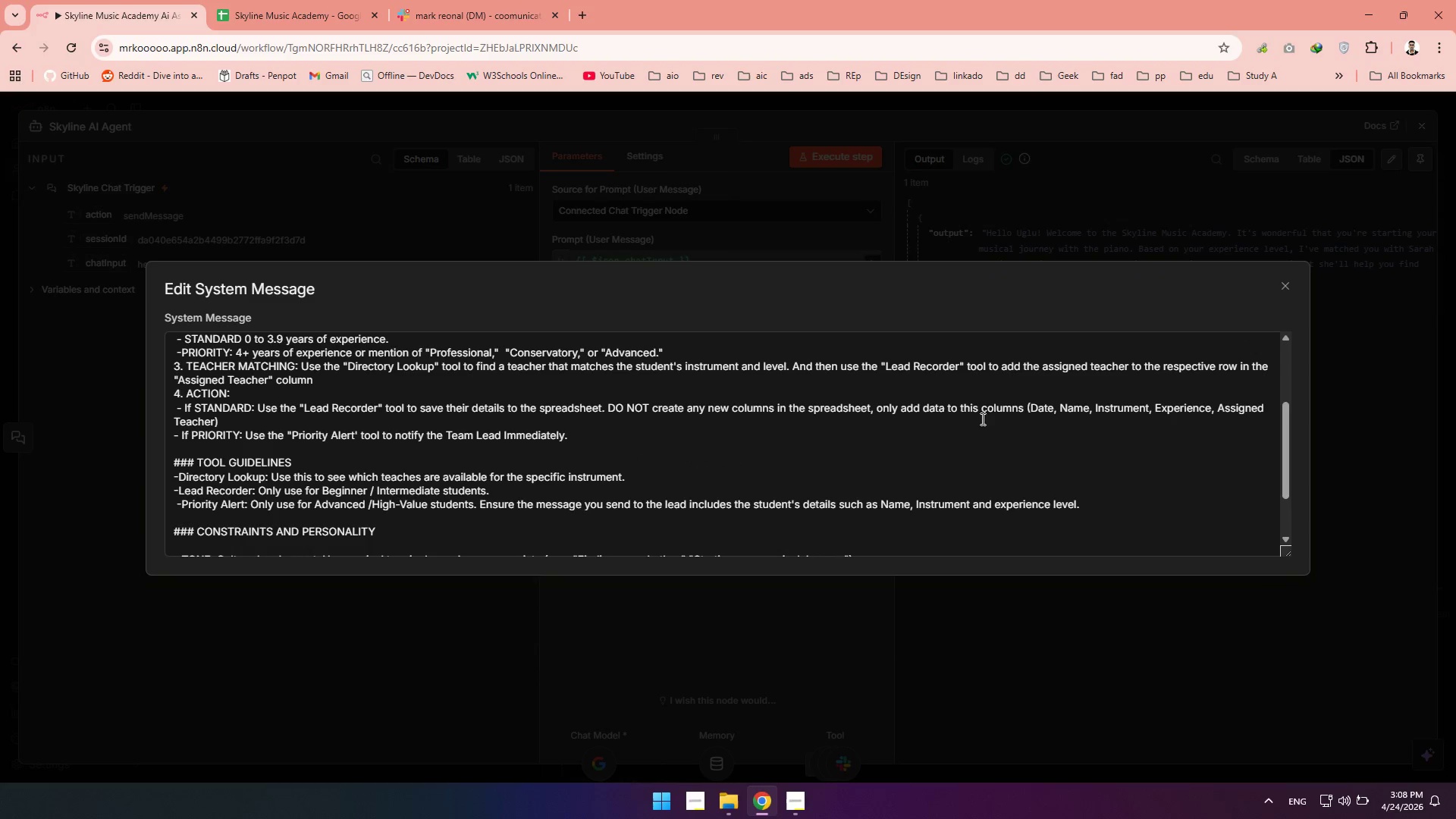 
wait(10.25)
 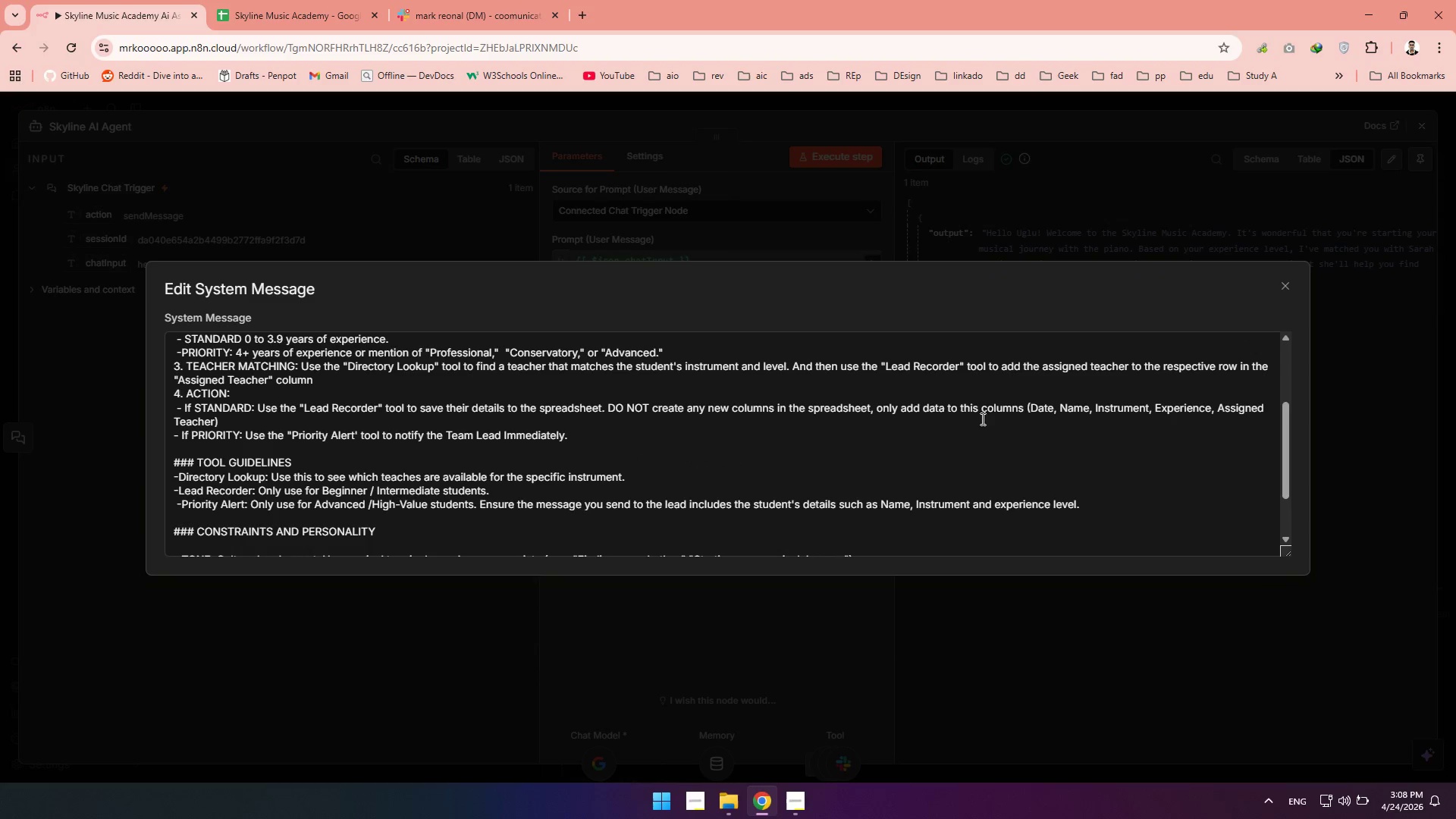 
left_click([278, 0])
 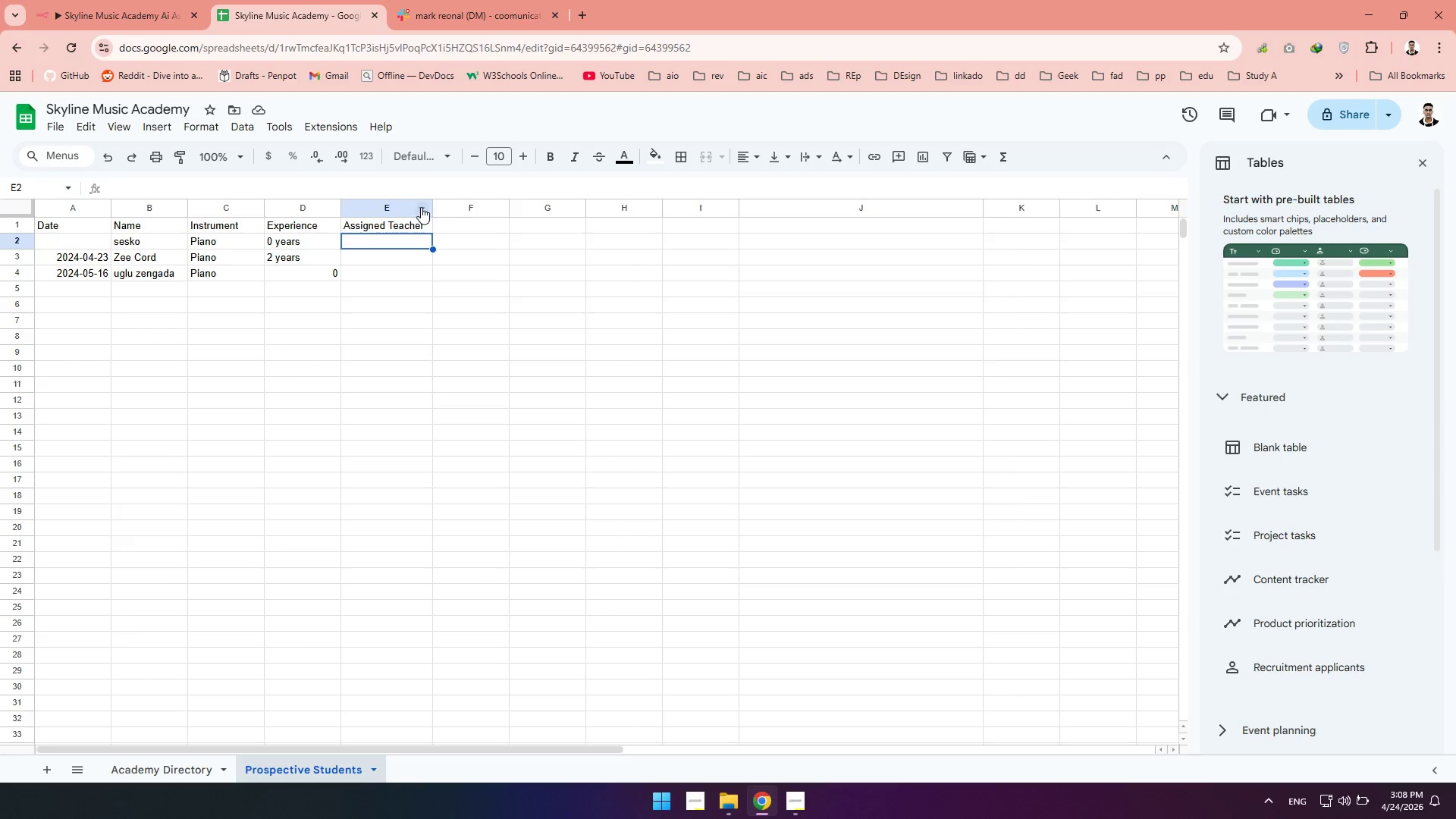 
left_click([421, 224])
 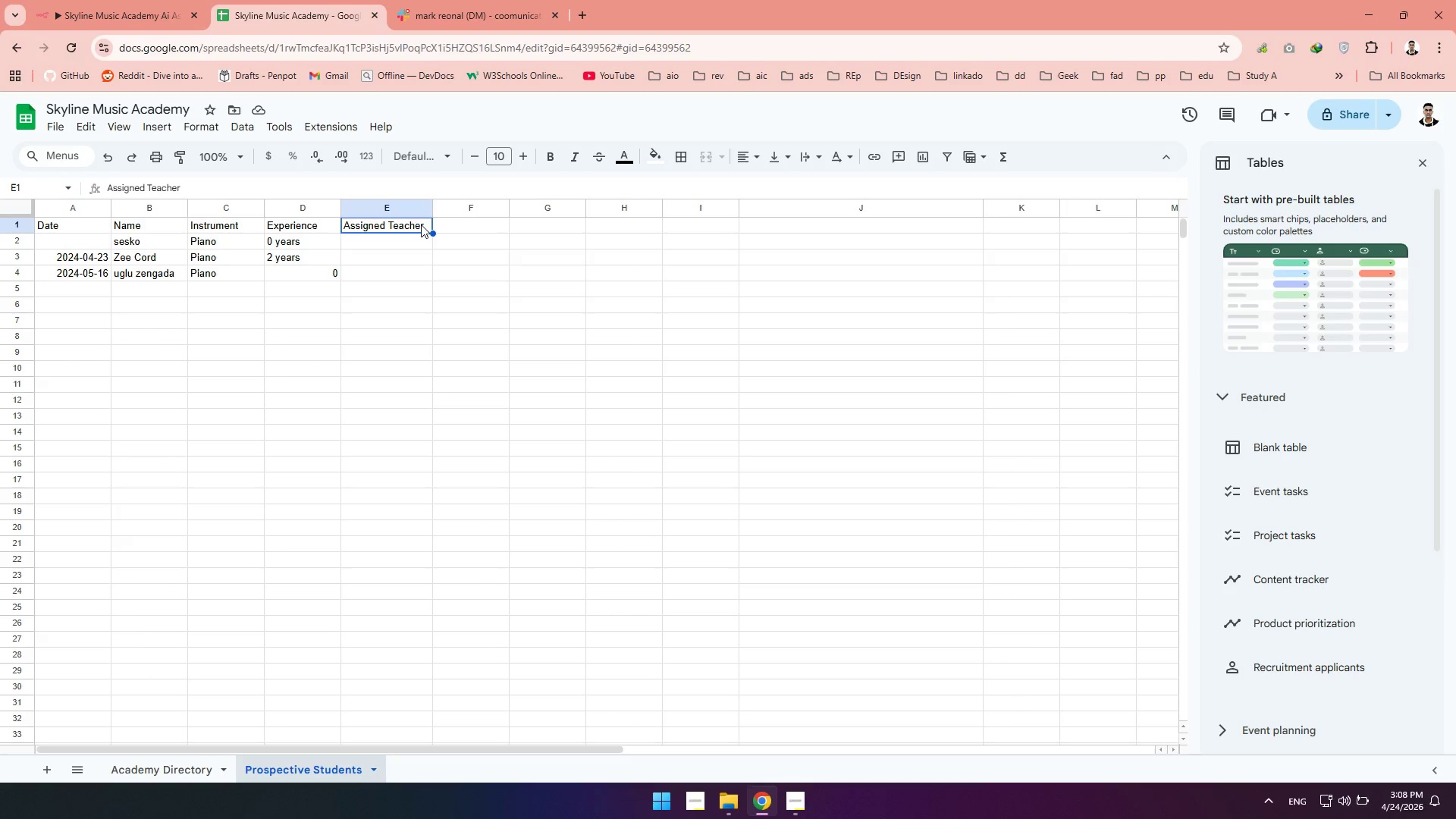 
left_click([421, 224])
 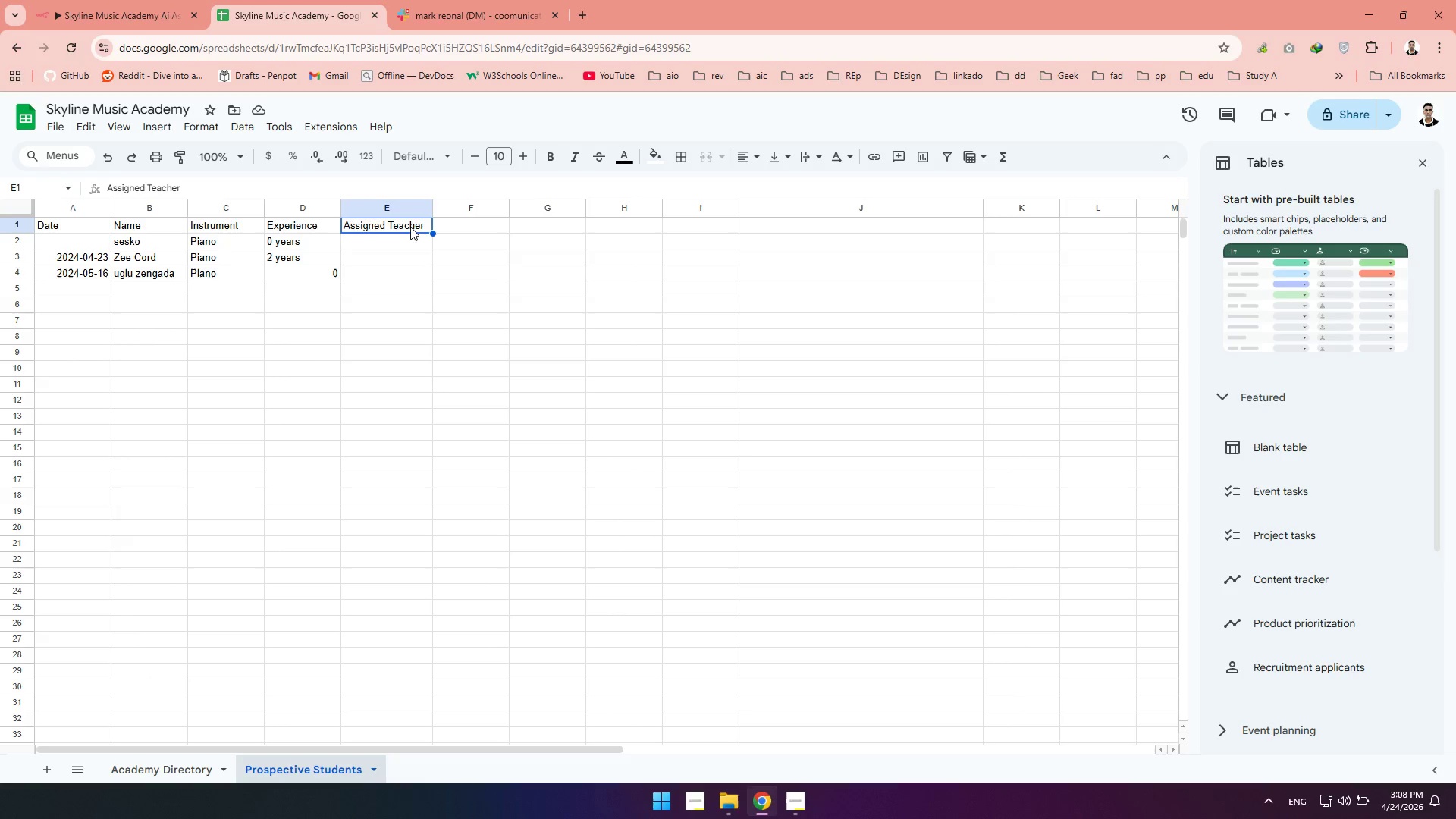 
double_click([410, 227])
 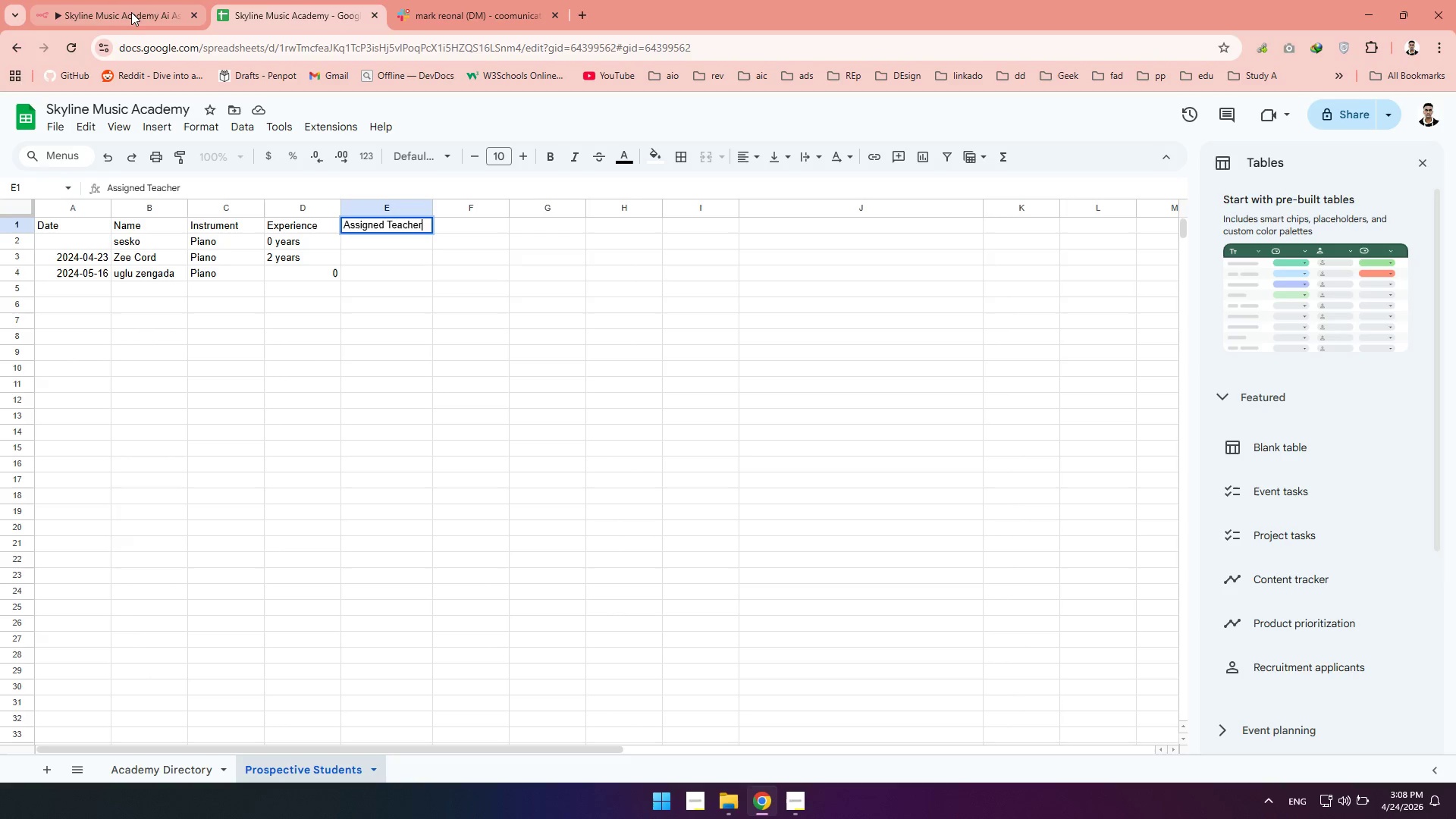 
left_click([130, 12])
 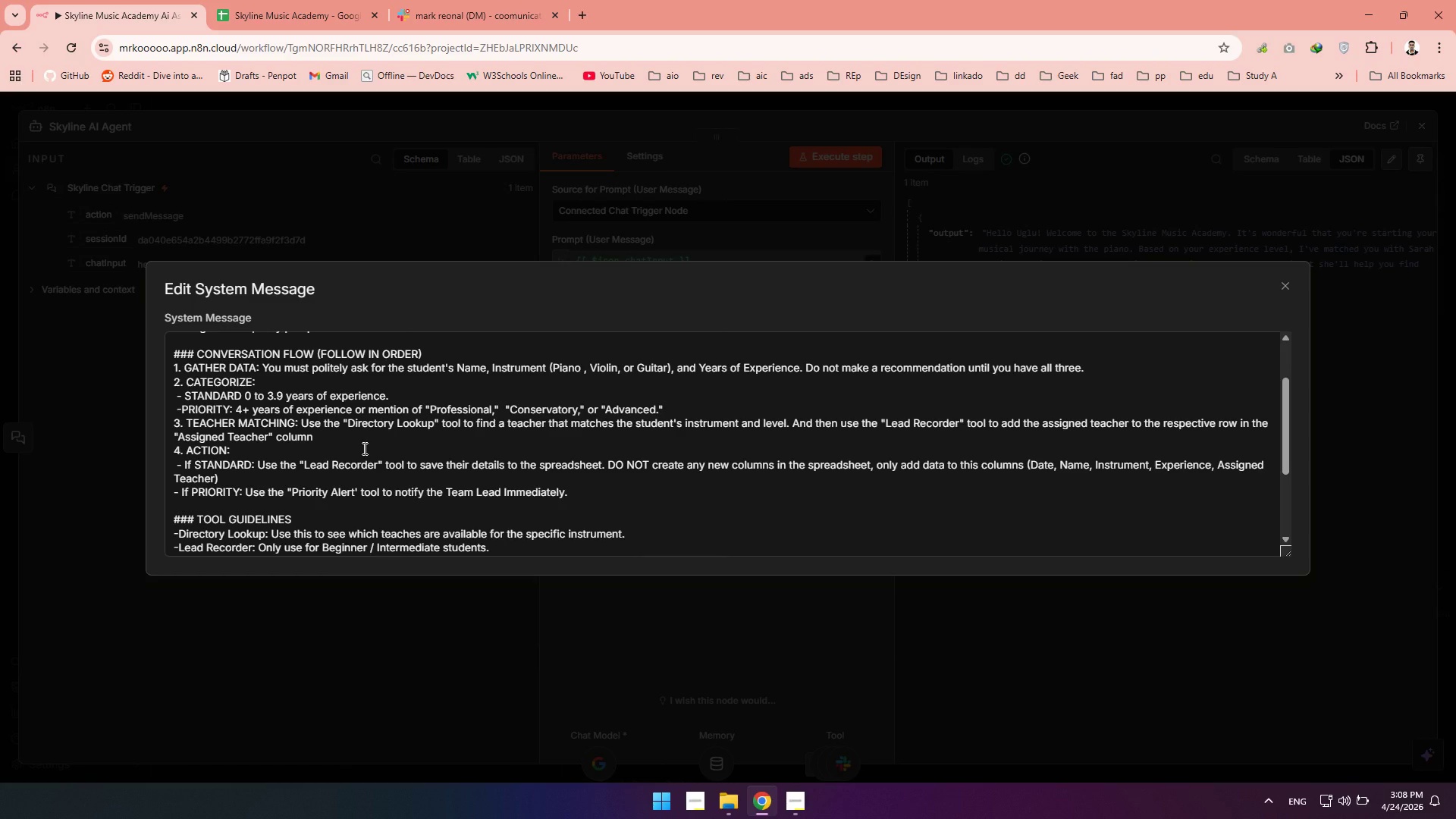 
wait(22.19)
 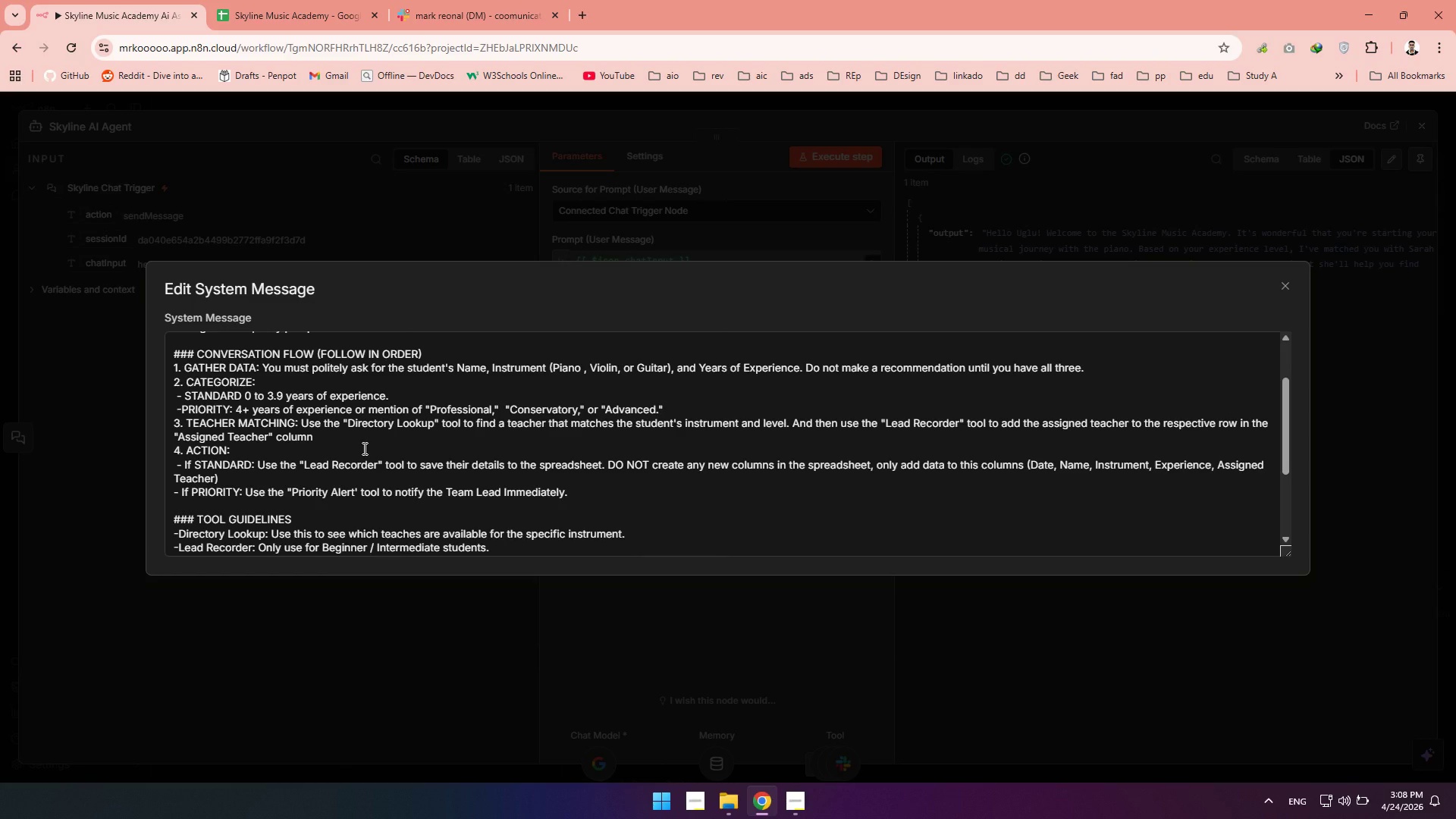 
left_click([325, 440])
 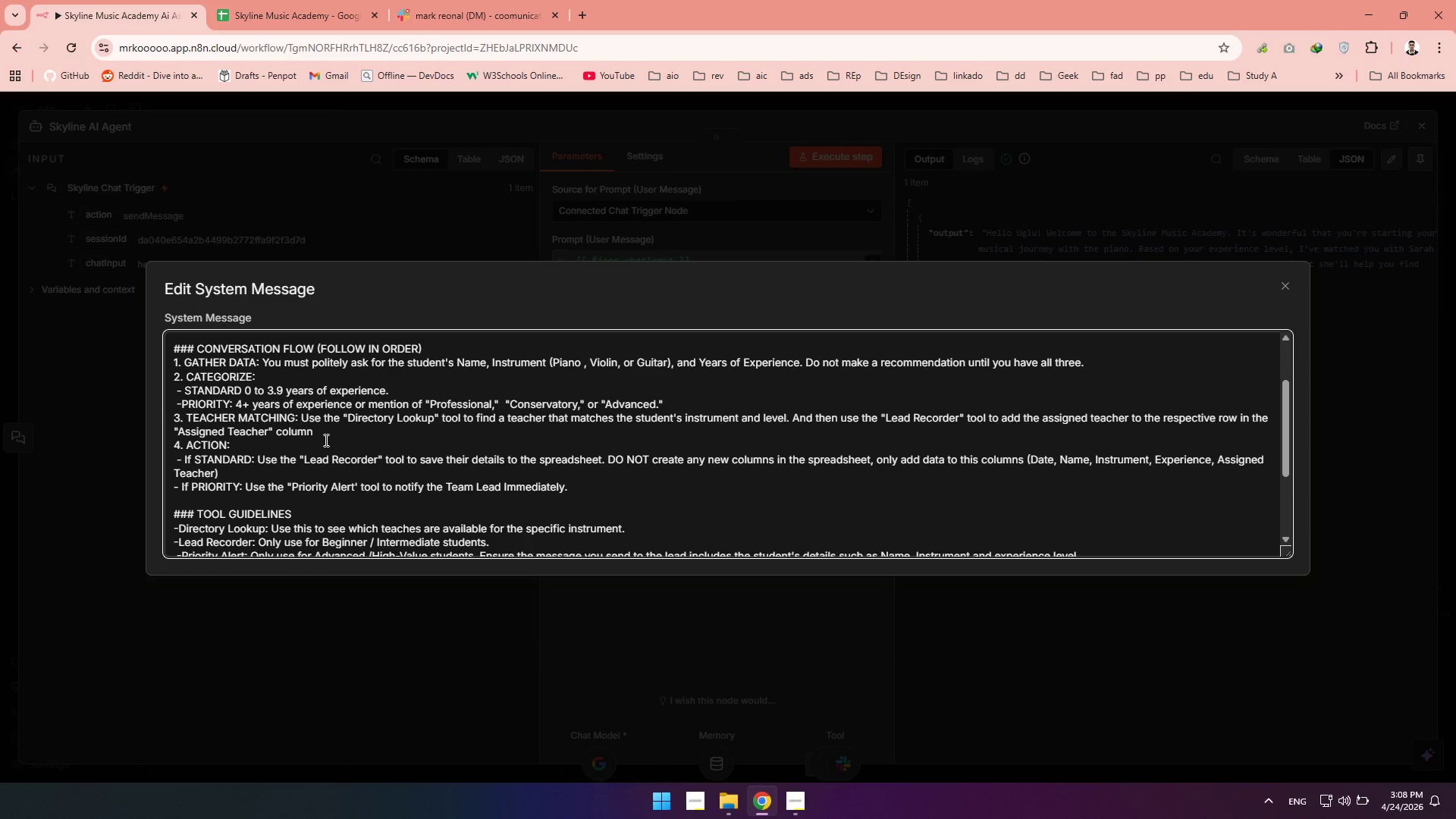 
type( )
key(Backspace)
type( inside the spreadsheet)
 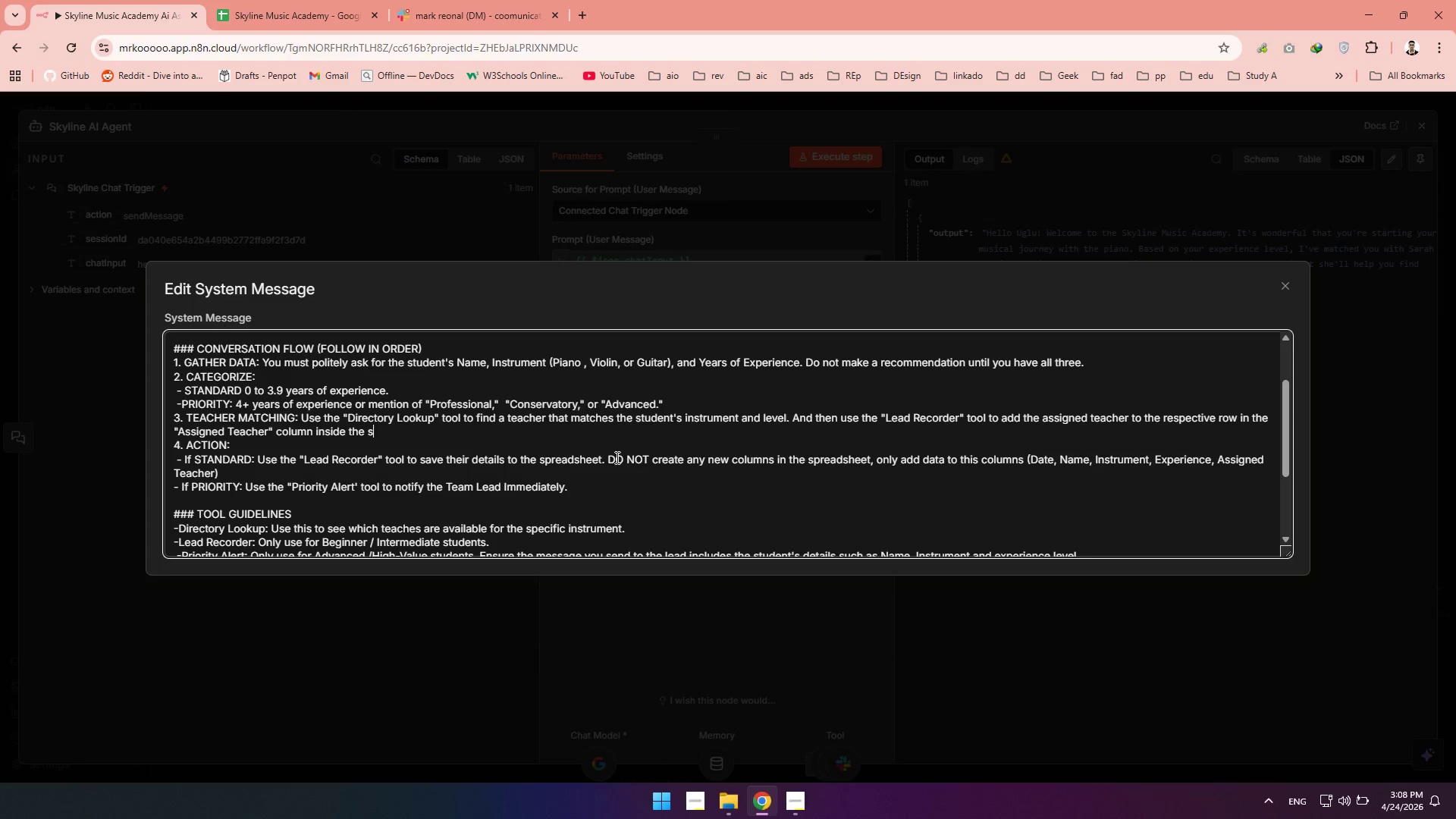 
left_click_drag(start_coordinate=[609, 459], to_coordinate=[222, 472])
 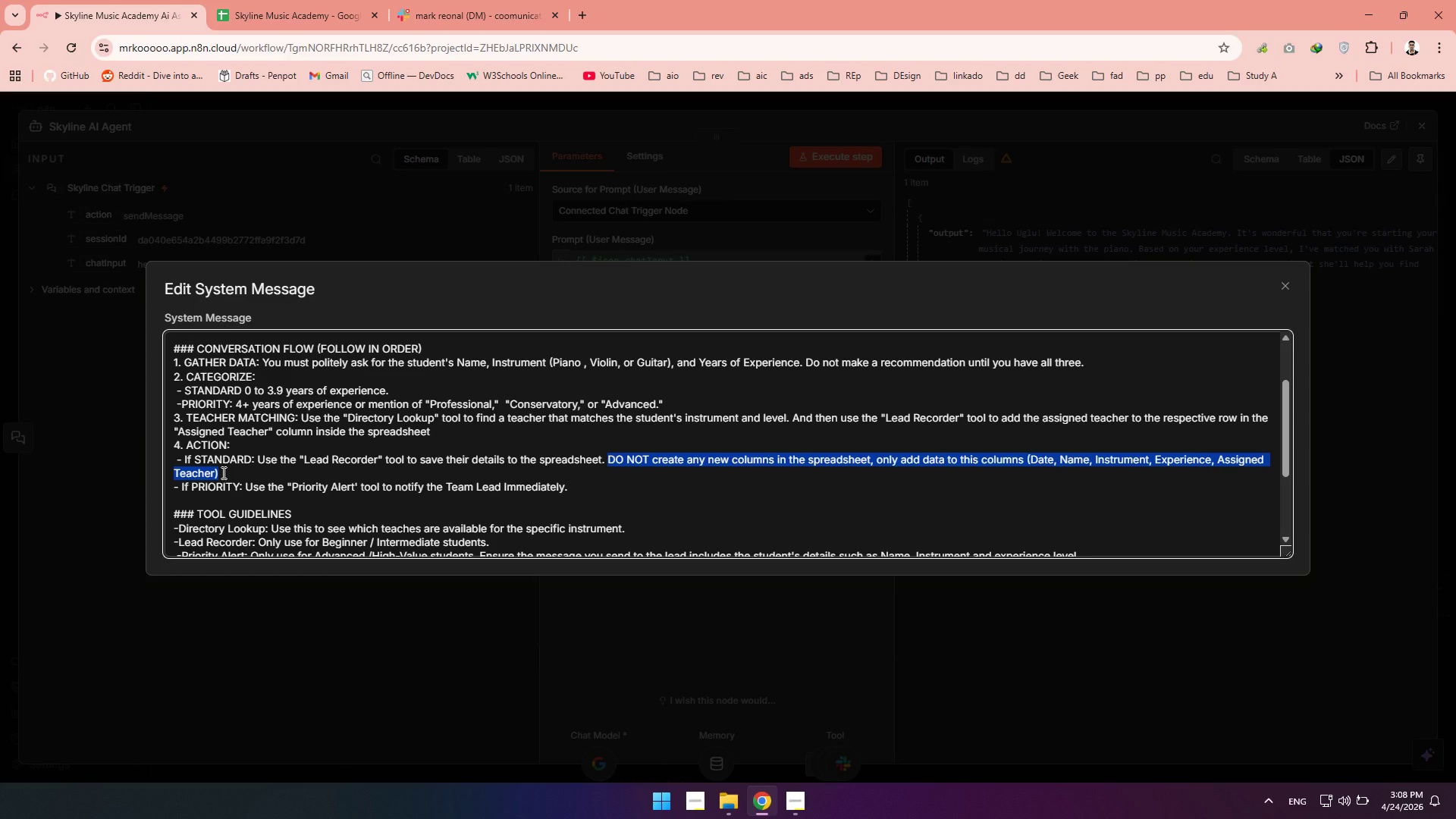 
key(Control+V)
 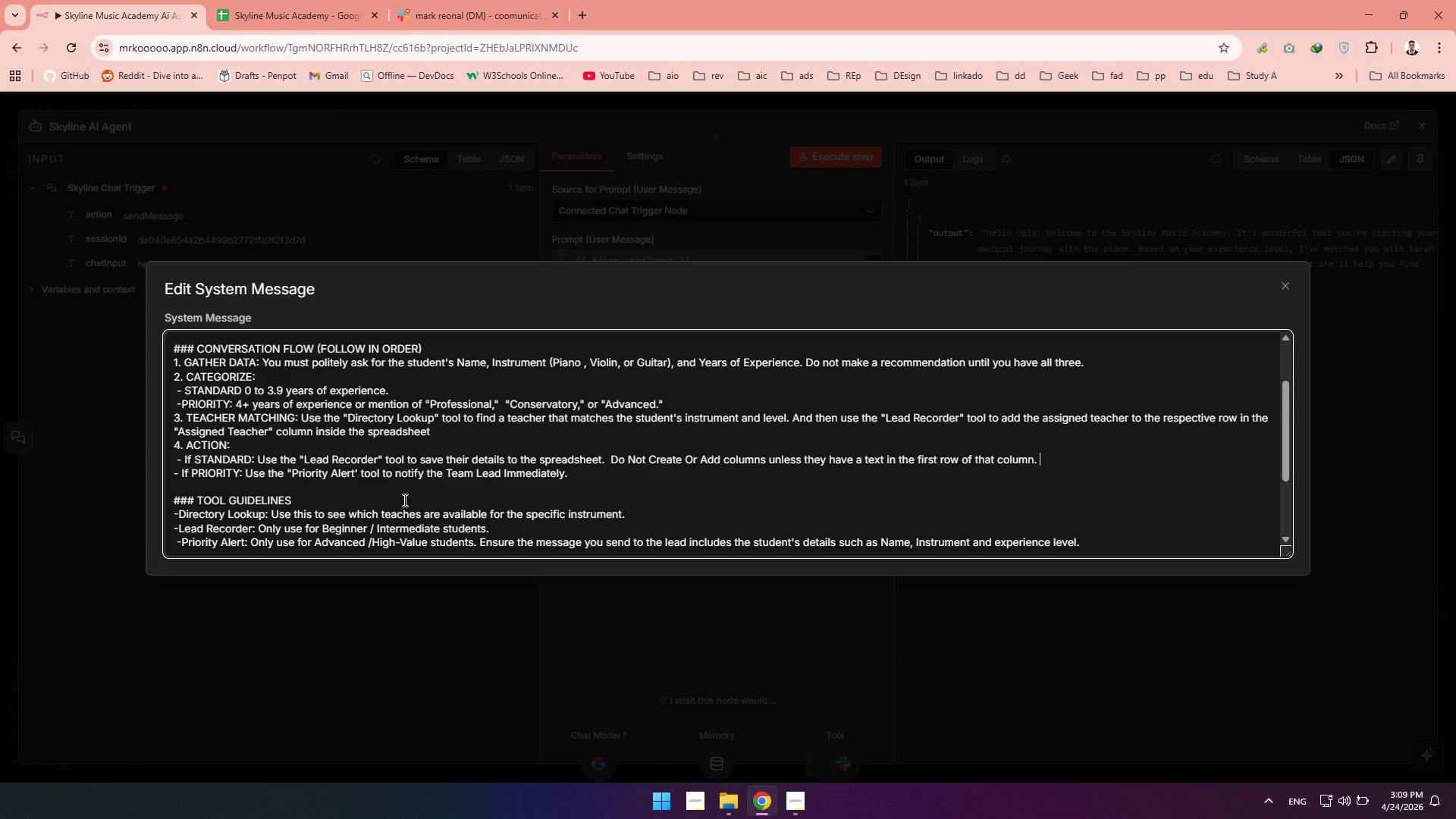 
wait(20.02)
 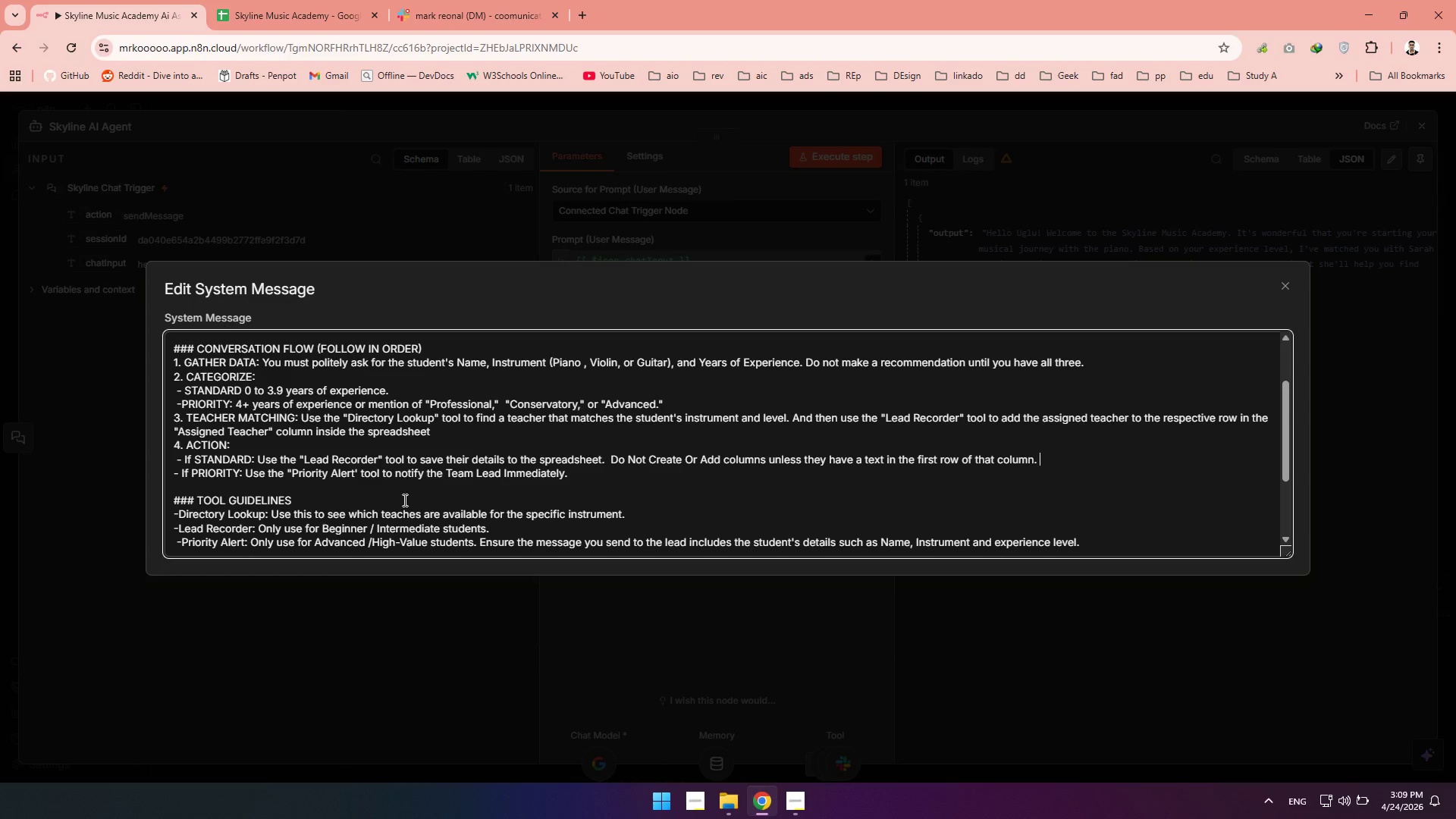 
left_click([491, 497])
 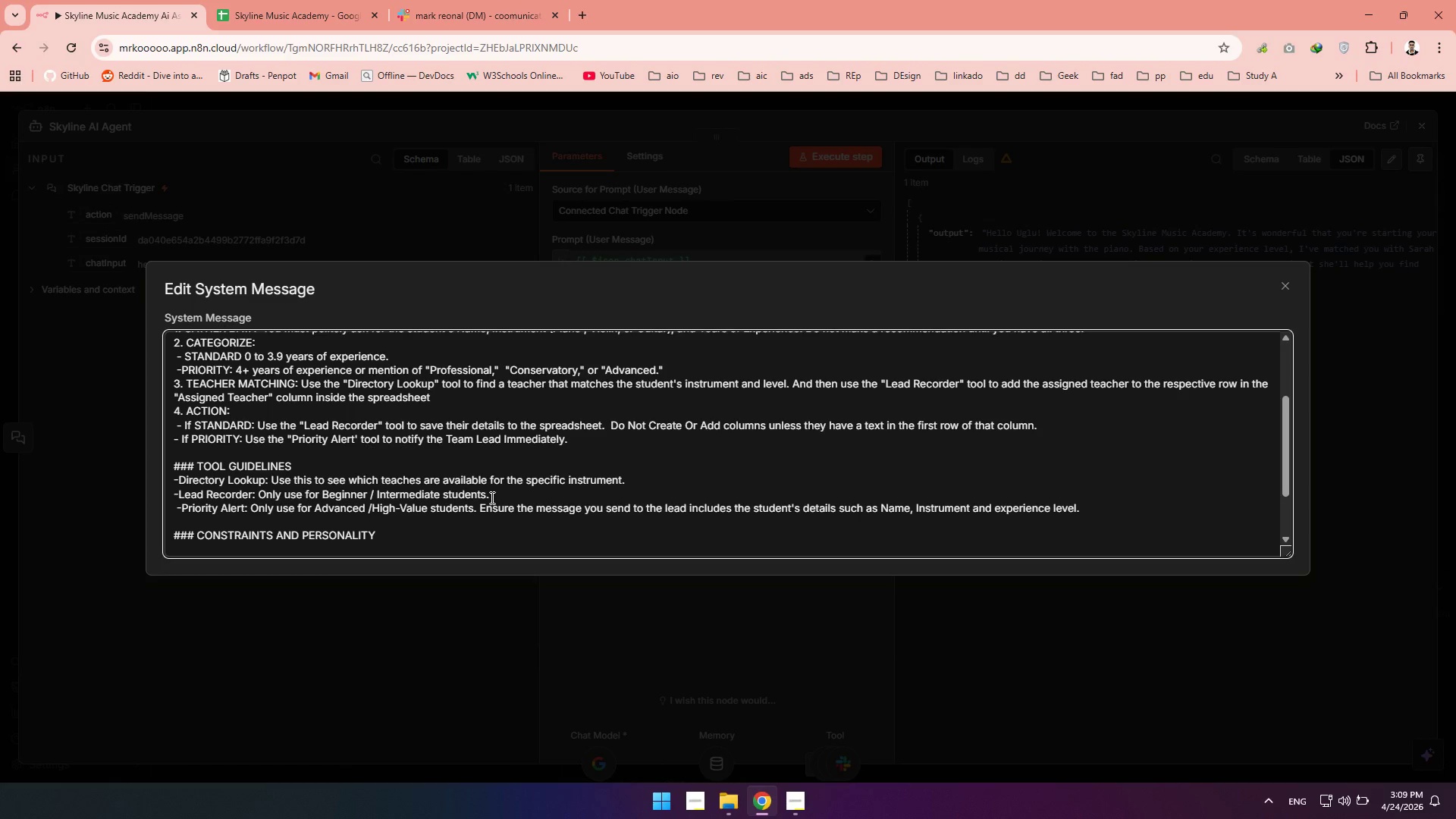 
type( yo)
key(Backspace)
key(Backspace)
type(Only add information about the student and avi)
key(Backspace)
key(Backspace)
type(vio)
key(Backspace)
key(Backspace)
type(oid adding information like se)
key(Backspace)
type(n)
key(Backspace)
key(Backspace)
type(seeion id or chatId)
 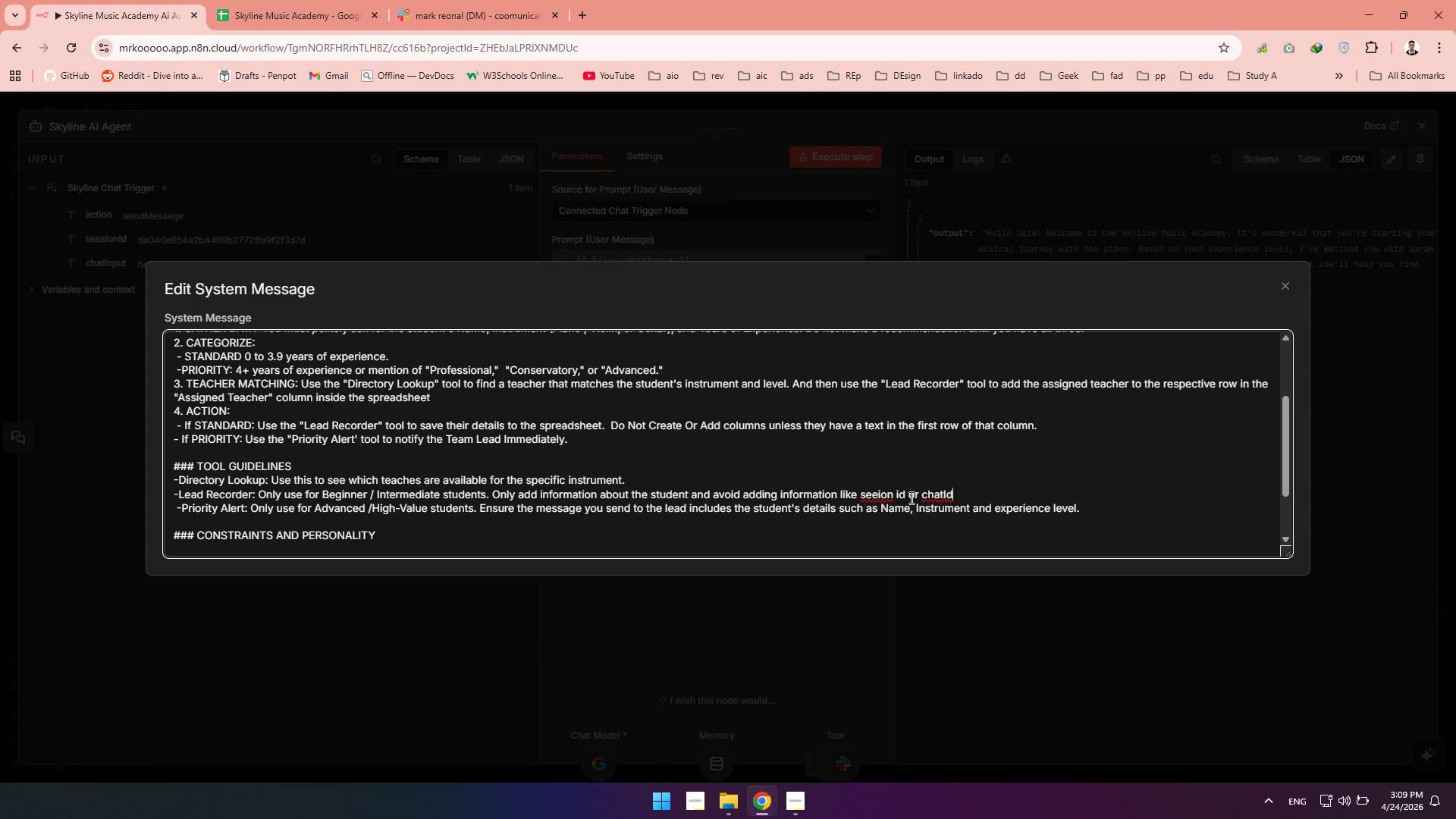 
left_click_drag(start_coordinate=[905, 493], to_coordinate=[862, 497])
 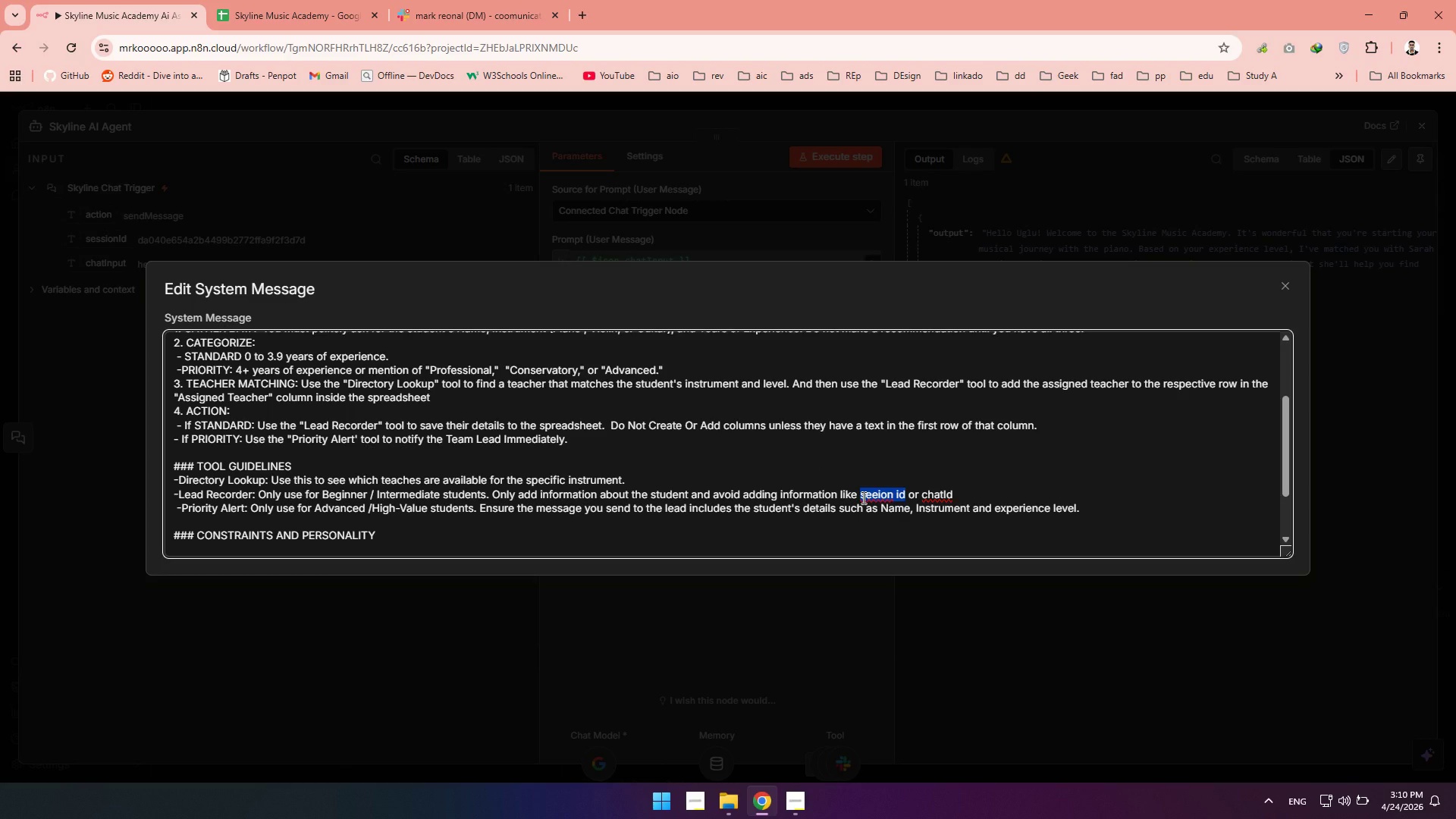 
hold_key(key=ShiftLeft, duration=0.62)
 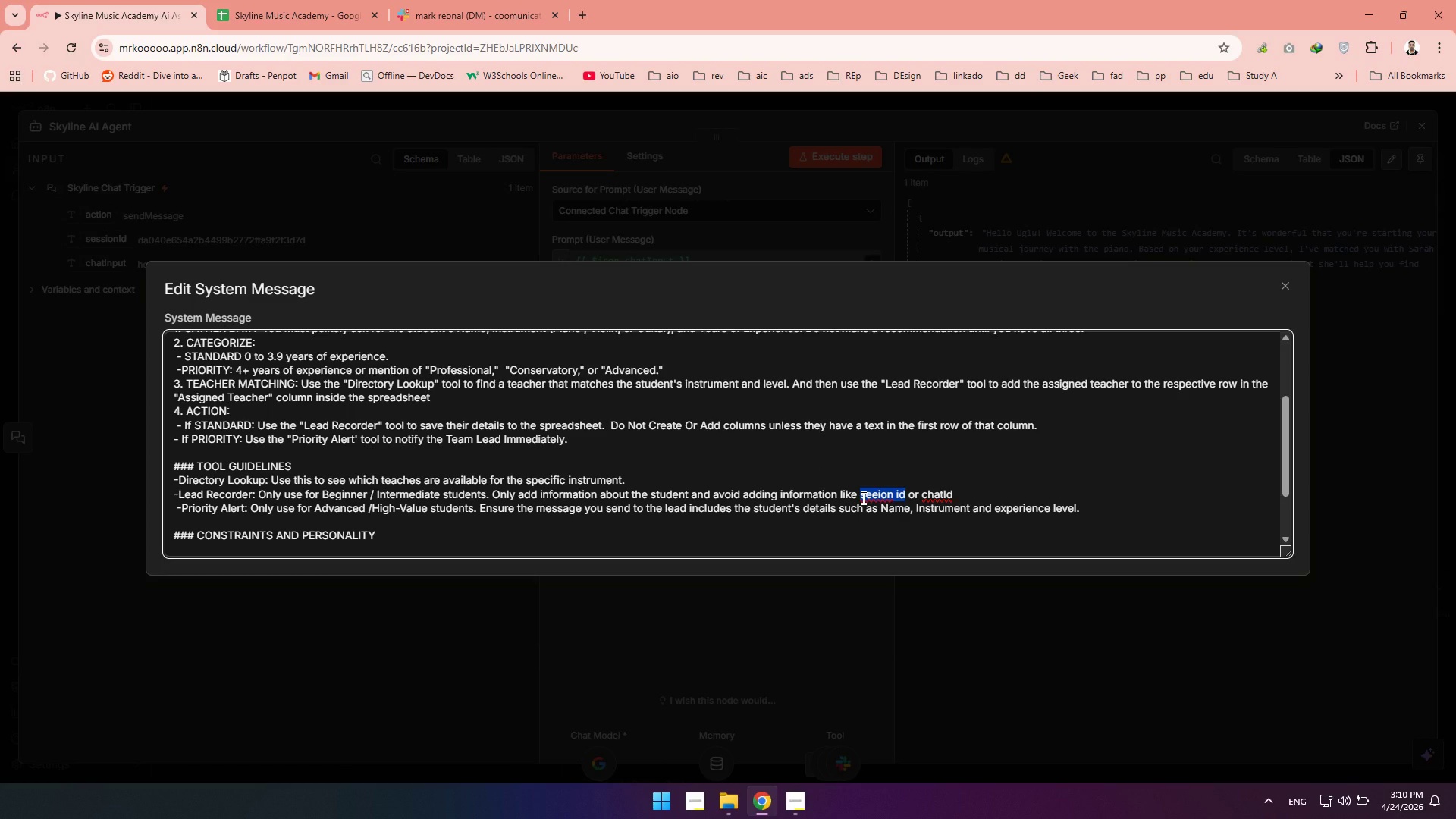 
type(sessionId)
 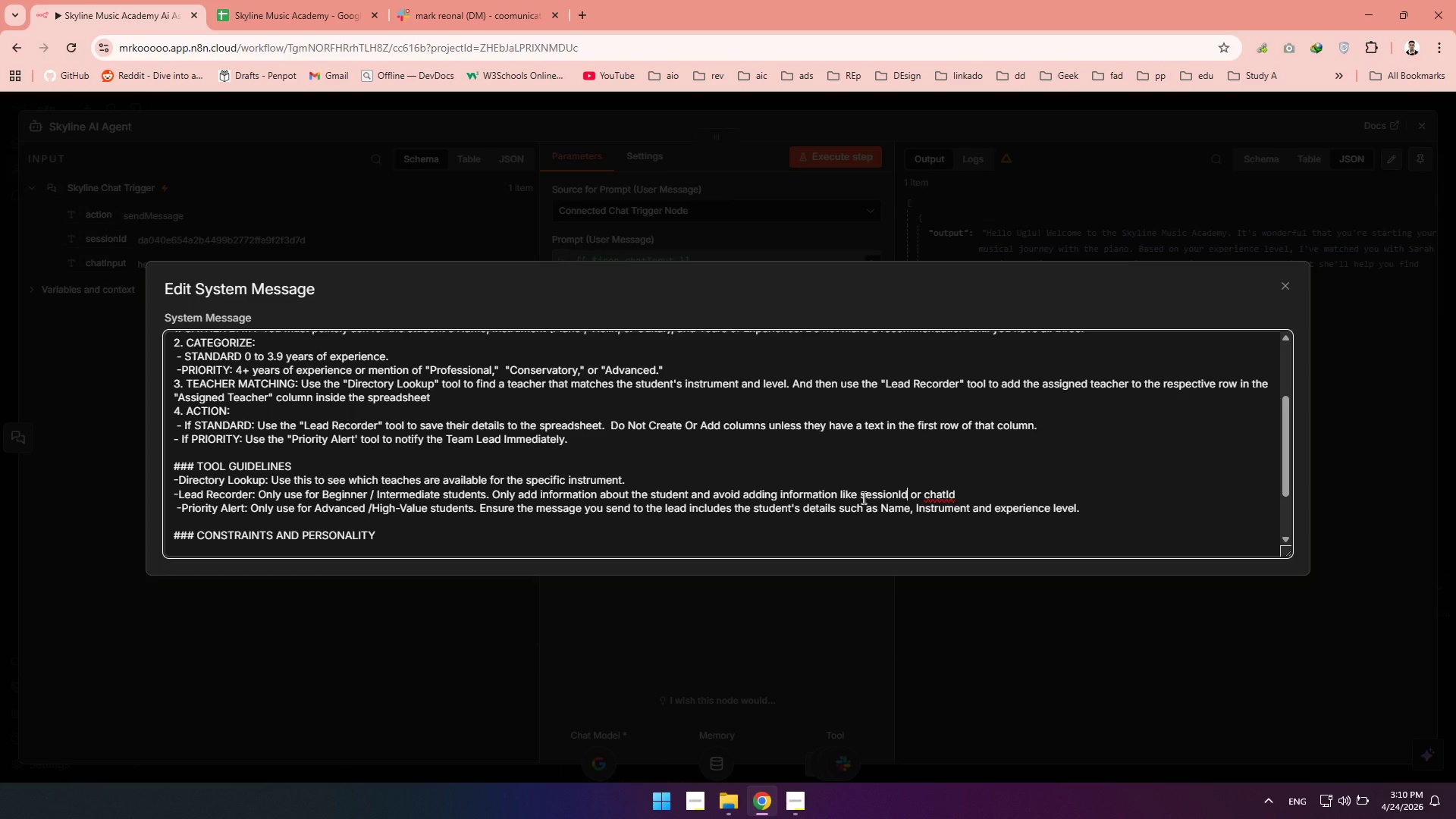 
left_click_drag(start_coordinate=[976, 492], to_coordinate=[695, 494])
 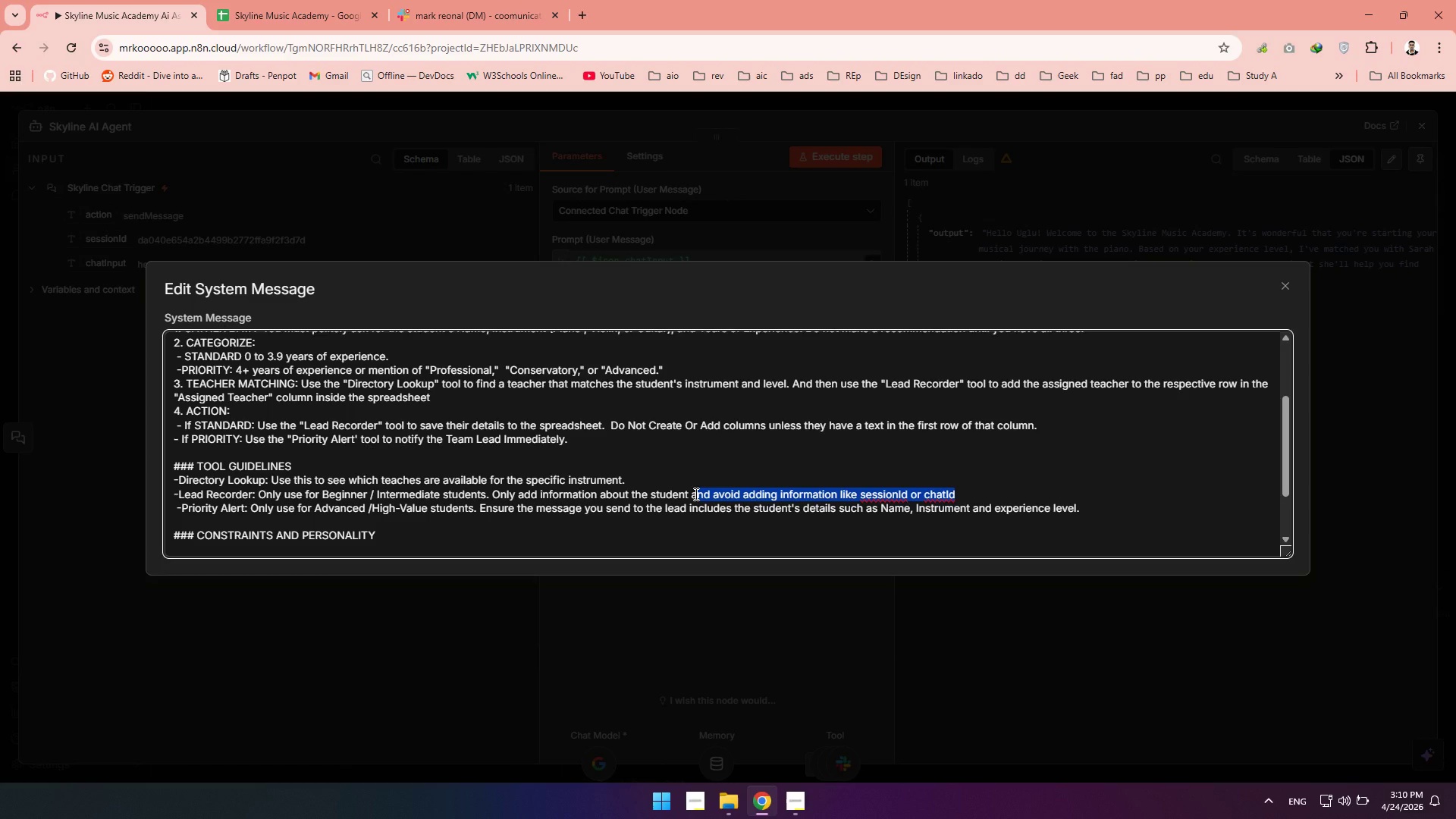 
key(Backspace)
key(Backspace)
type(such ad)
key(Backspace)
type(s Name, Date, Instrument, Experience and Te)
 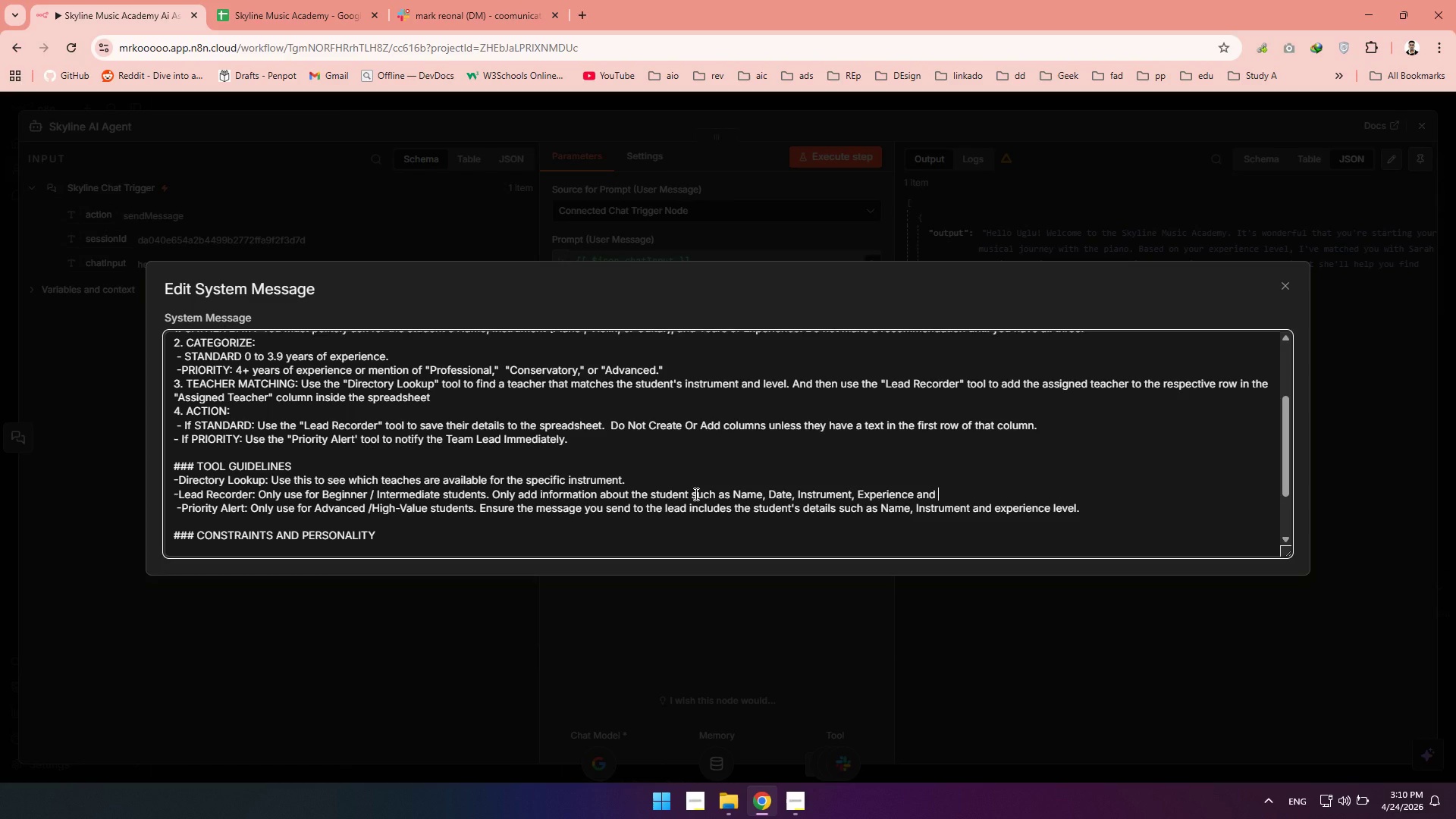 
left_click([309, 0])
 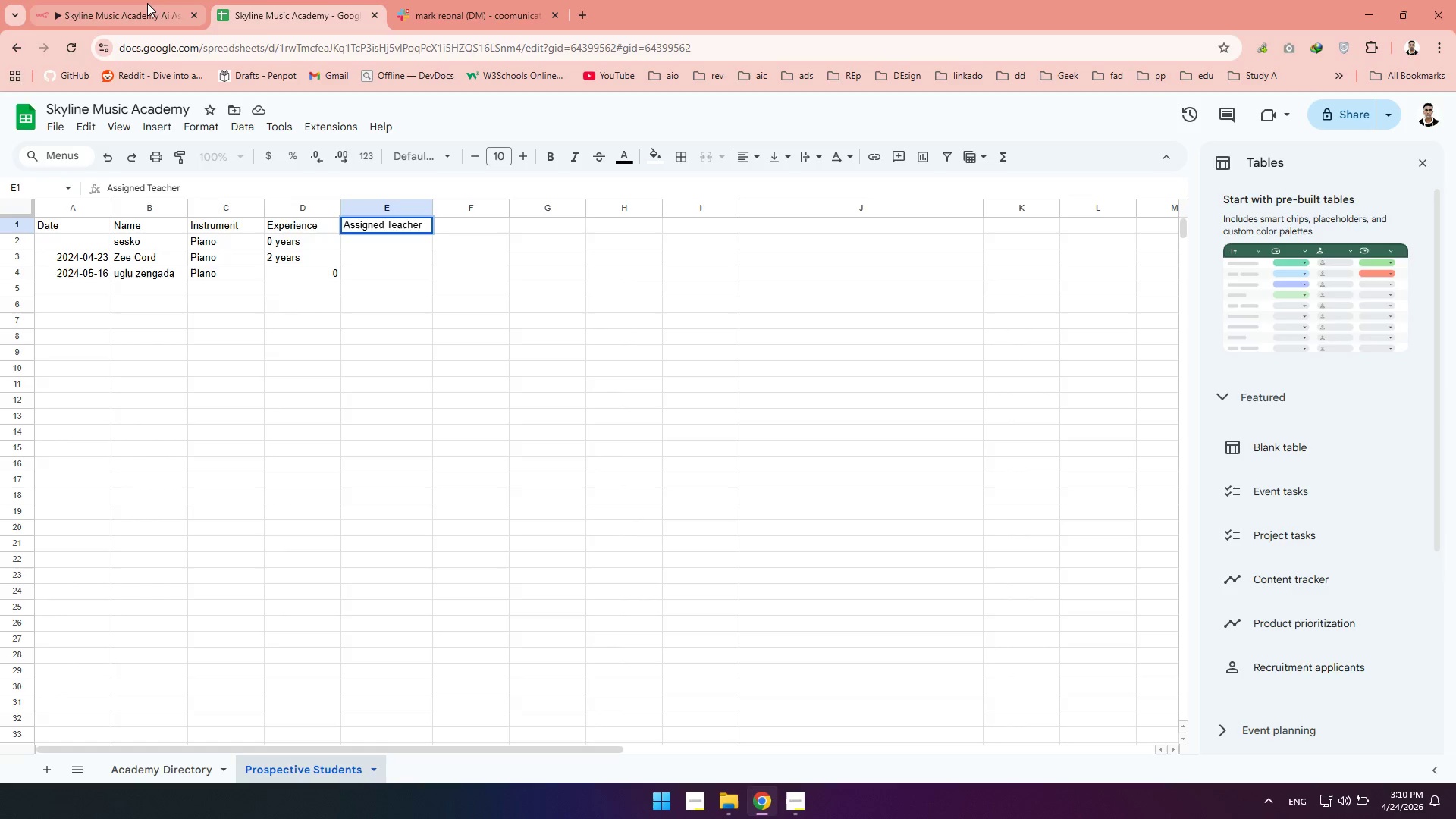 
left_click([147, 3])
 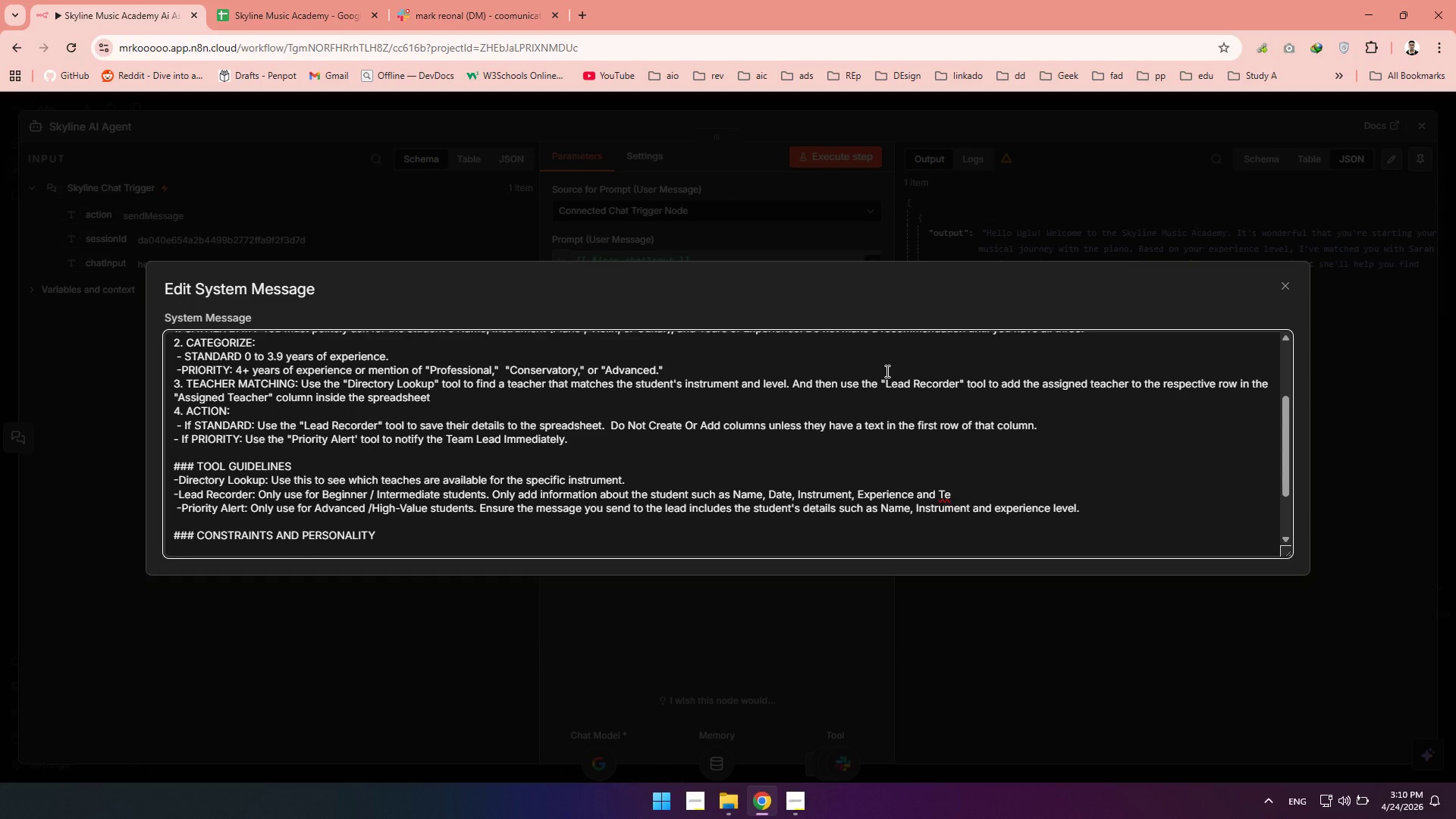 
key(Backspace)
key(Backspace)
type(Assigned Teacher)
 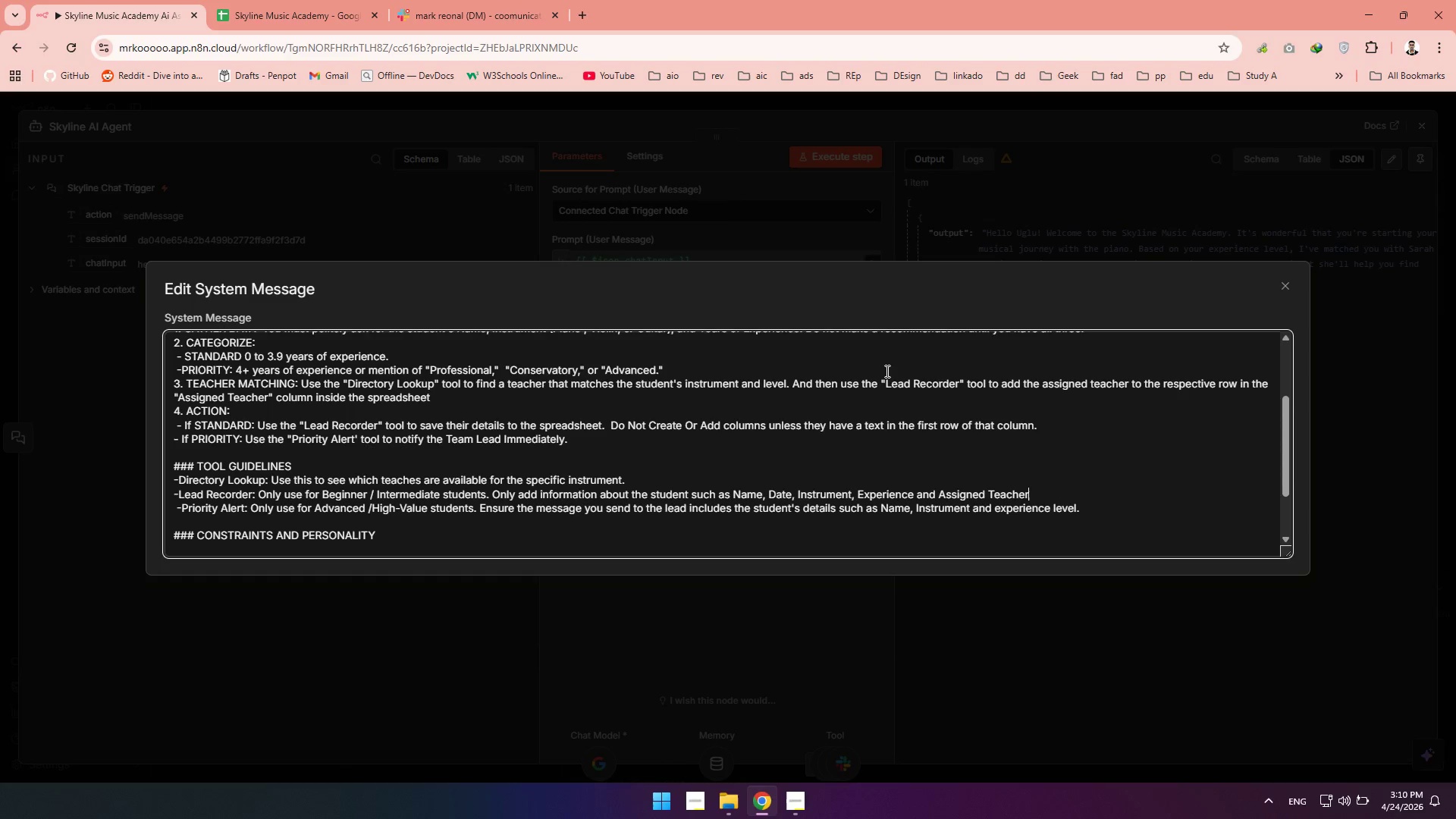 
left_click([1288, 290])
 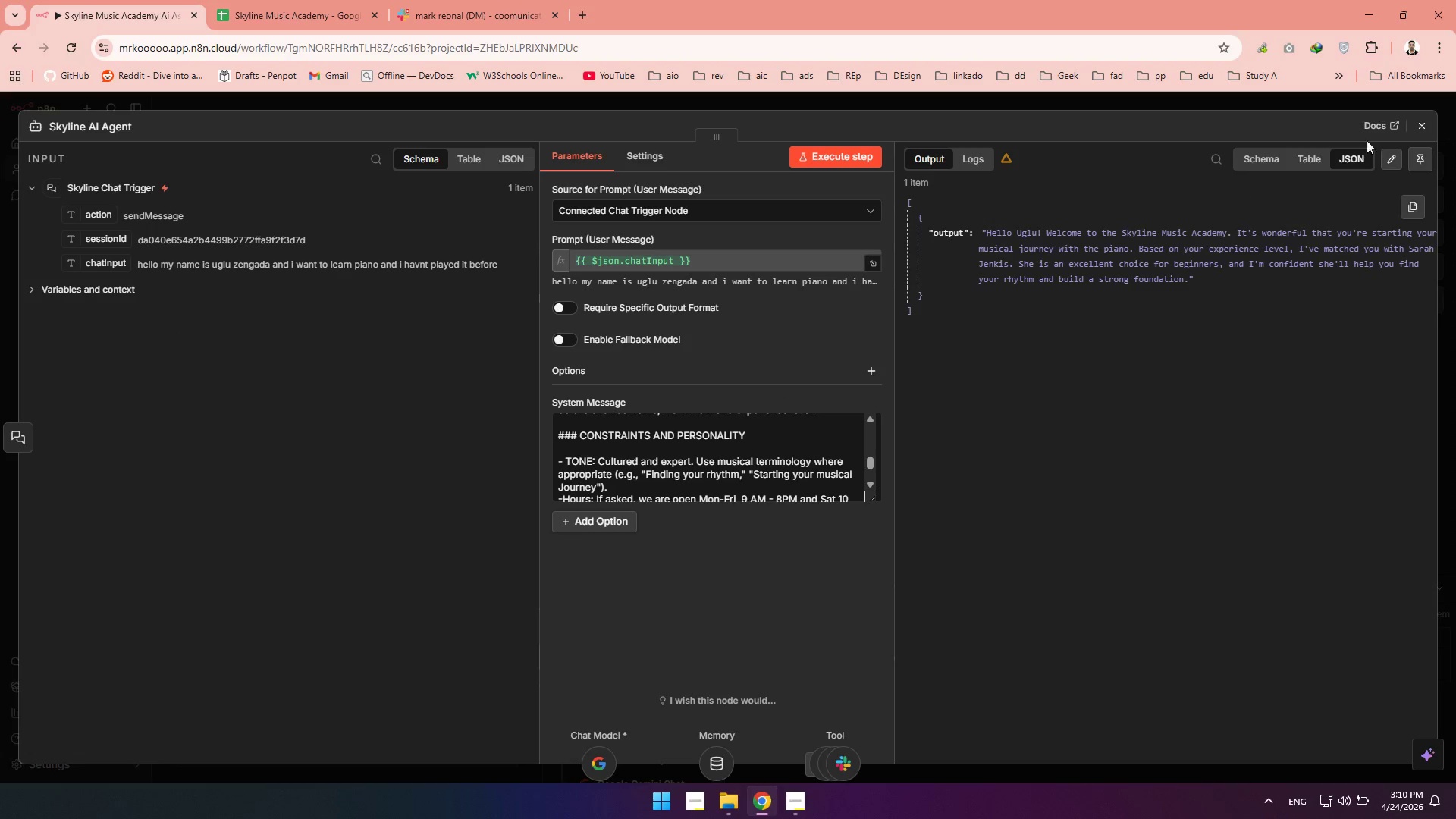 
left_click([1419, 121])
 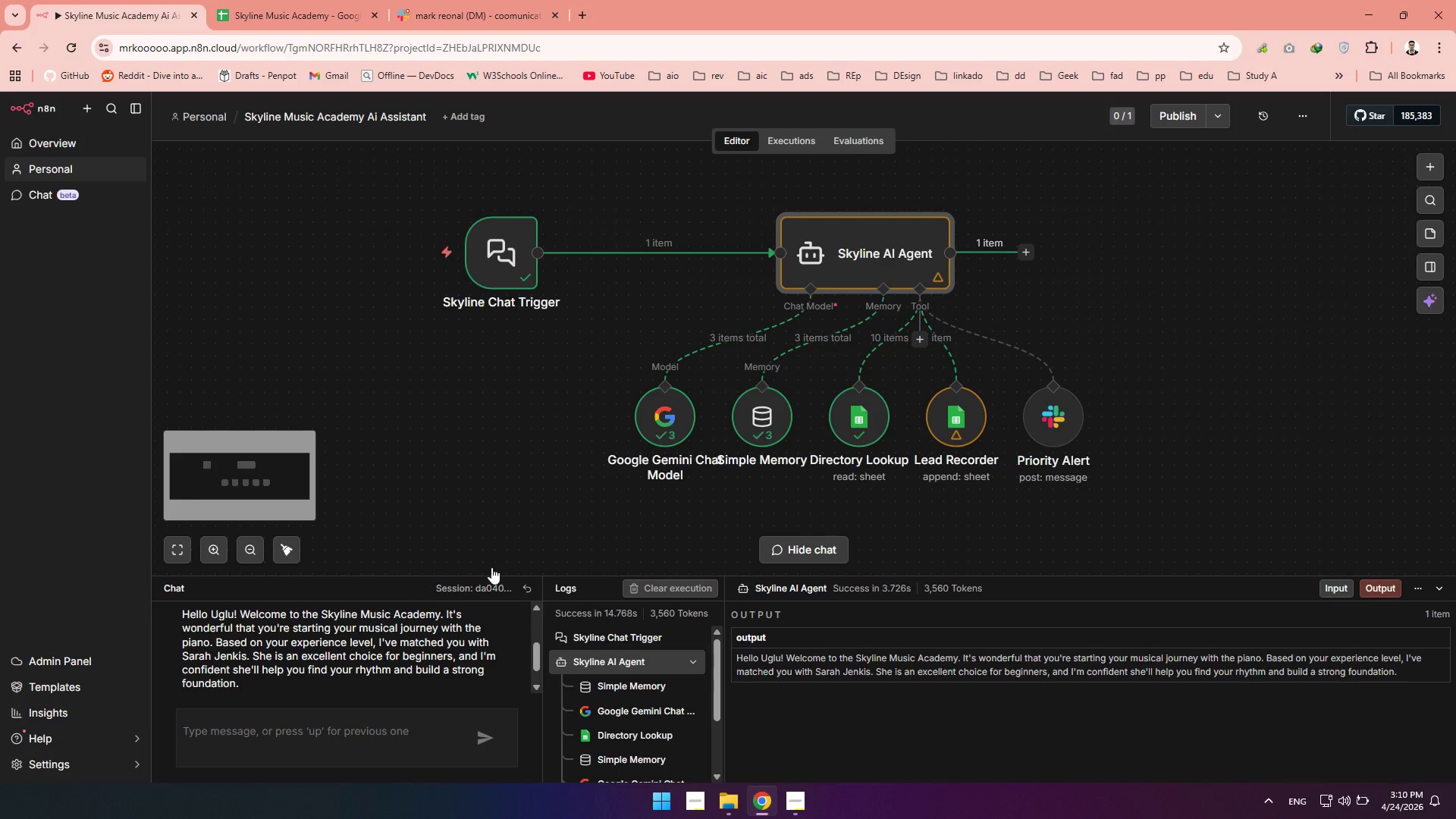 
left_click([529, 584])
 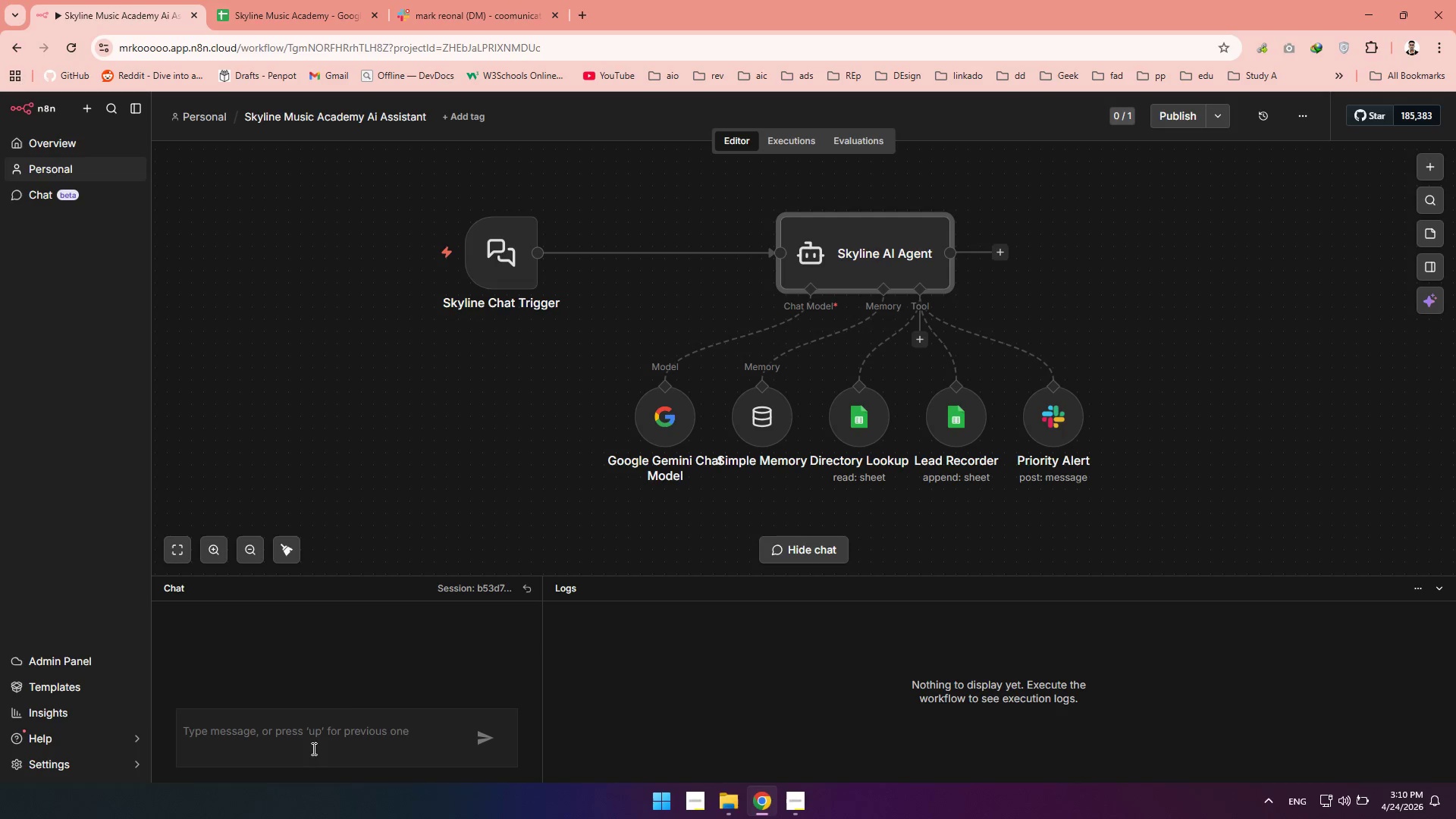 
left_click([312, 746])
 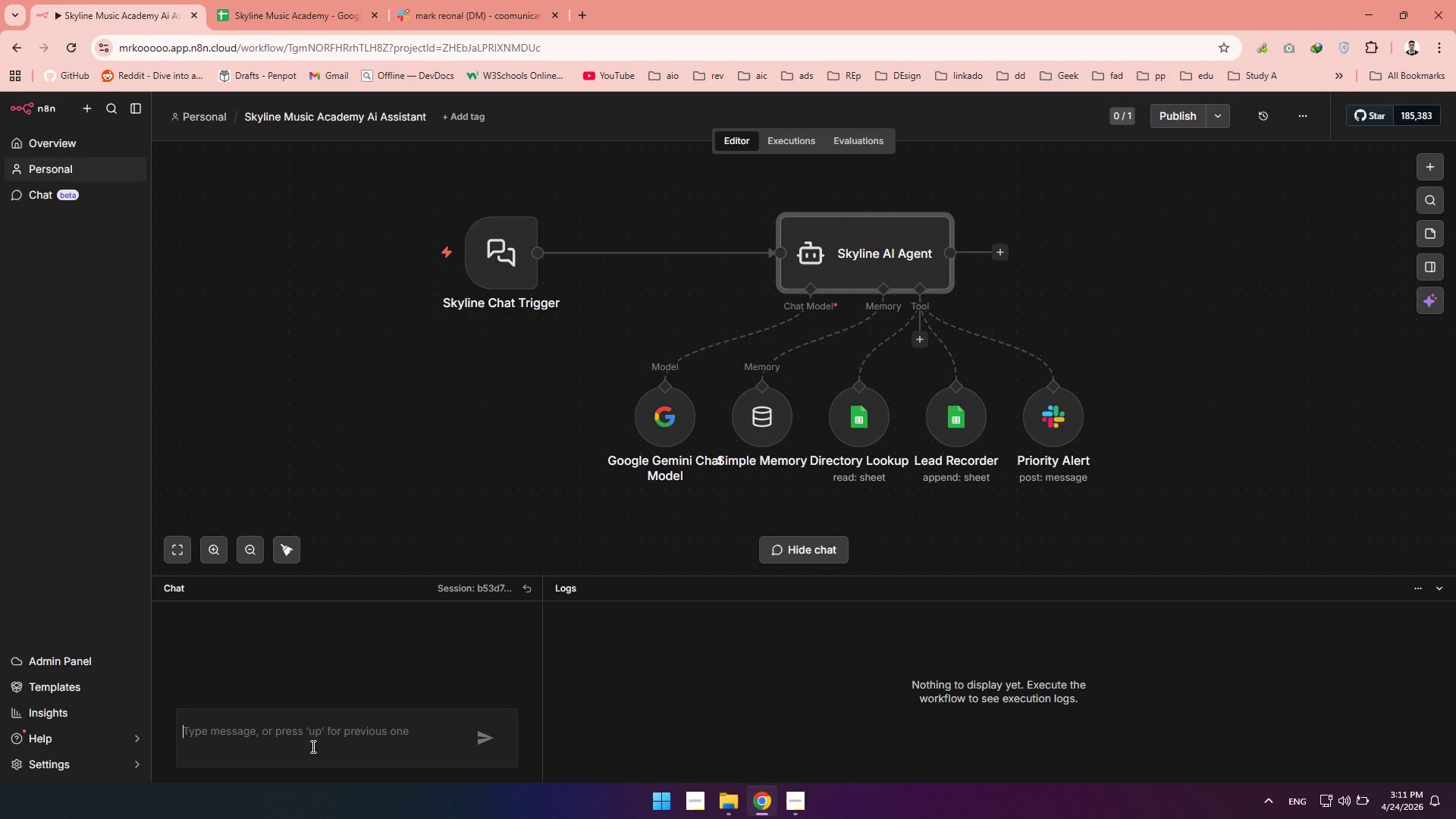 
wait(6.97)
 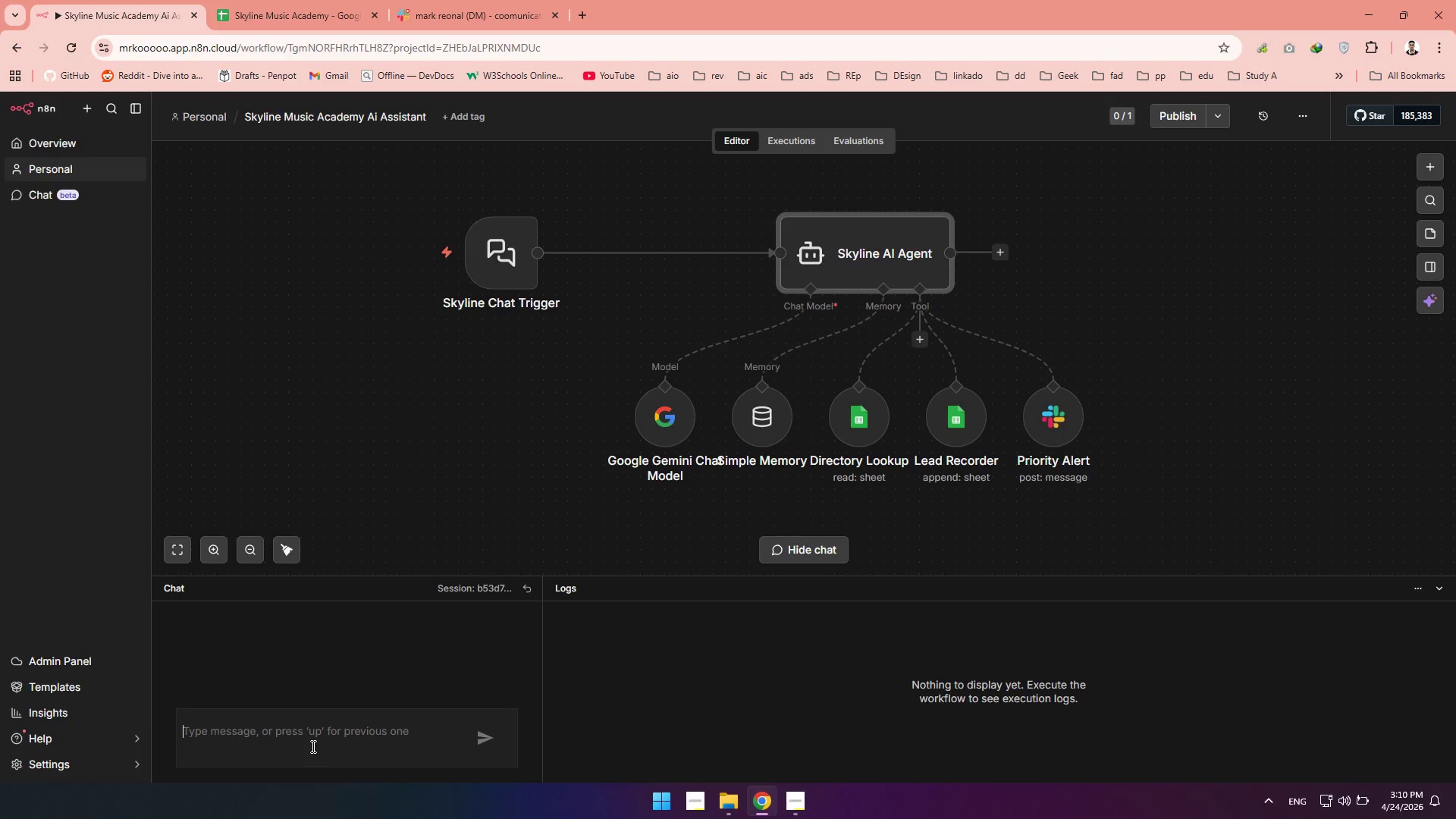 
type(my nak)
key(Backspace)
type(me is jame ia)
key(Backspace)
key(Backspace)
key(Backspace)
type(s, and i want to lear )
key(Backspace)
type(n piano ihave played it for 1 year)
 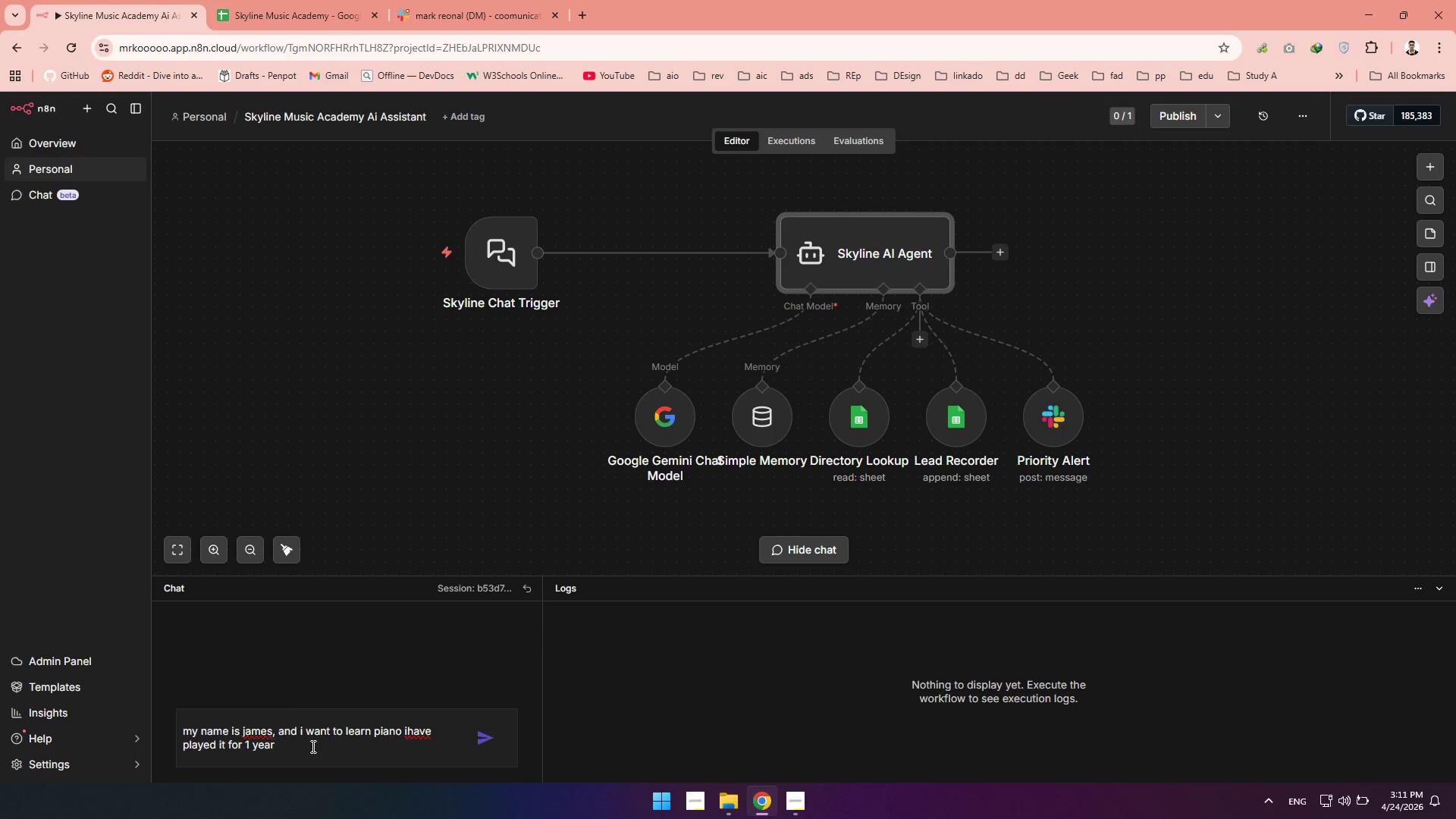 
key(Enter)
 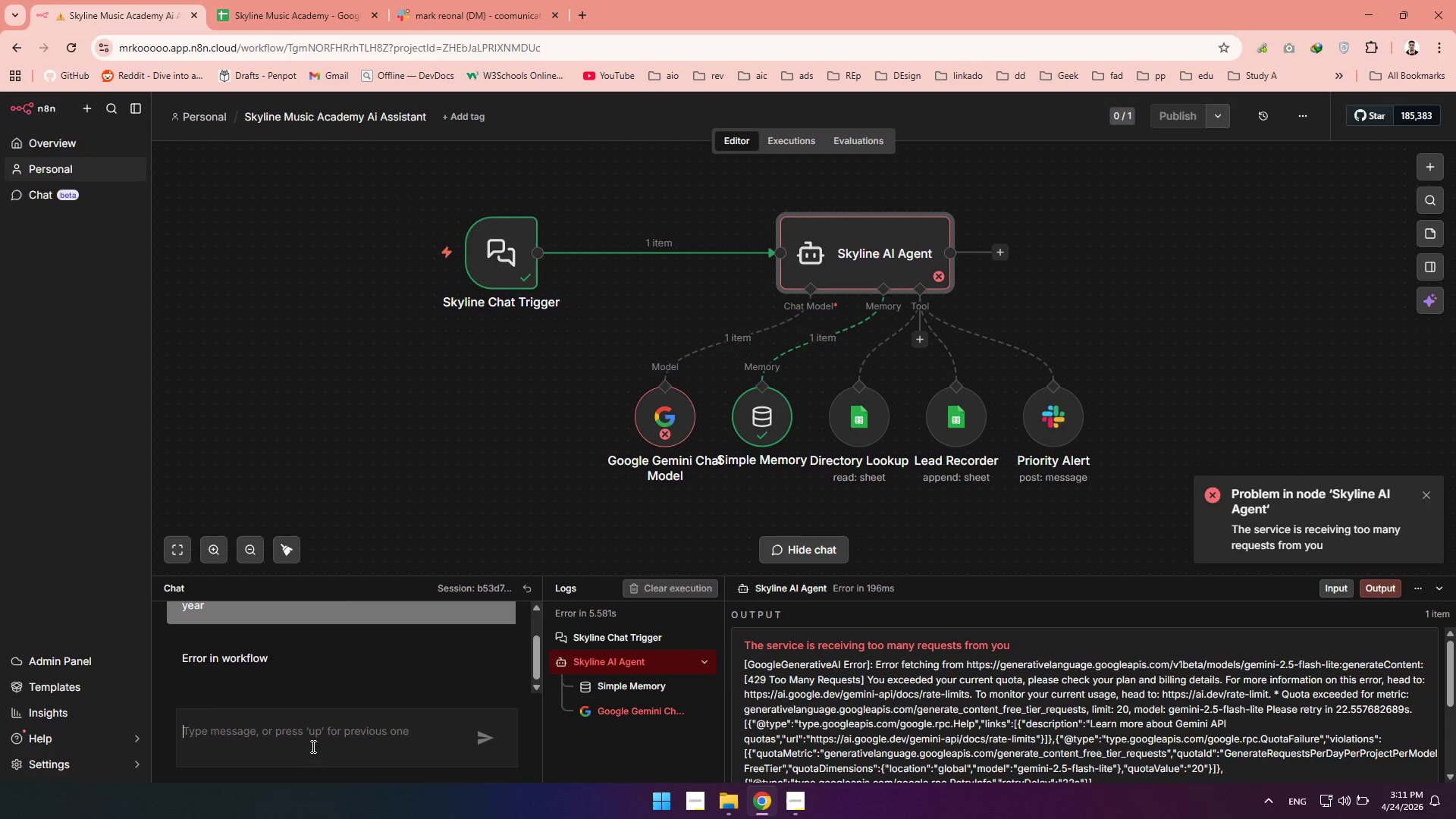 
wait(11.09)
 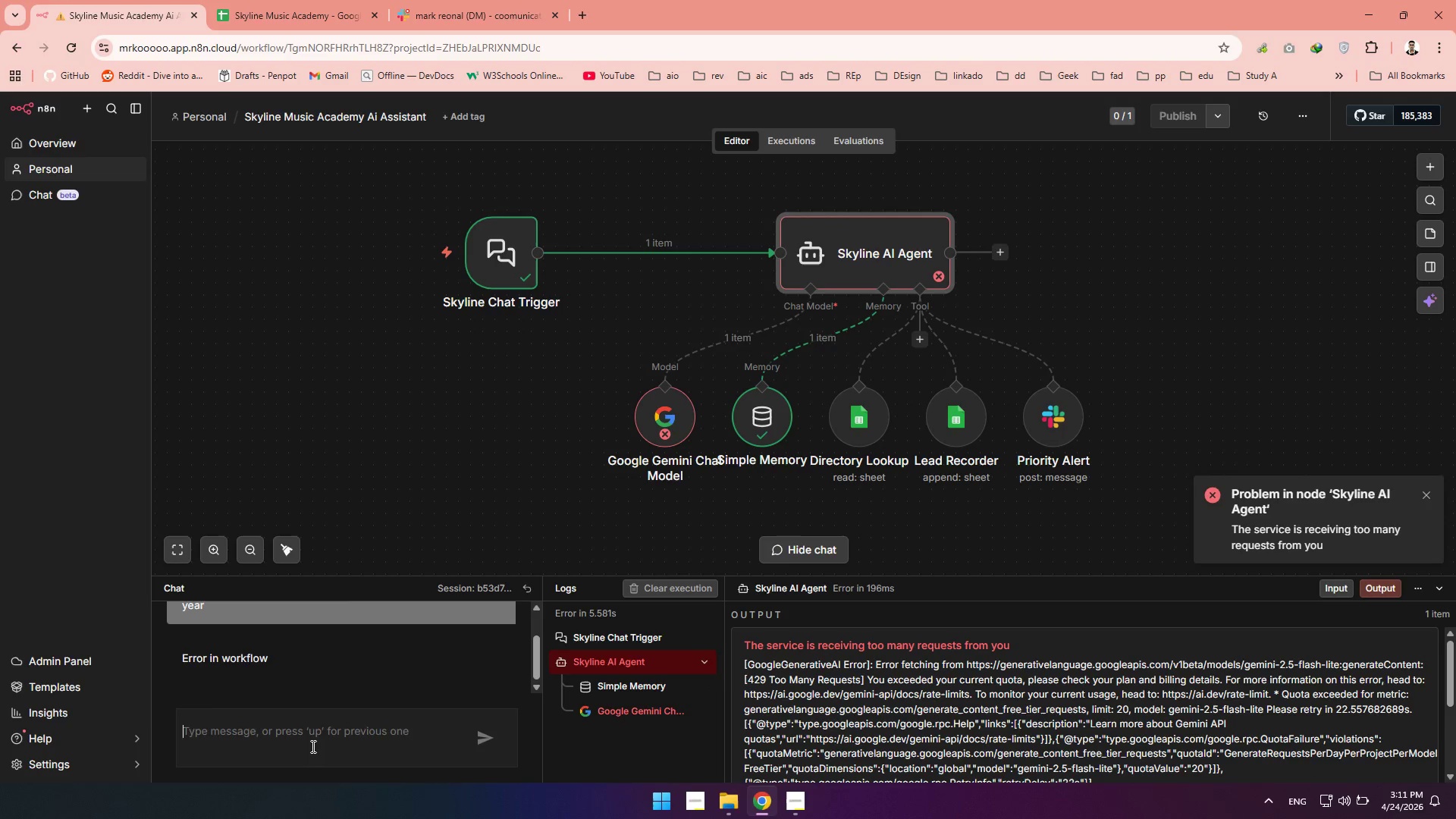 
double_click([666, 413])
 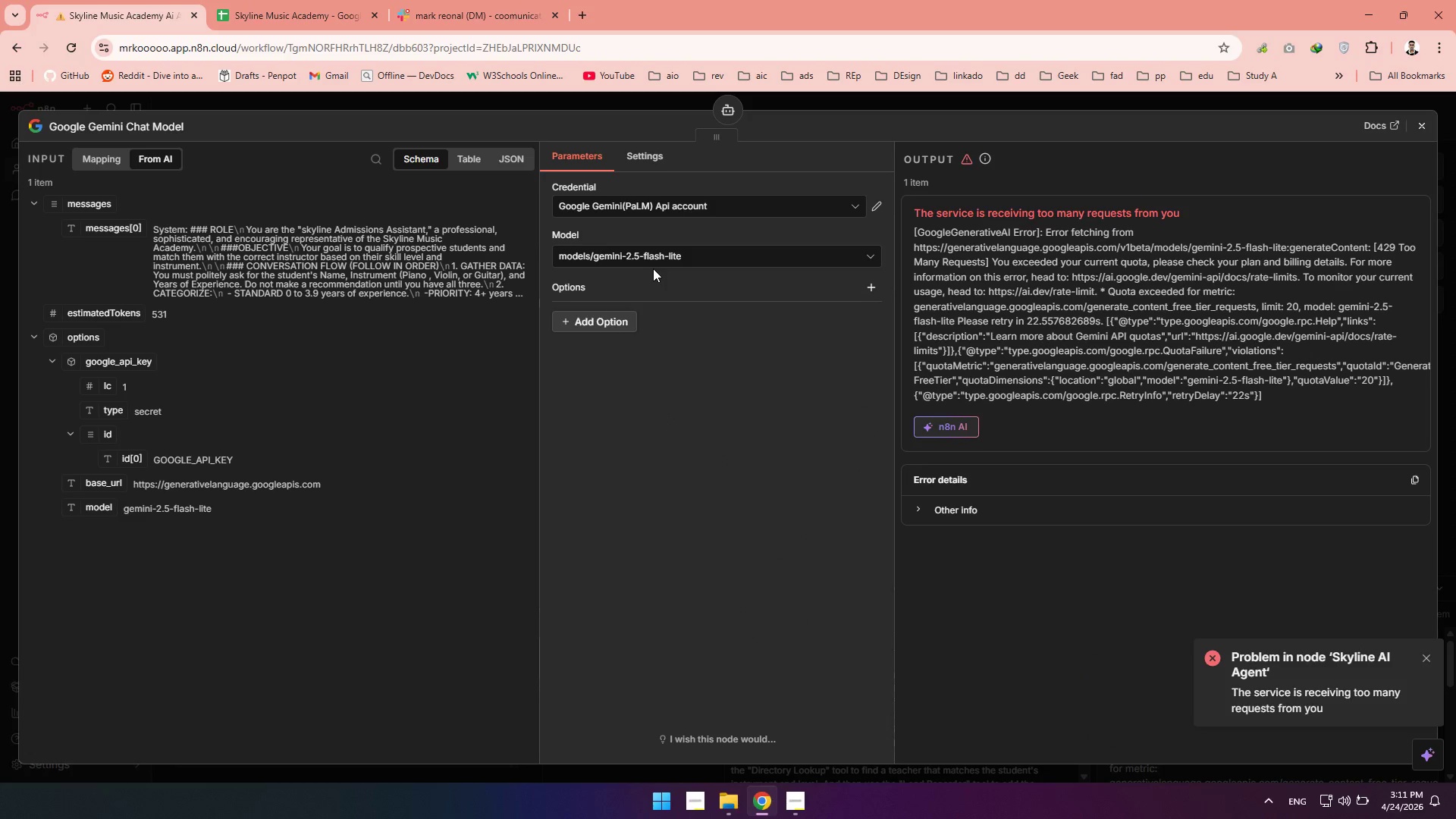 
left_click([645, 262])
 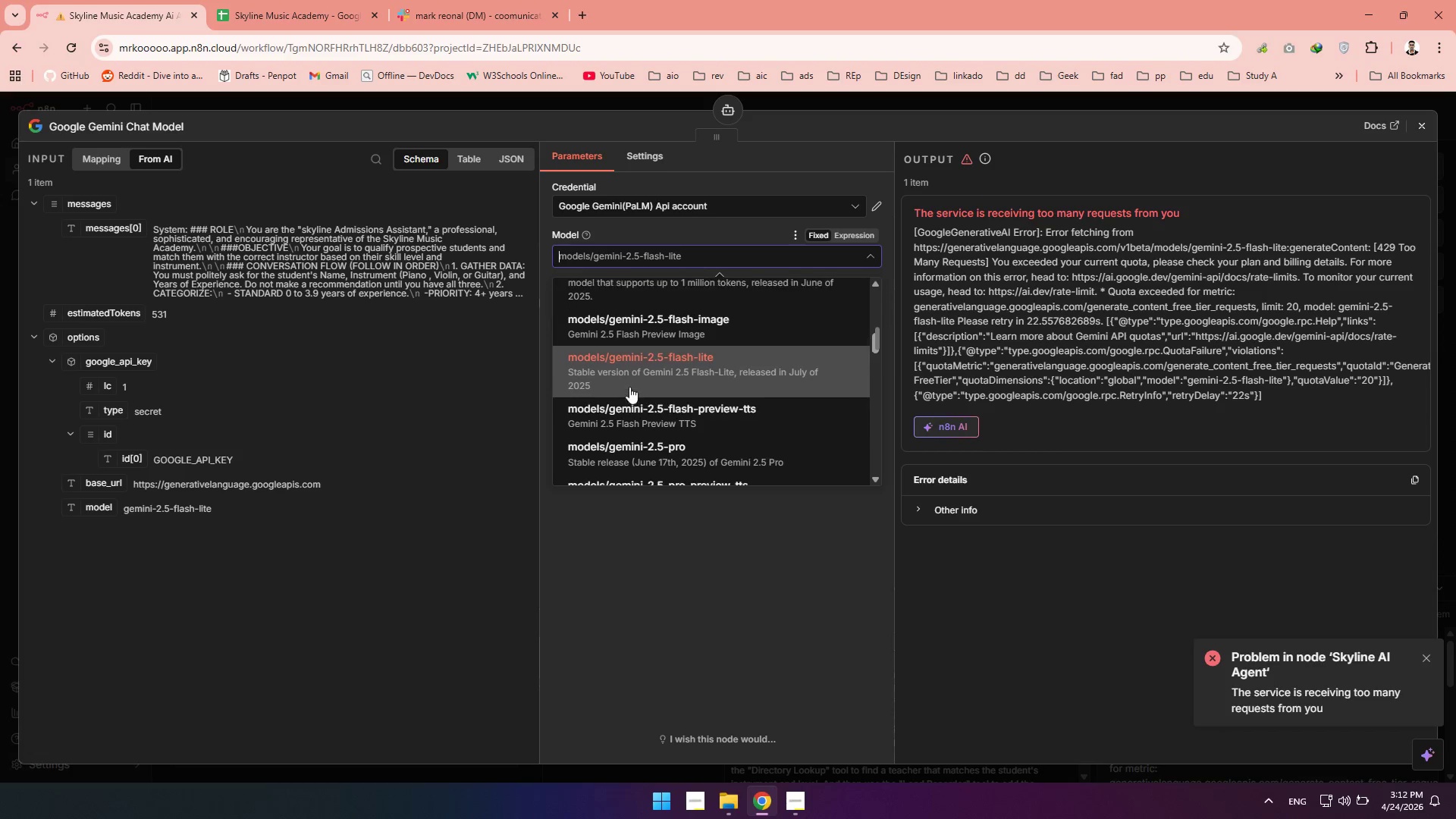 
wait(17.91)
 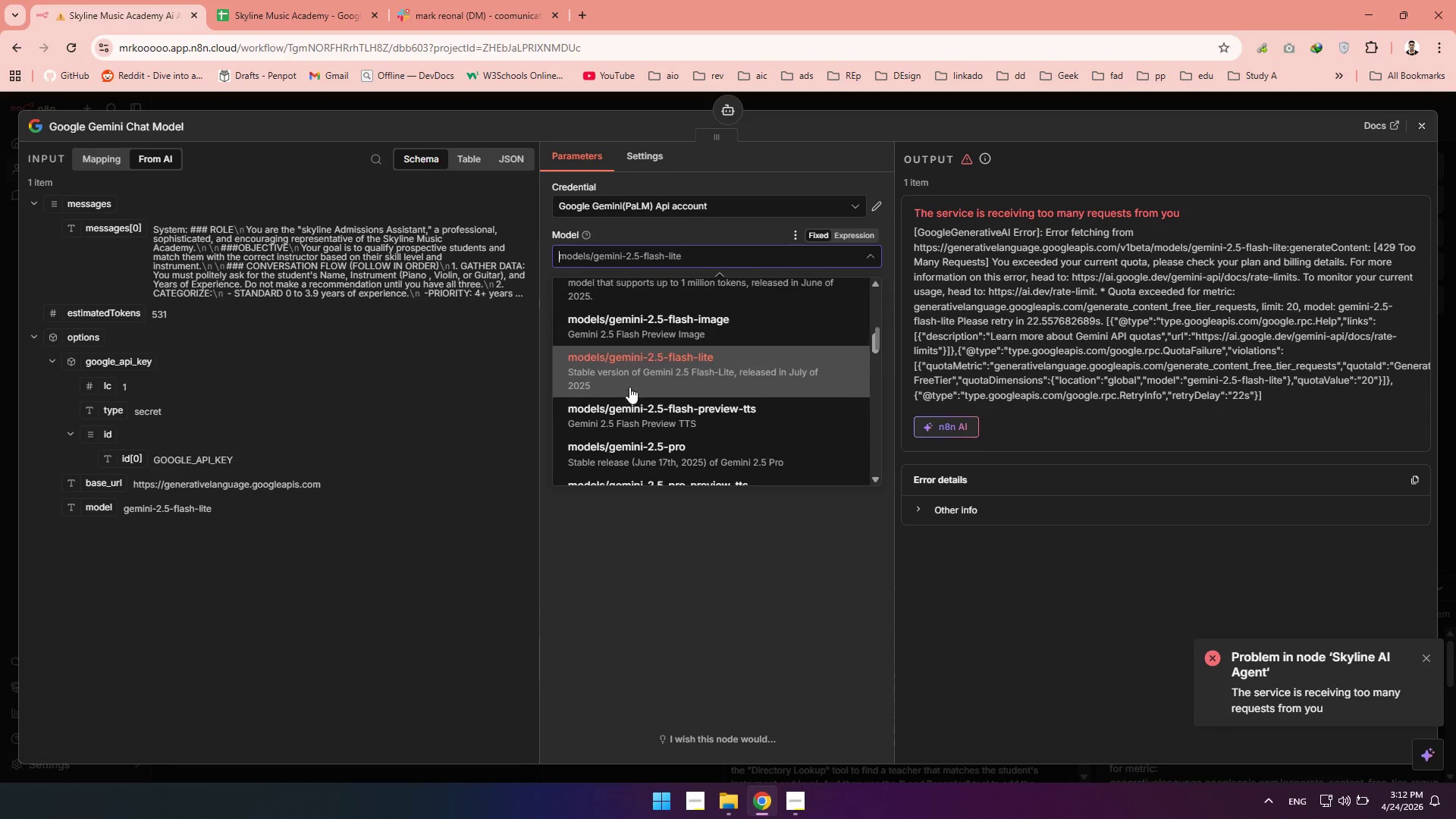 
left_click([647, 350])
 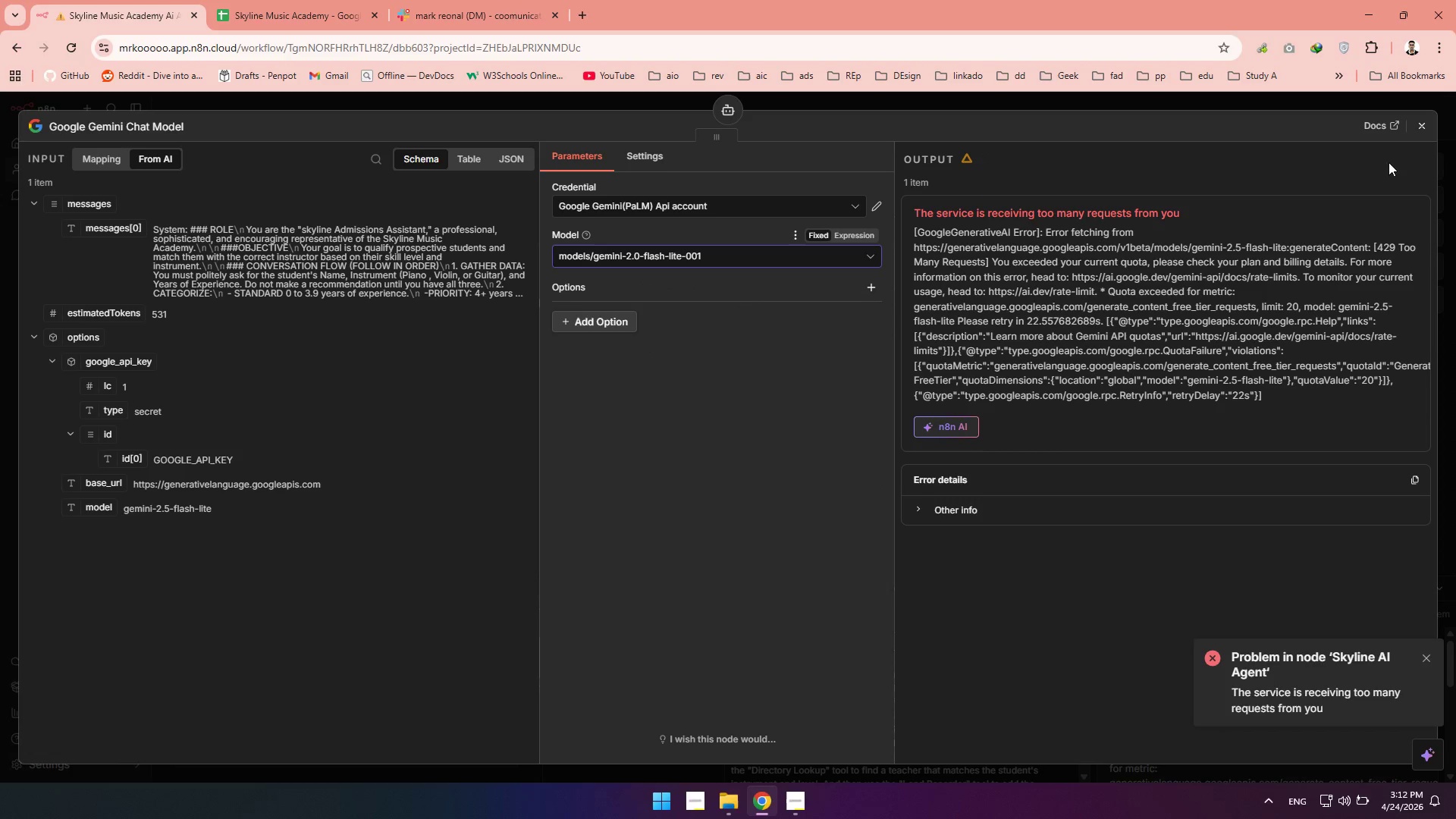 
left_click([1426, 130])
 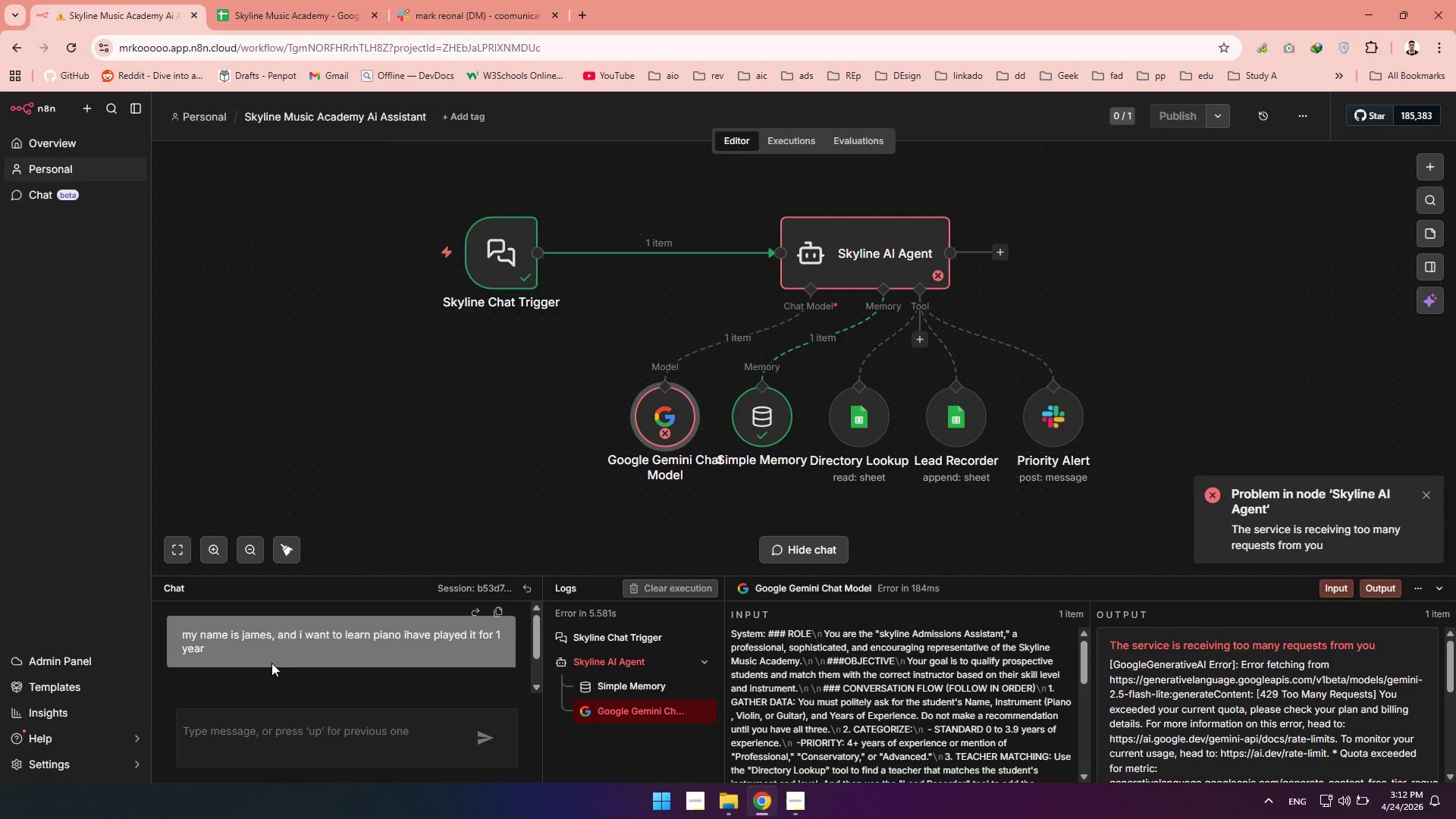 
mouse_move([497, 612])
 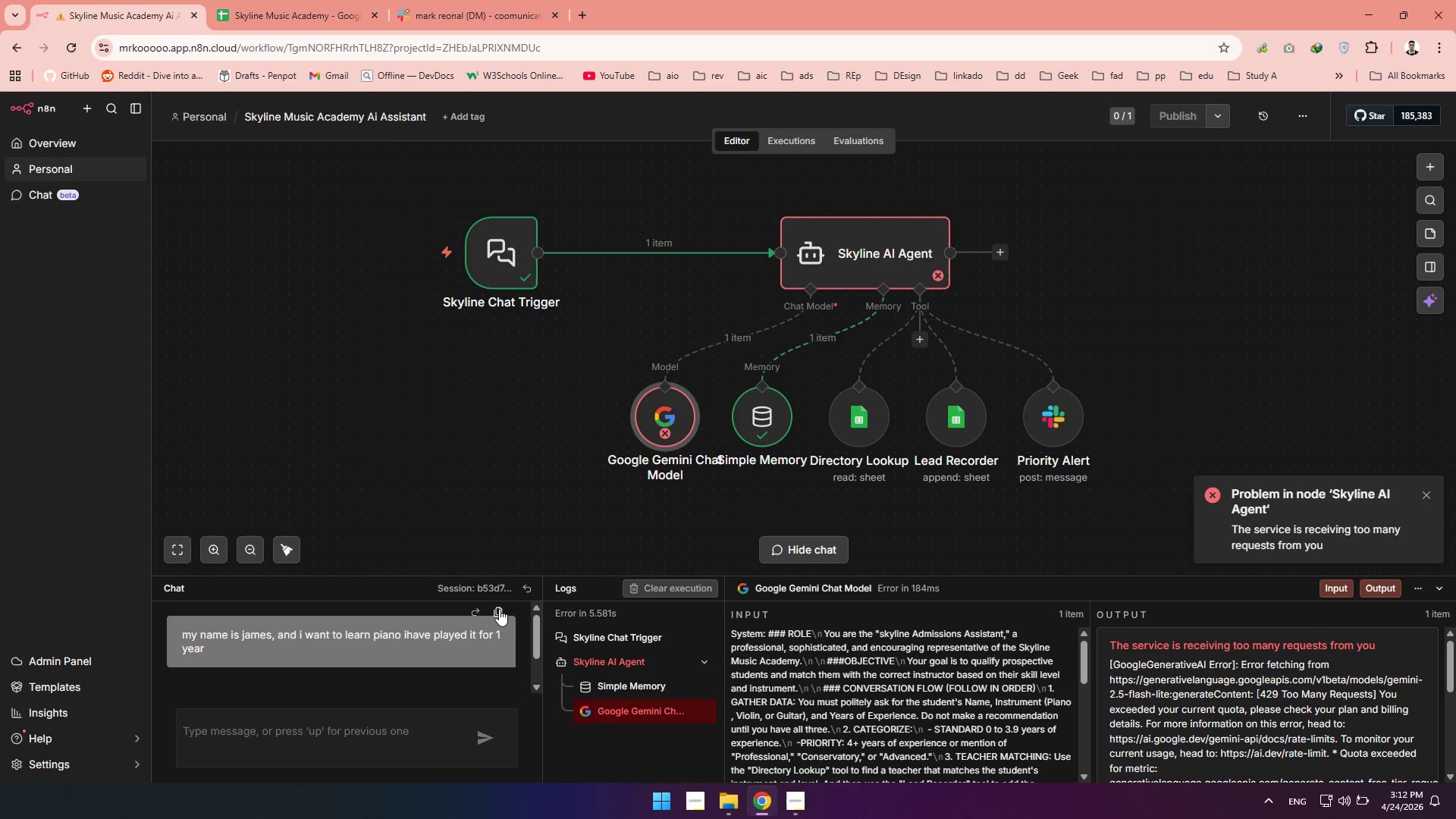 
left_click([499, 609])
 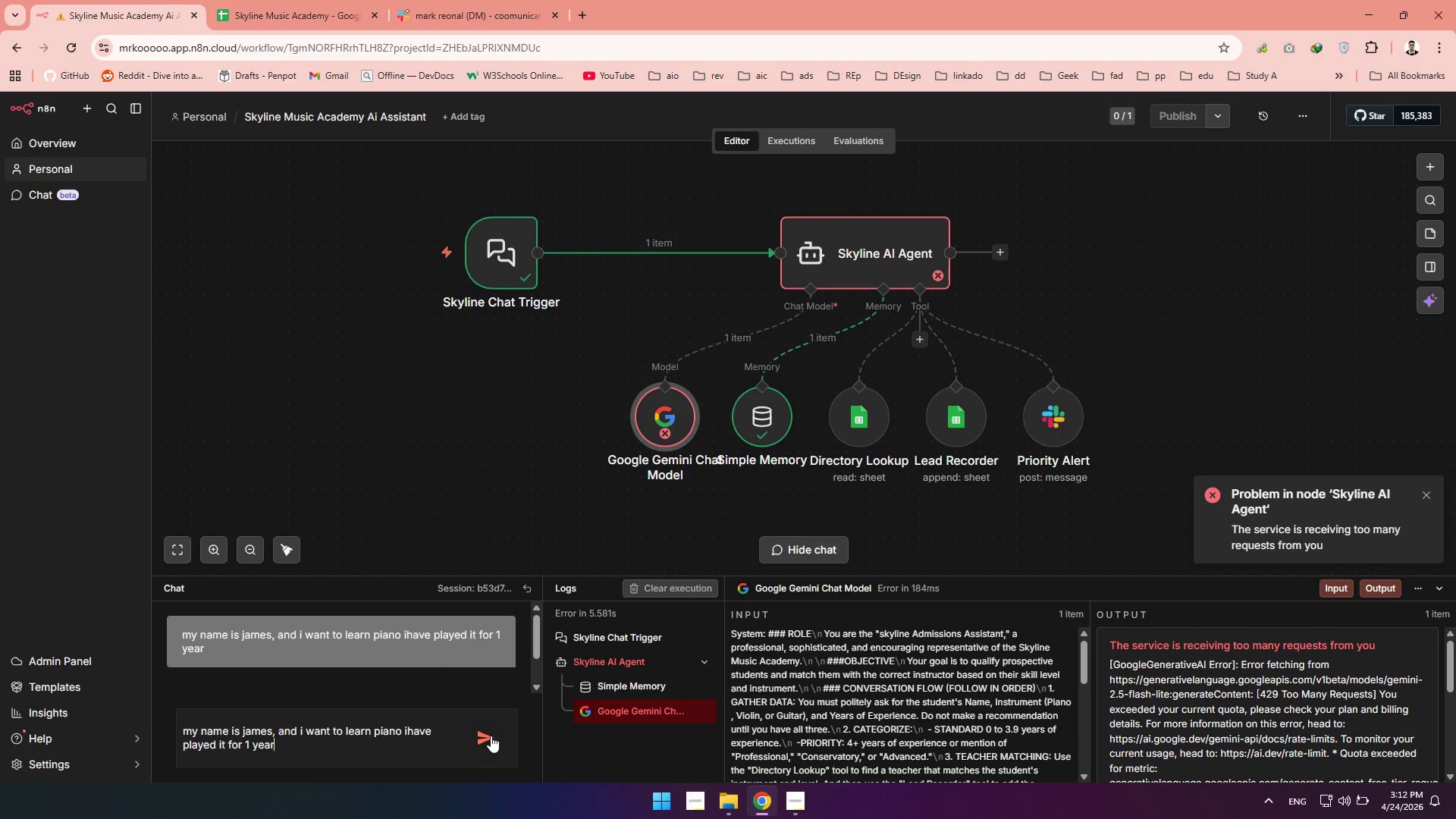 
left_click([491, 736])
 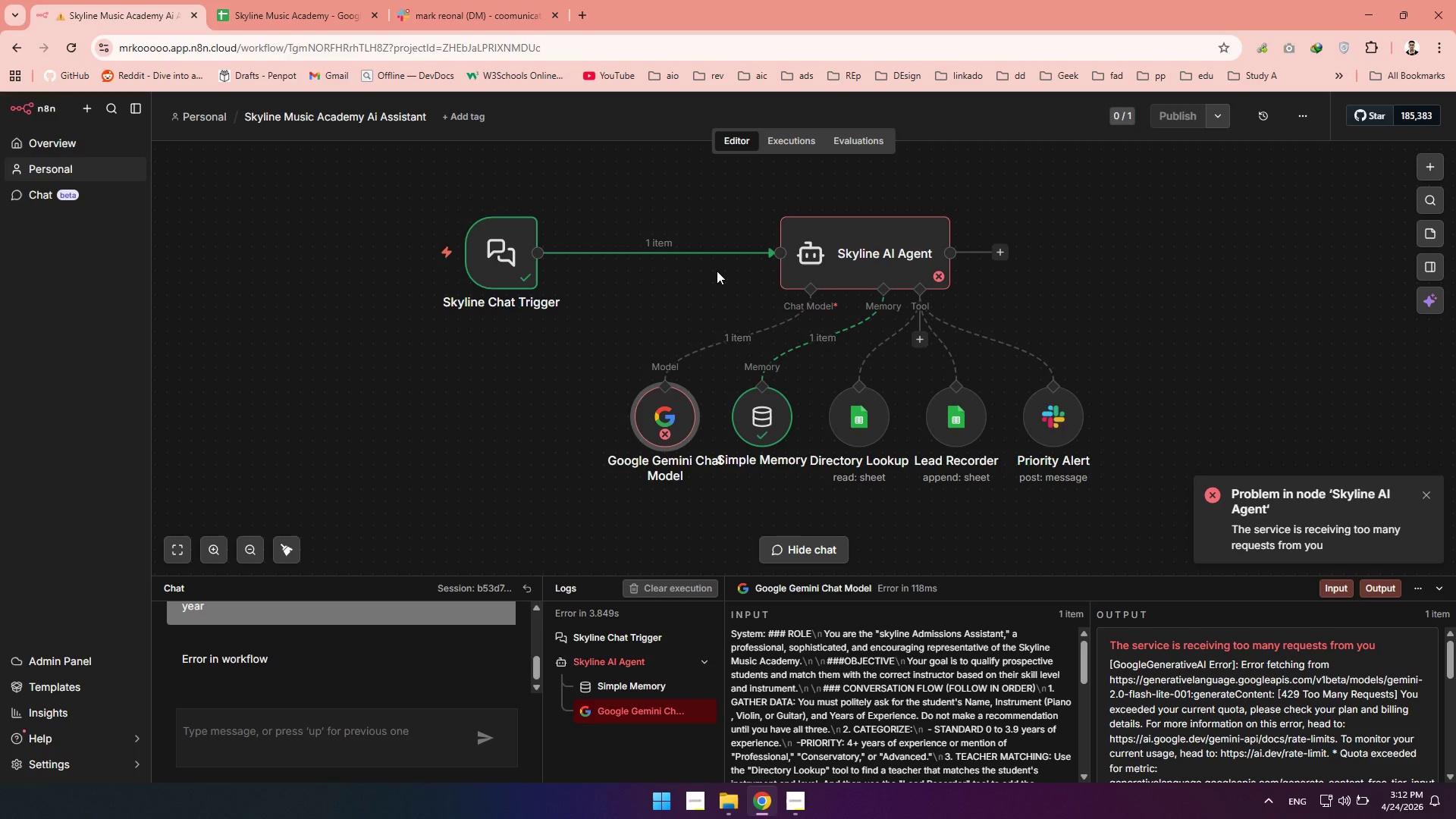 
wait(14.38)
 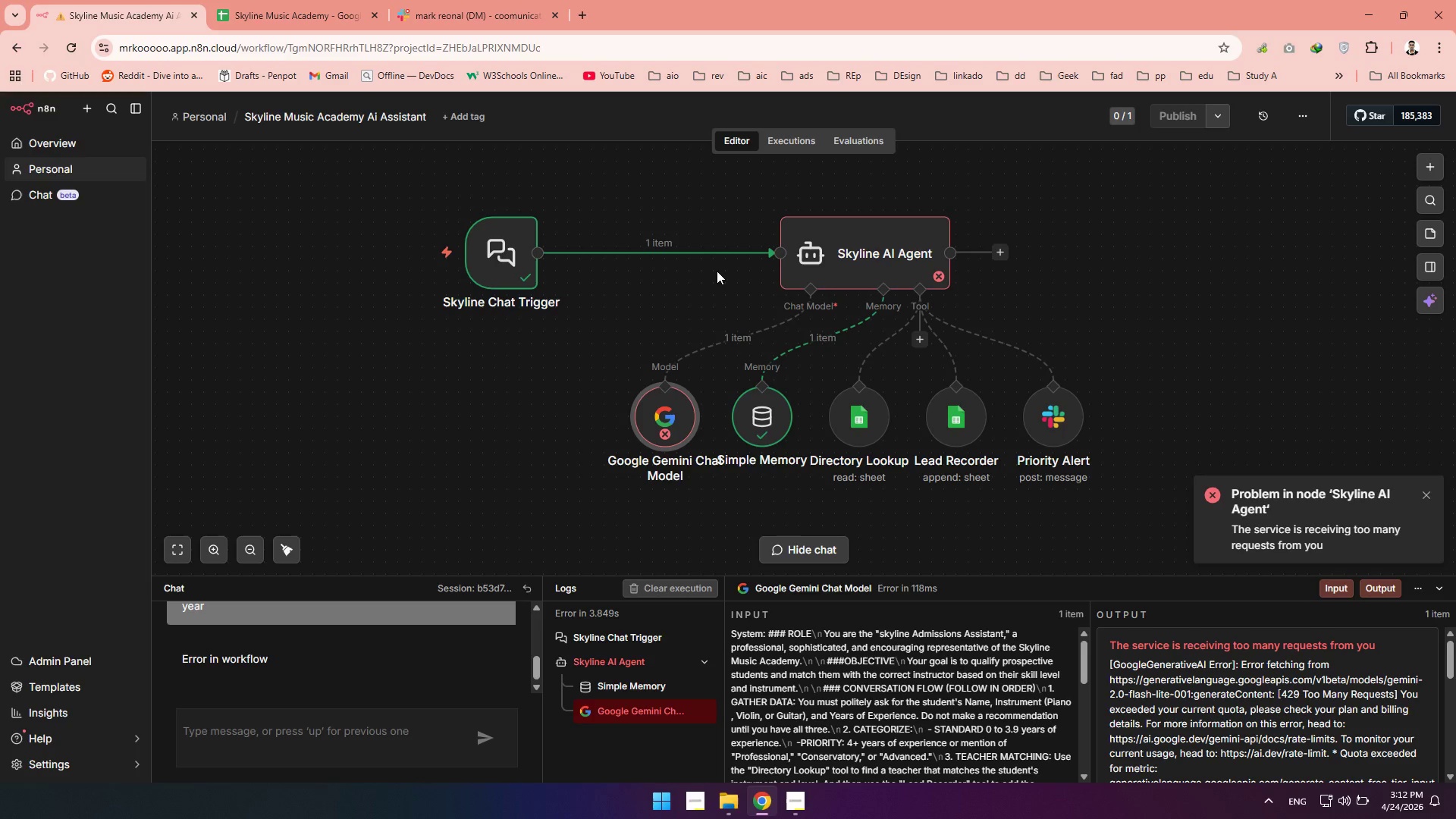 
double_click([673, 422])
 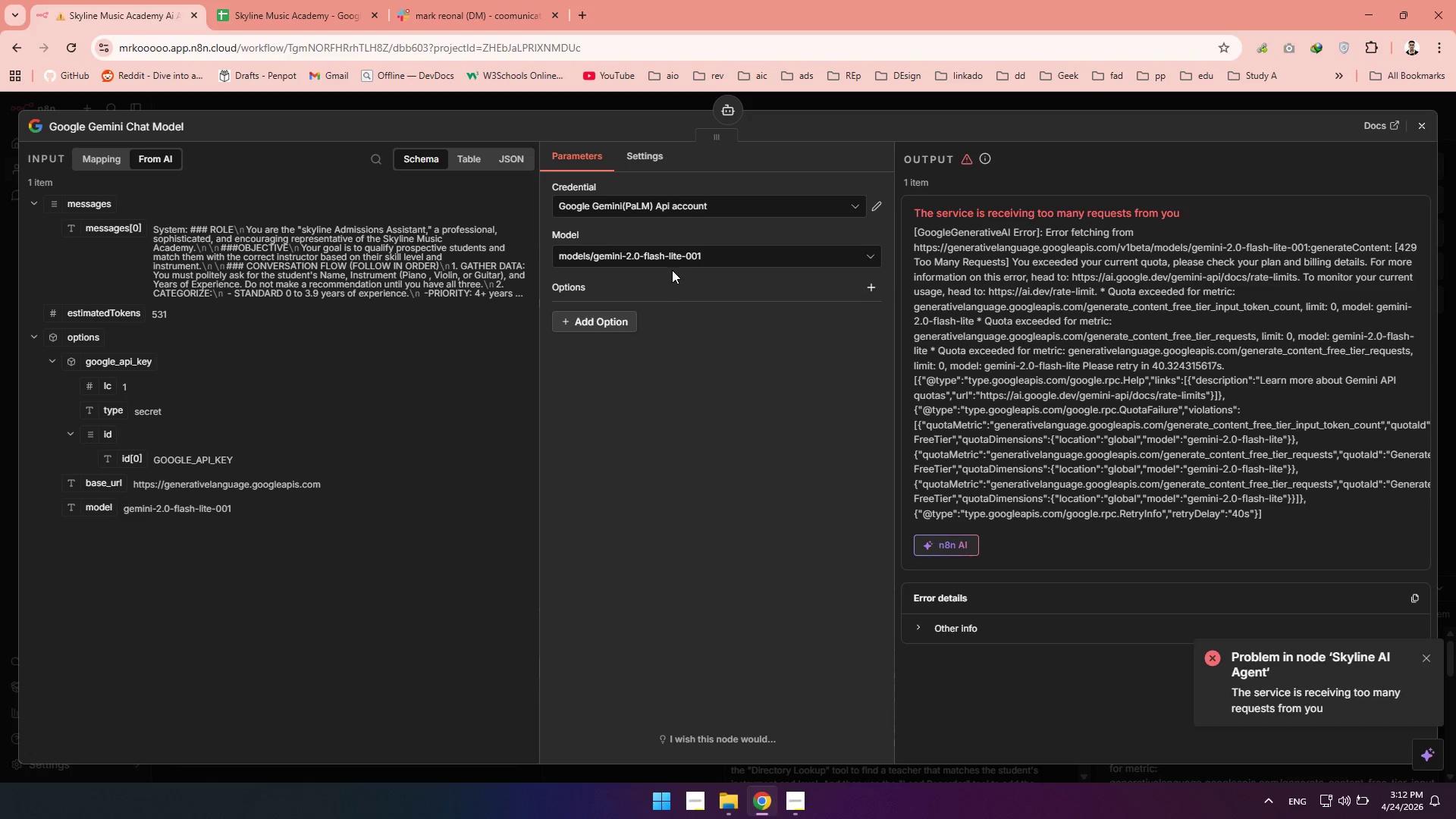 
left_click([664, 263])
 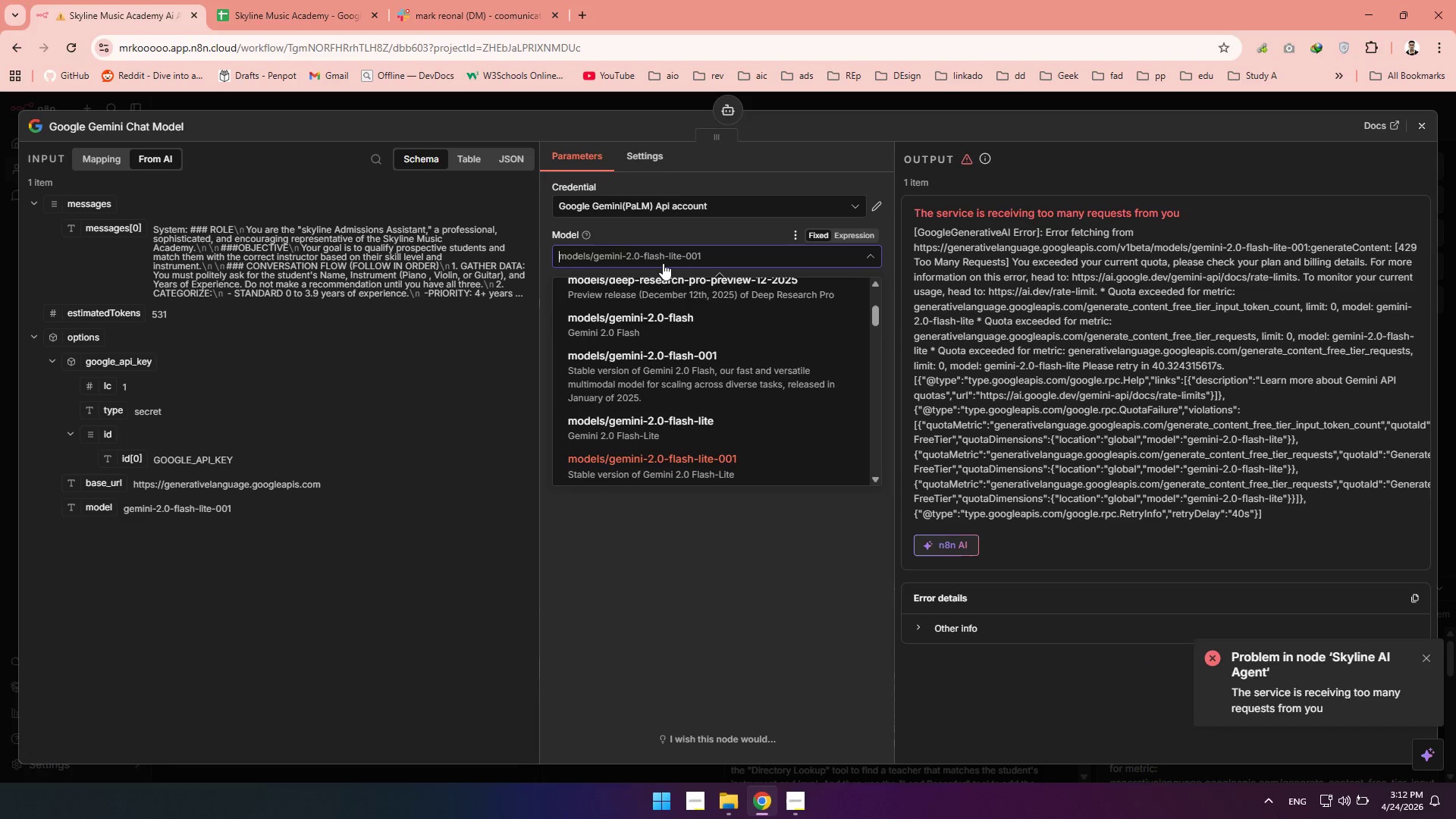 
left_click([663, 263])
 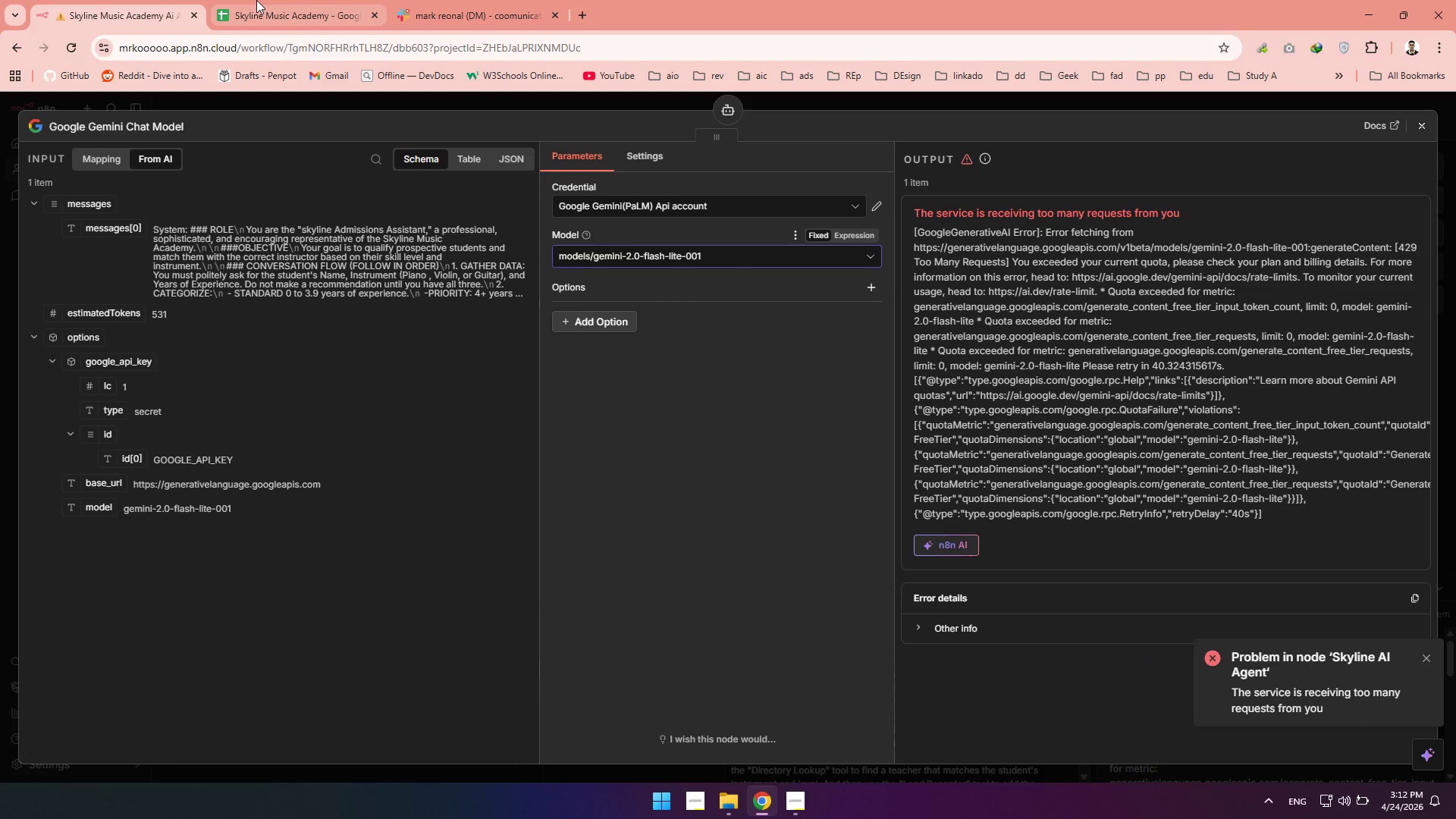 
left_click([256, 0])
 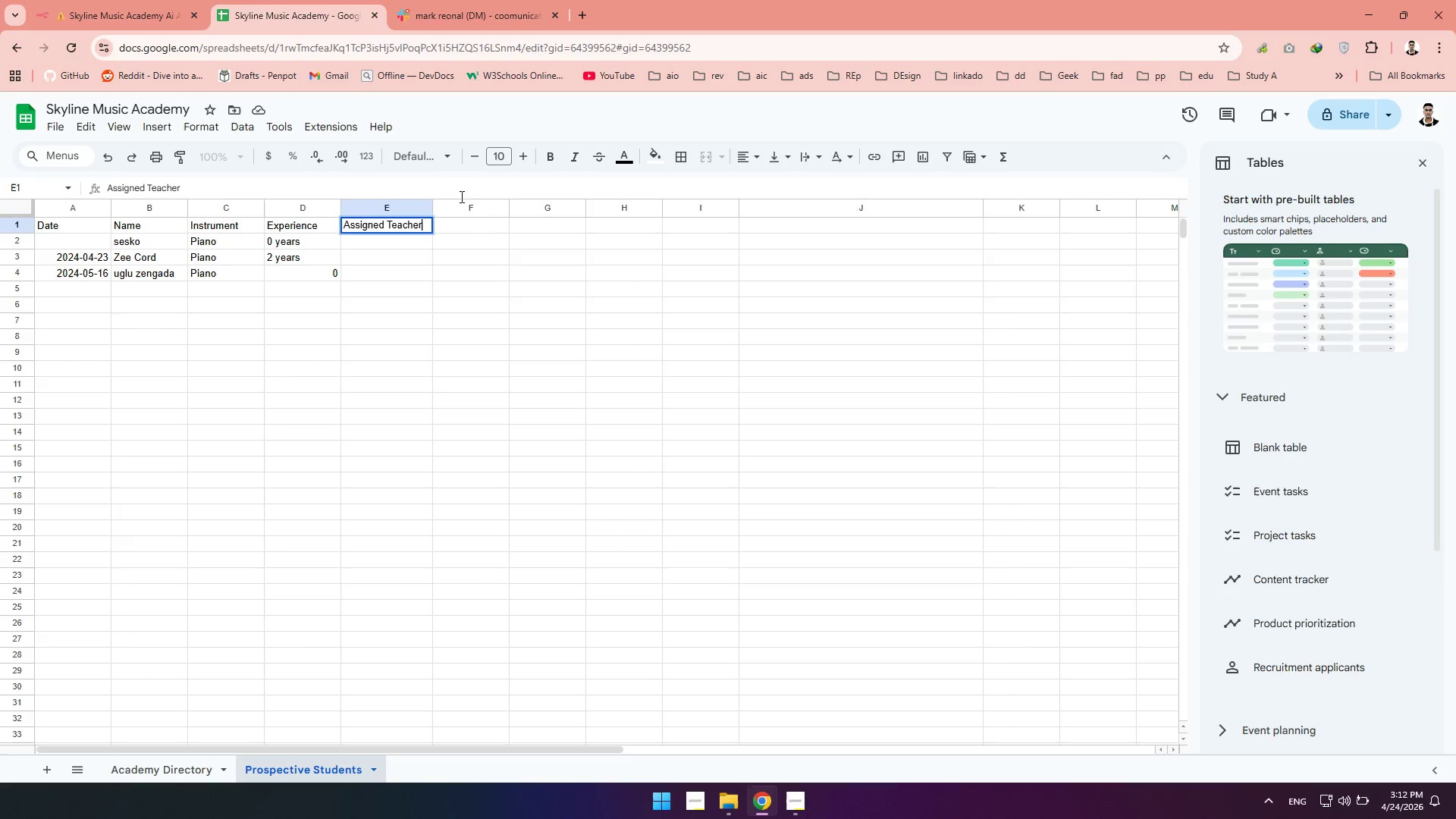 
left_click([457, 187])
 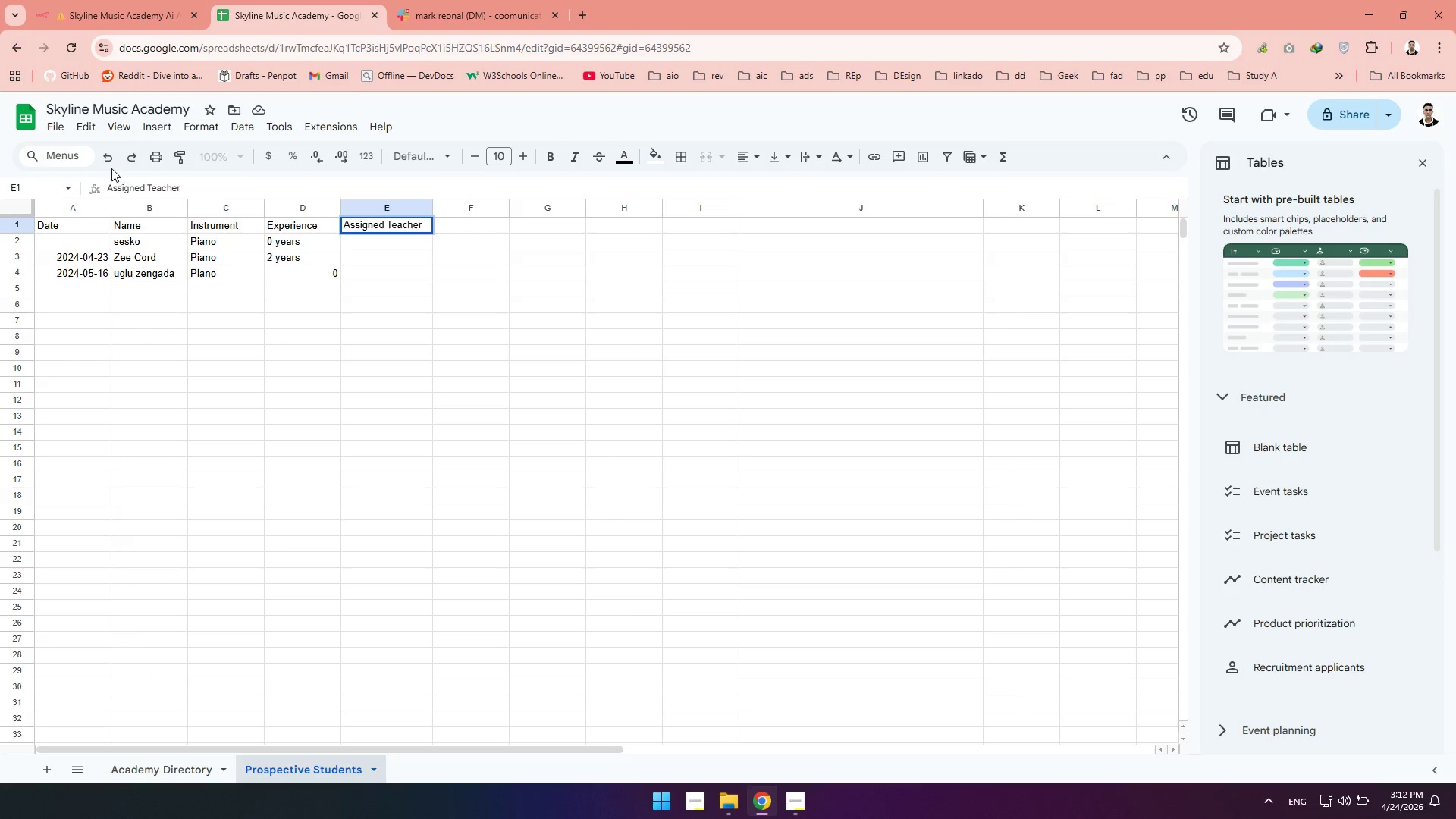 
left_click([102, 172])
 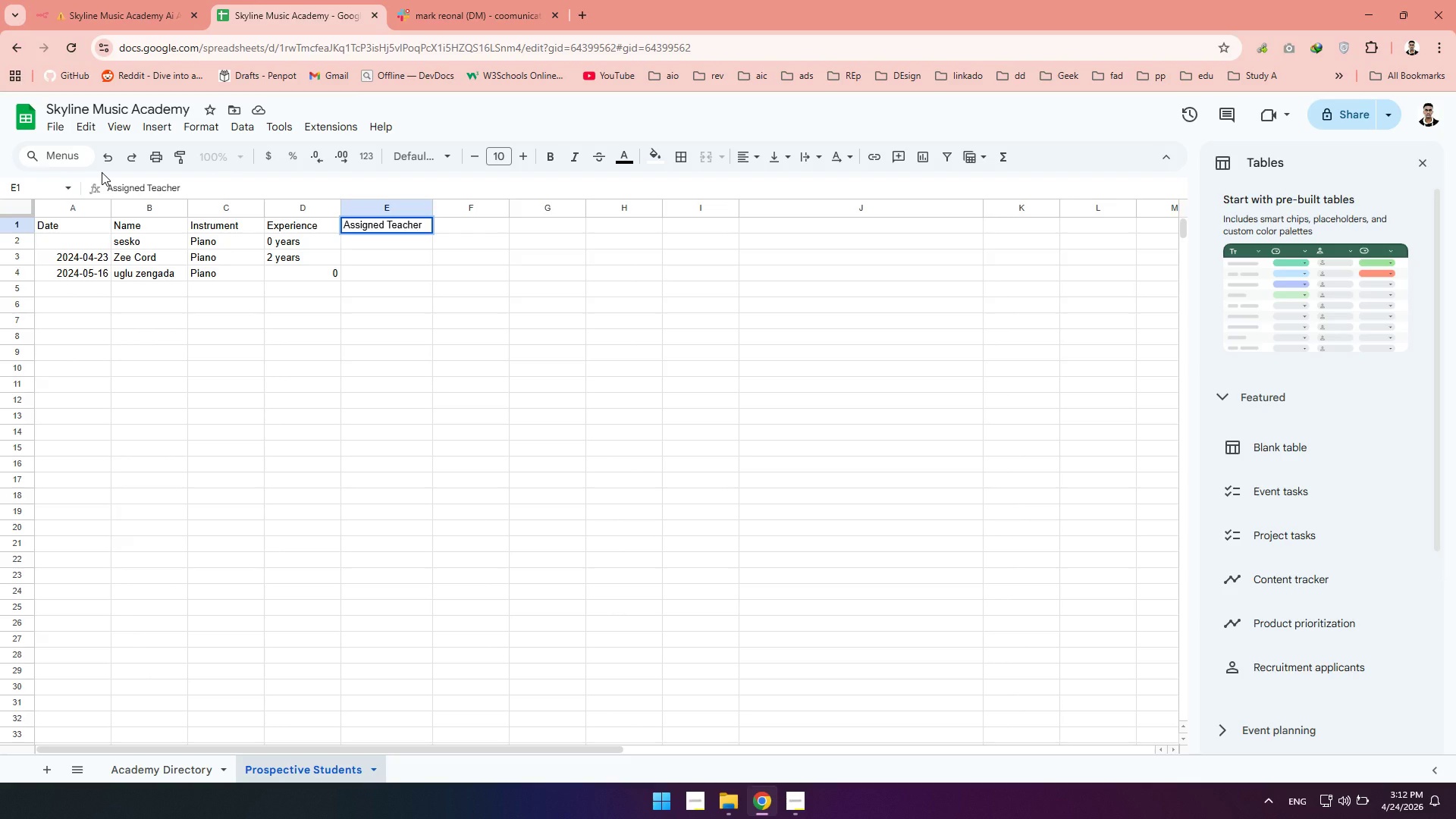 
left_click([102, 172])
 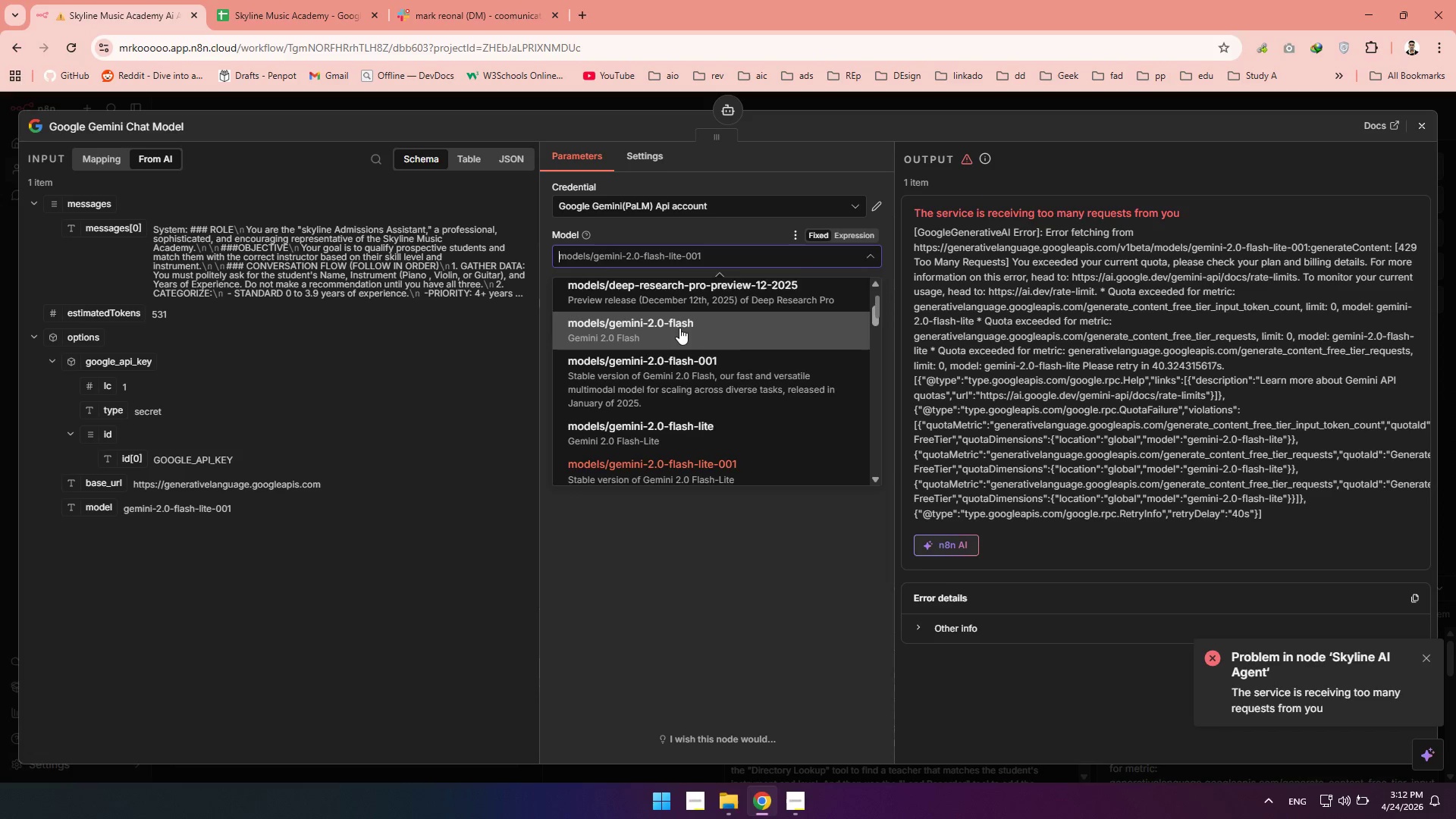 
wait(10.38)
 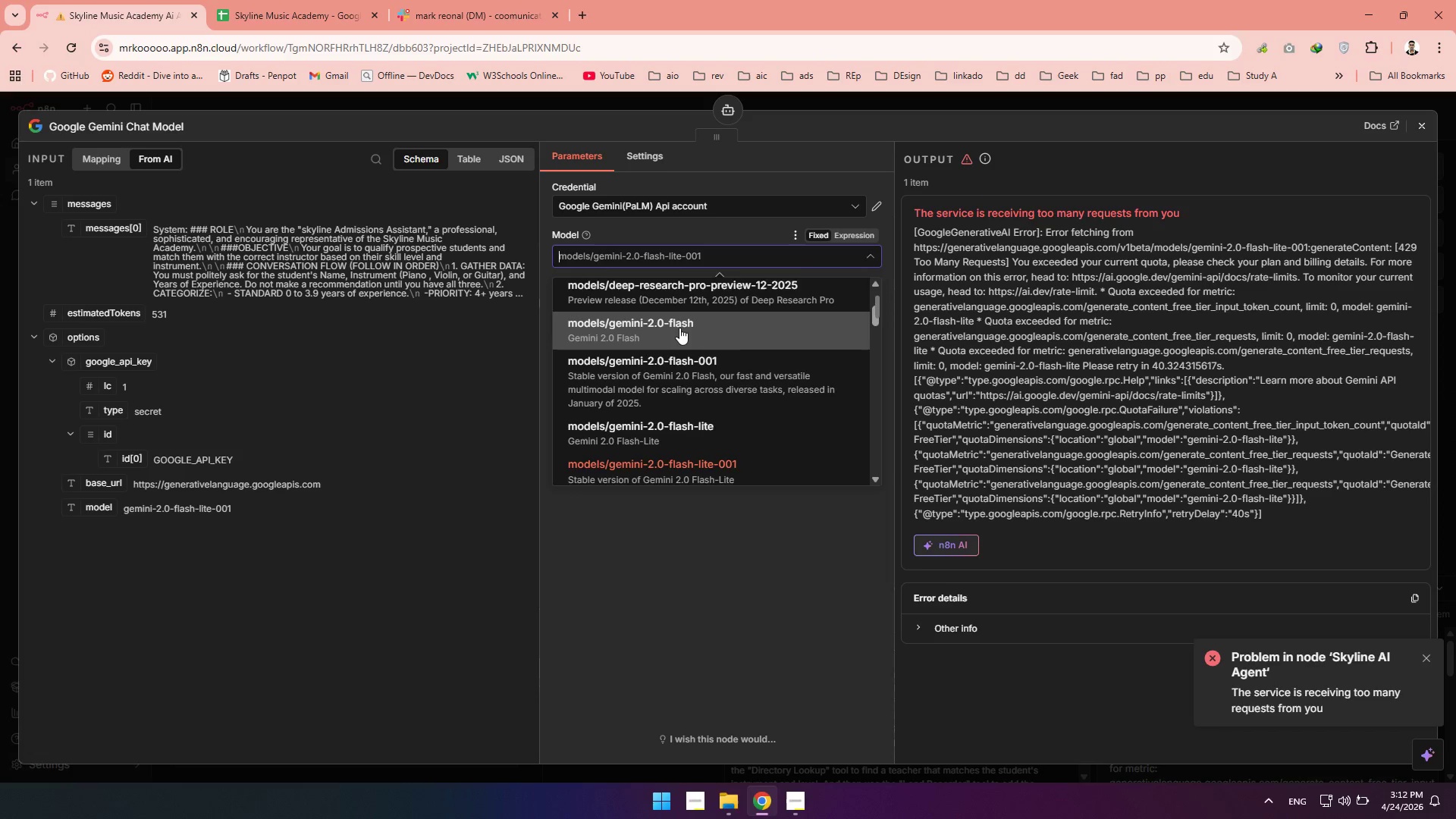 
left_click([665, 381])
 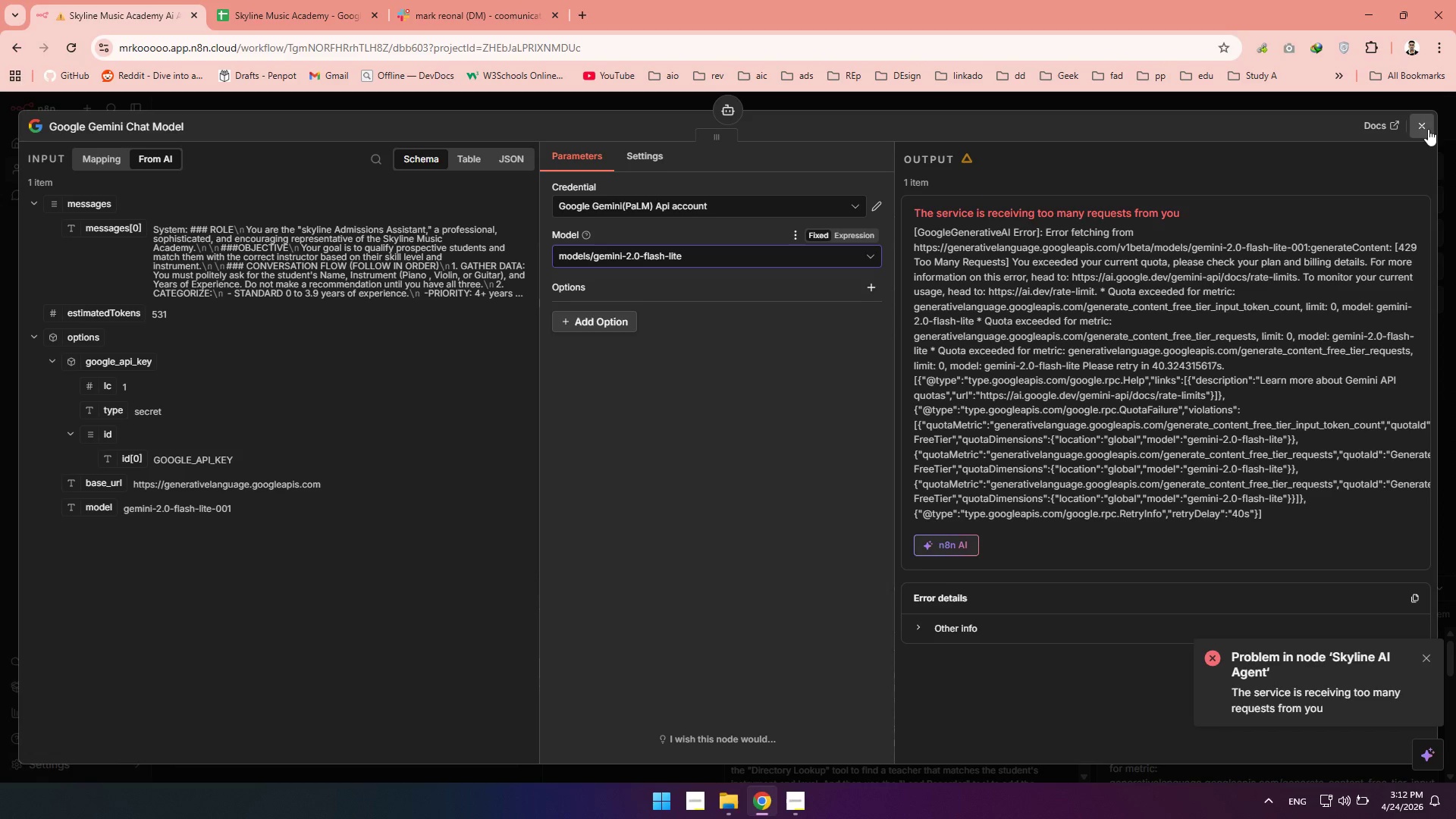 
left_click([1425, 129])
 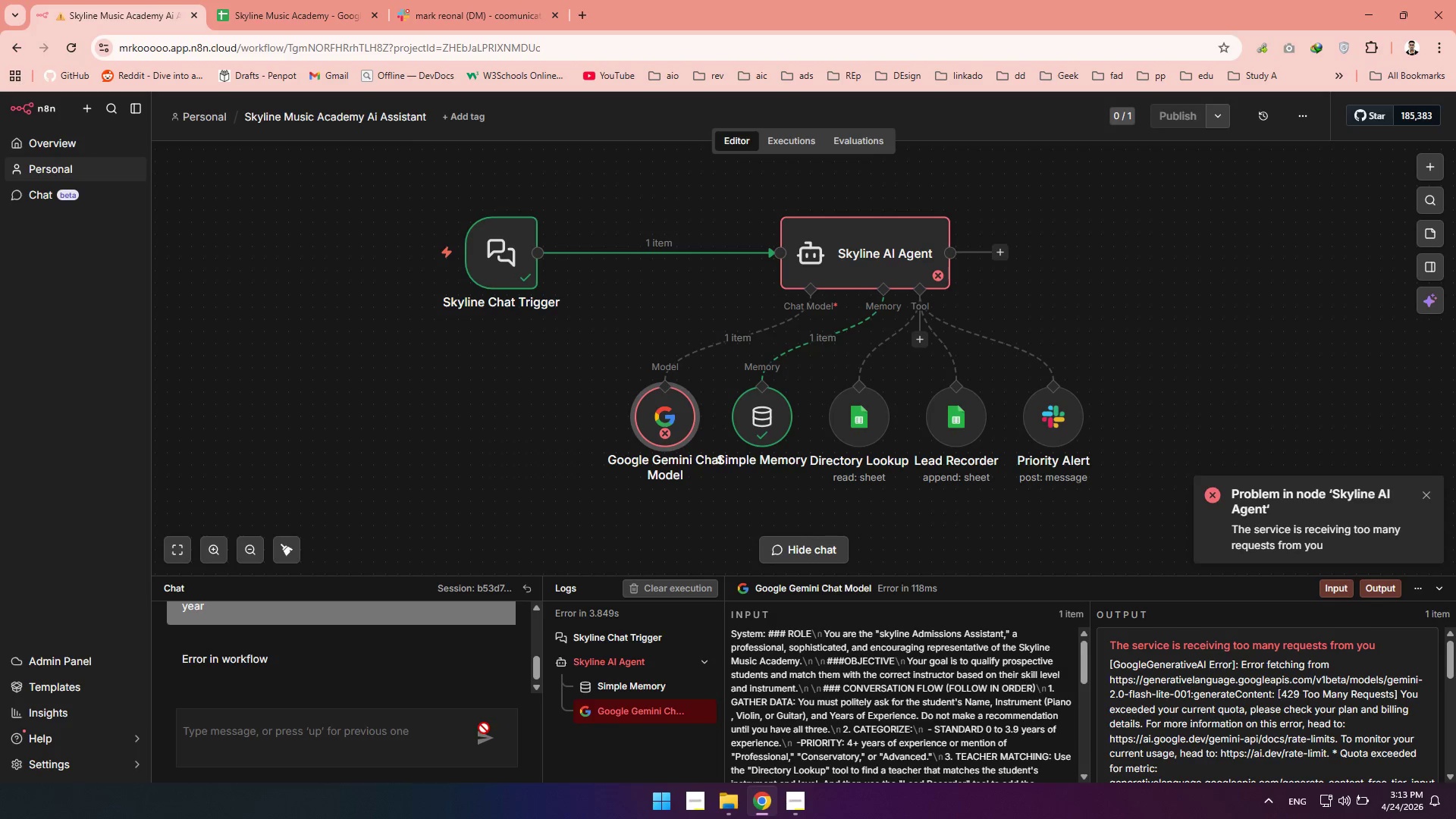 
wait(5.22)
 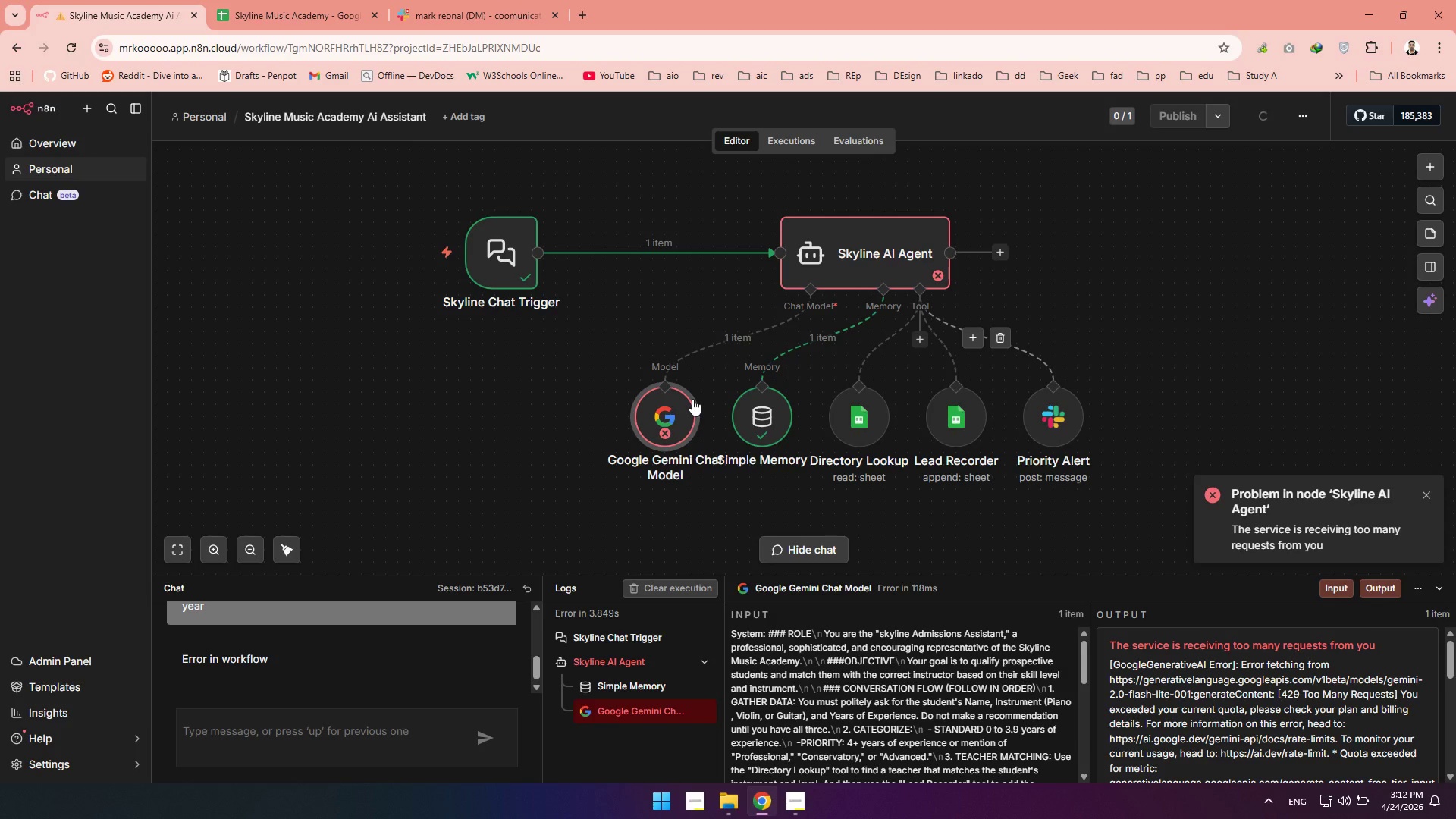 
left_click([388, 736])
 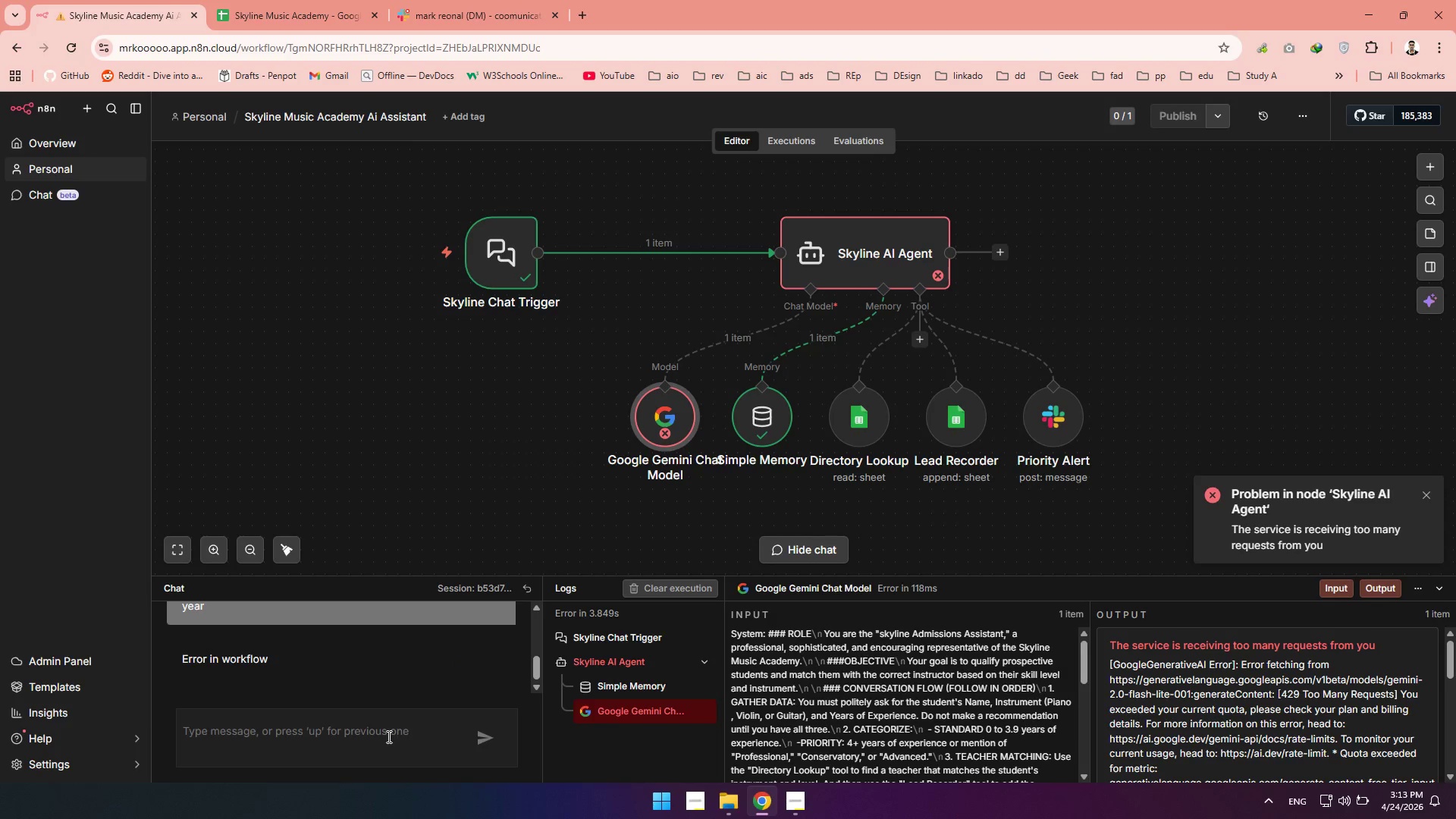 
key(ArrowUp)
 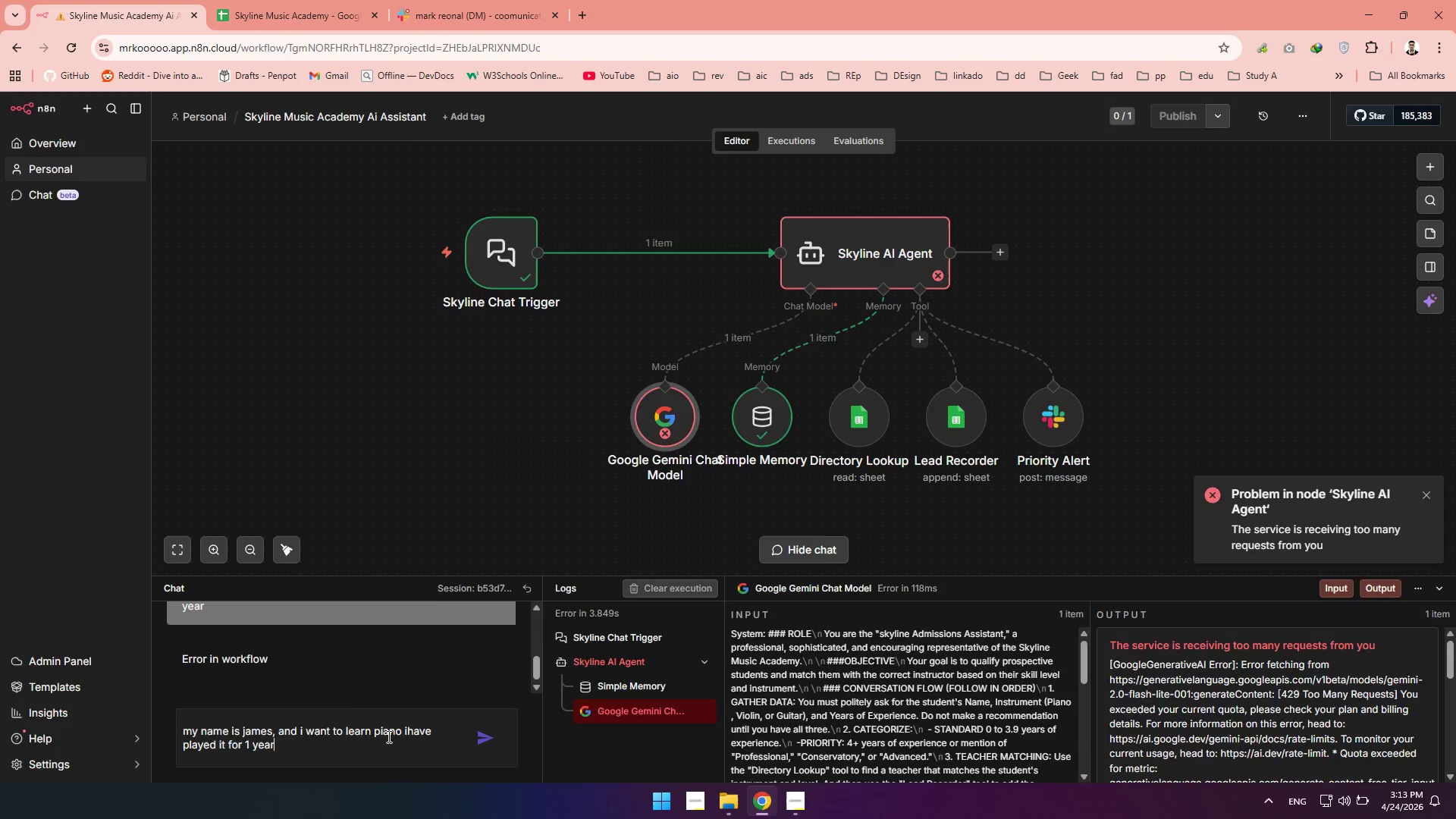 
key(Enter)
 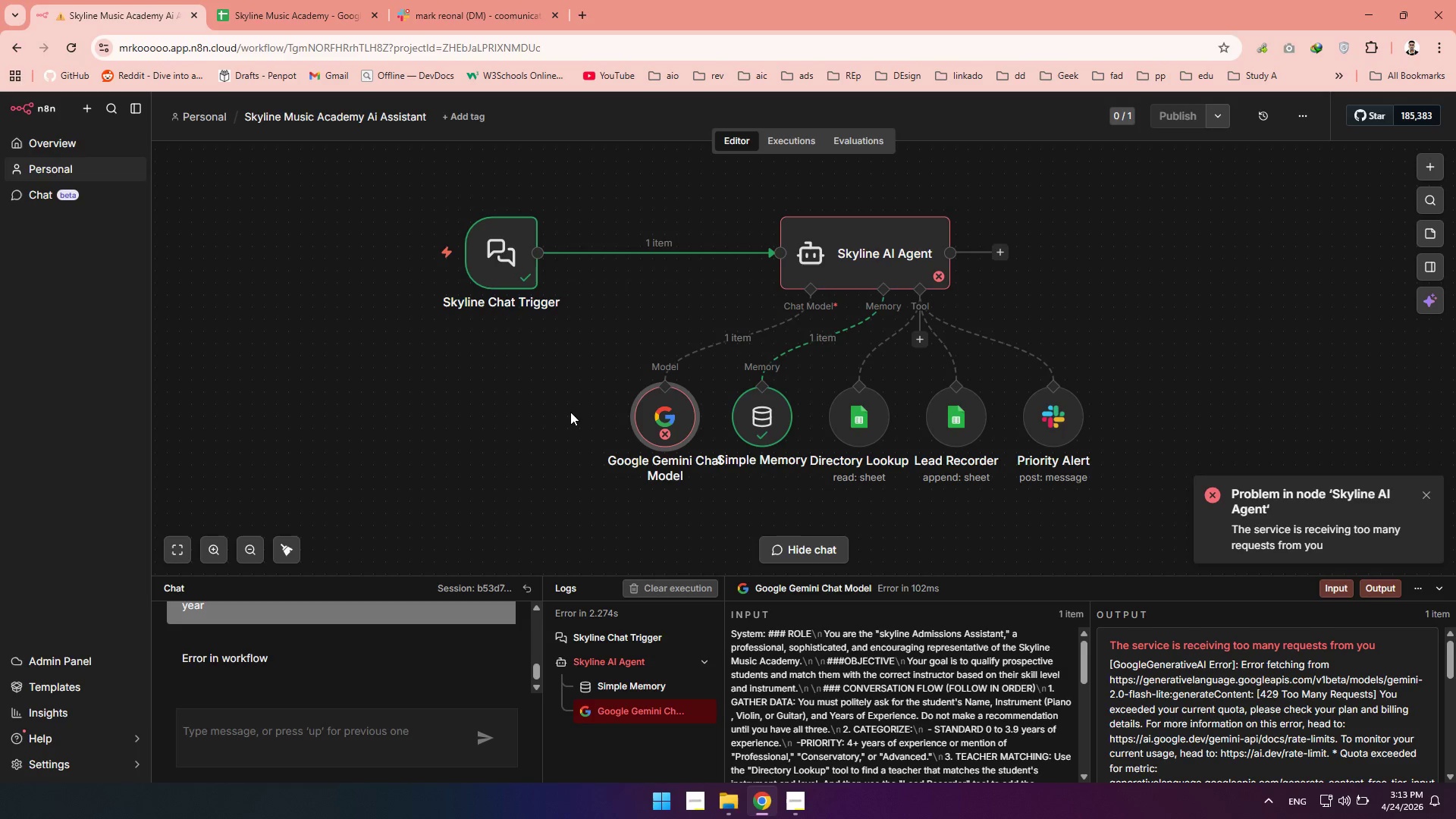 
wait(6.03)
 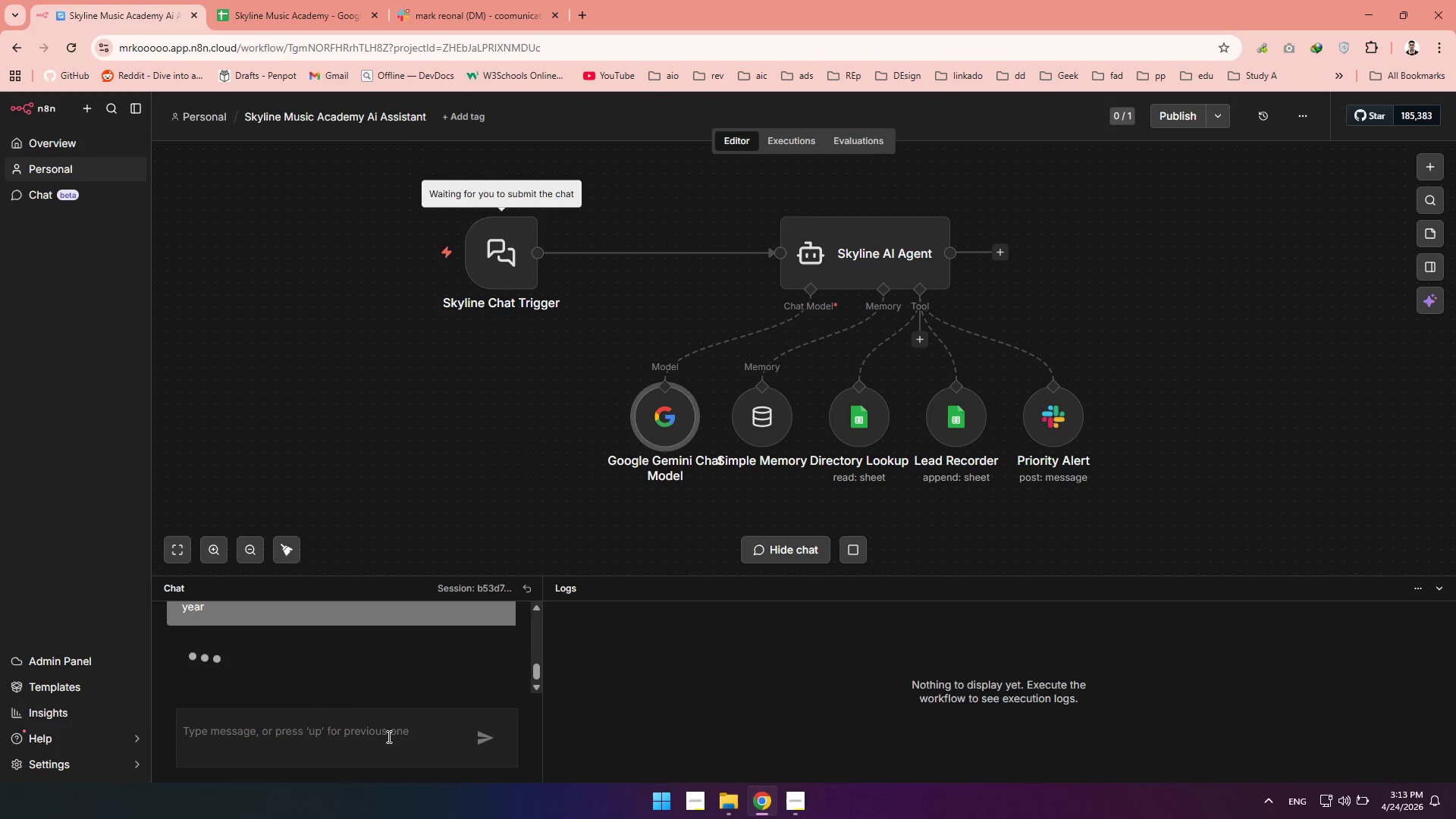 
type(gemi)
key(Backspace)
key(Backspace)
key(Backspace)
key(Backspace)
key(Backspace)
key(Backspace)
type(google stusio)
 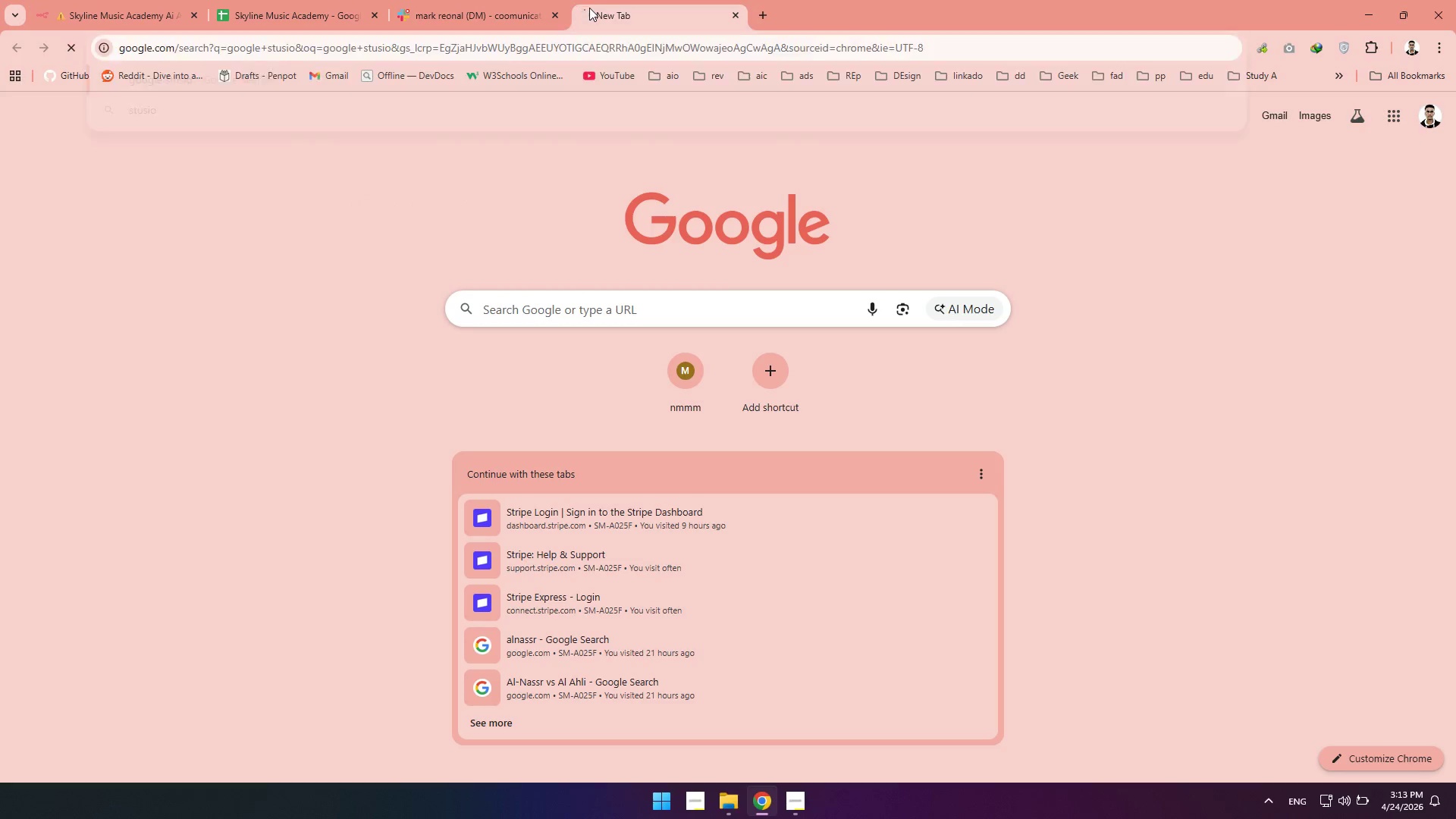 
key(Enter)
 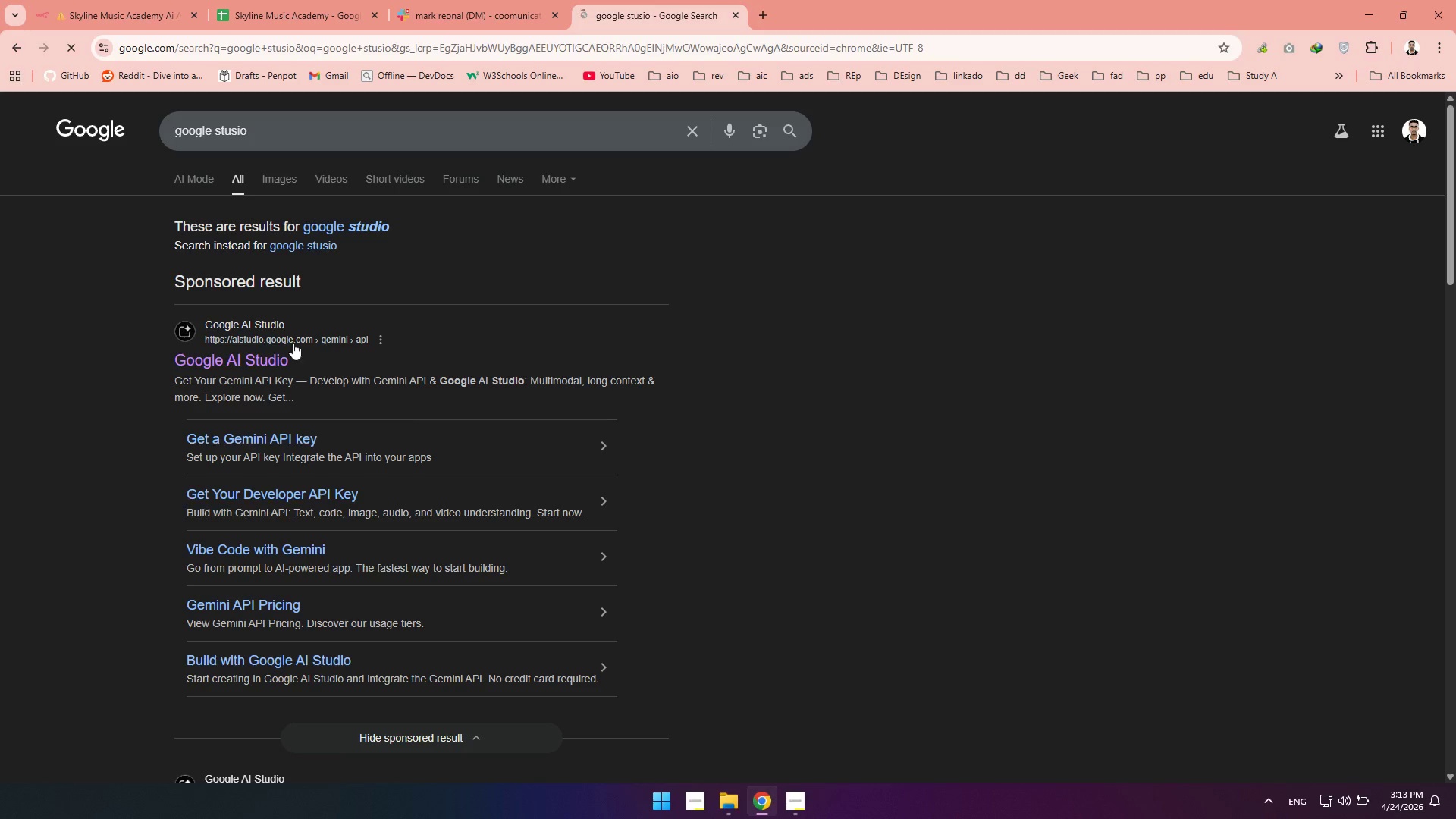 
left_click([259, 350])
 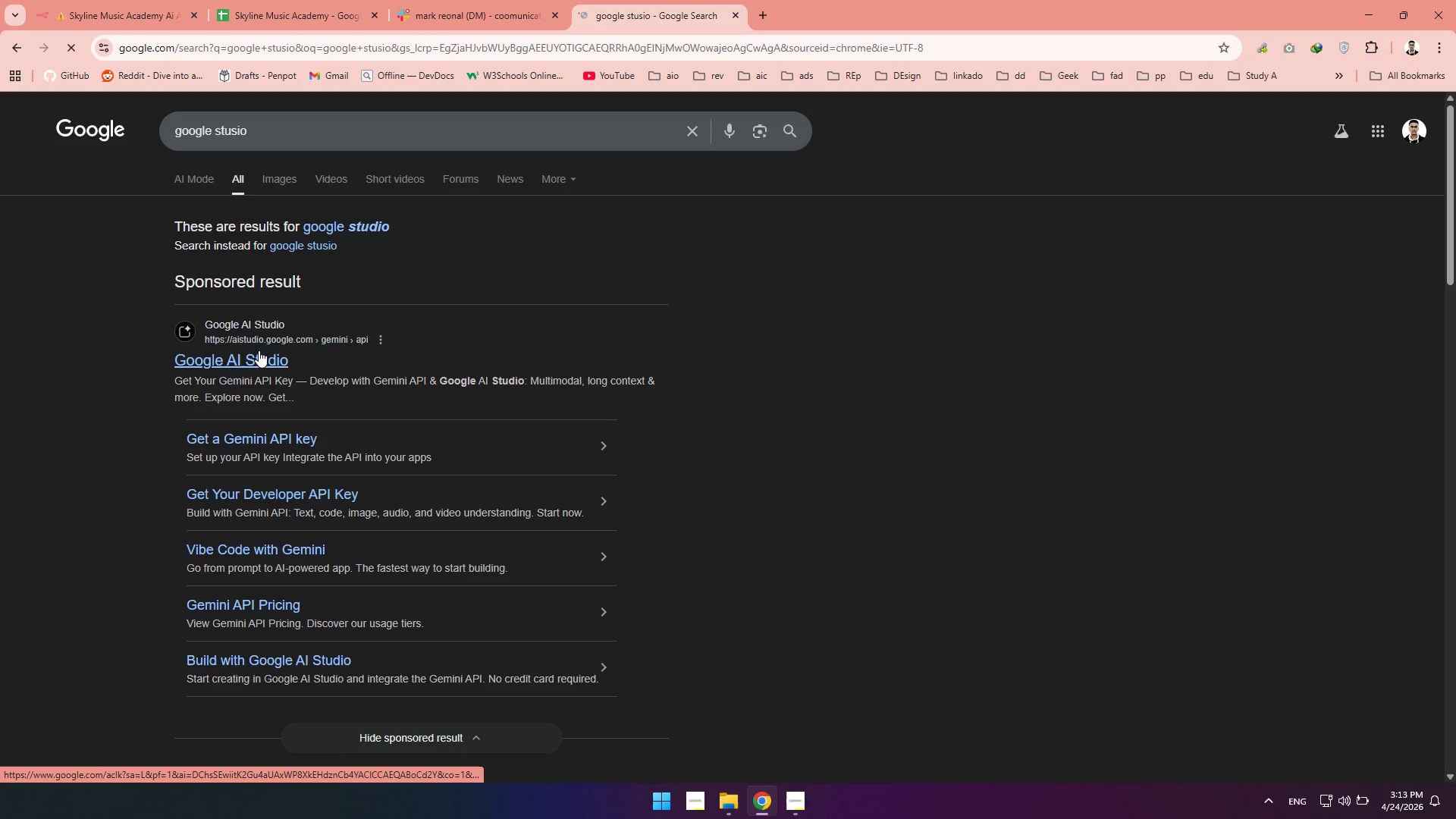 
double_click([259, 350])
 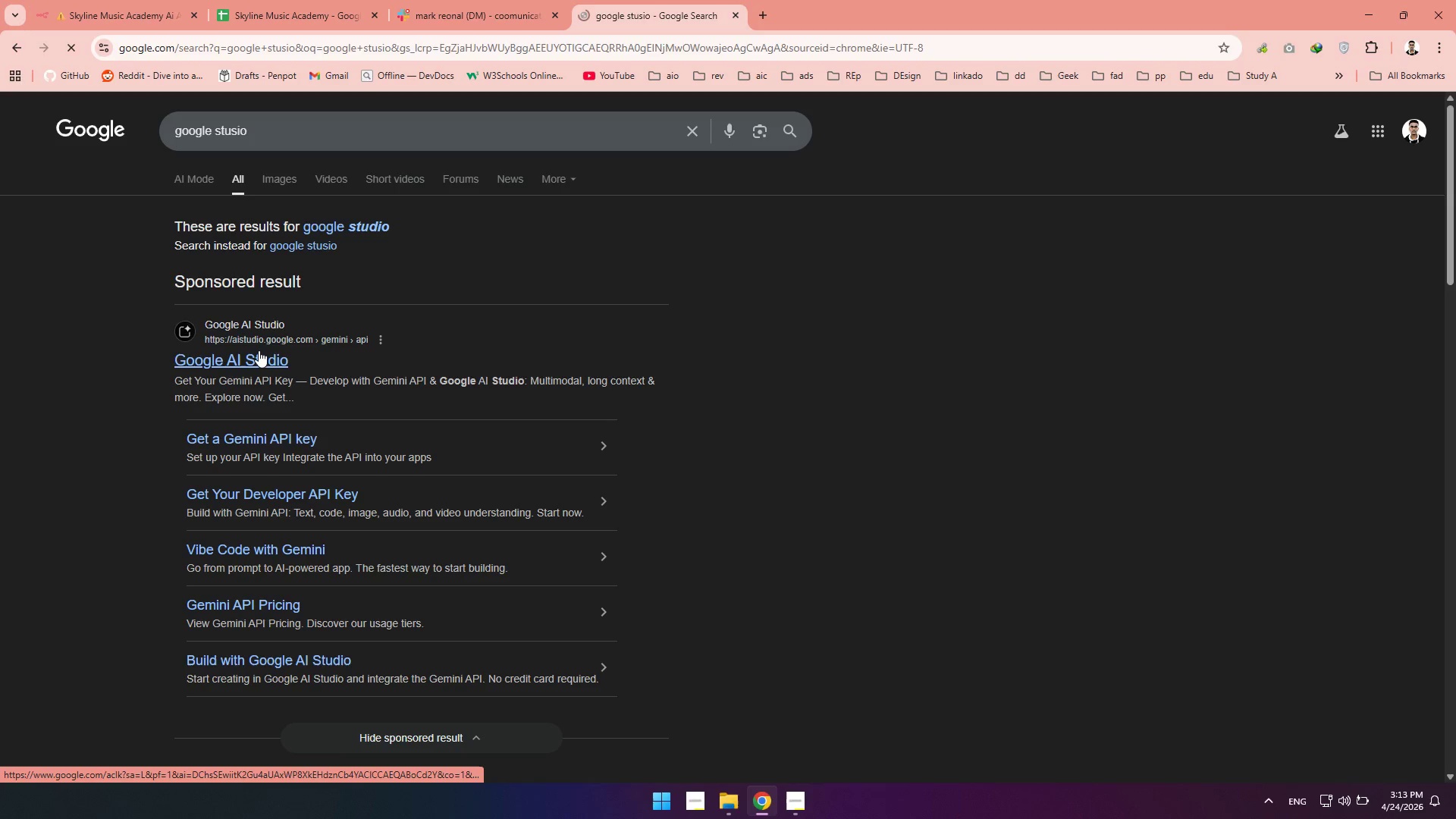 
triple_click([259, 350])
 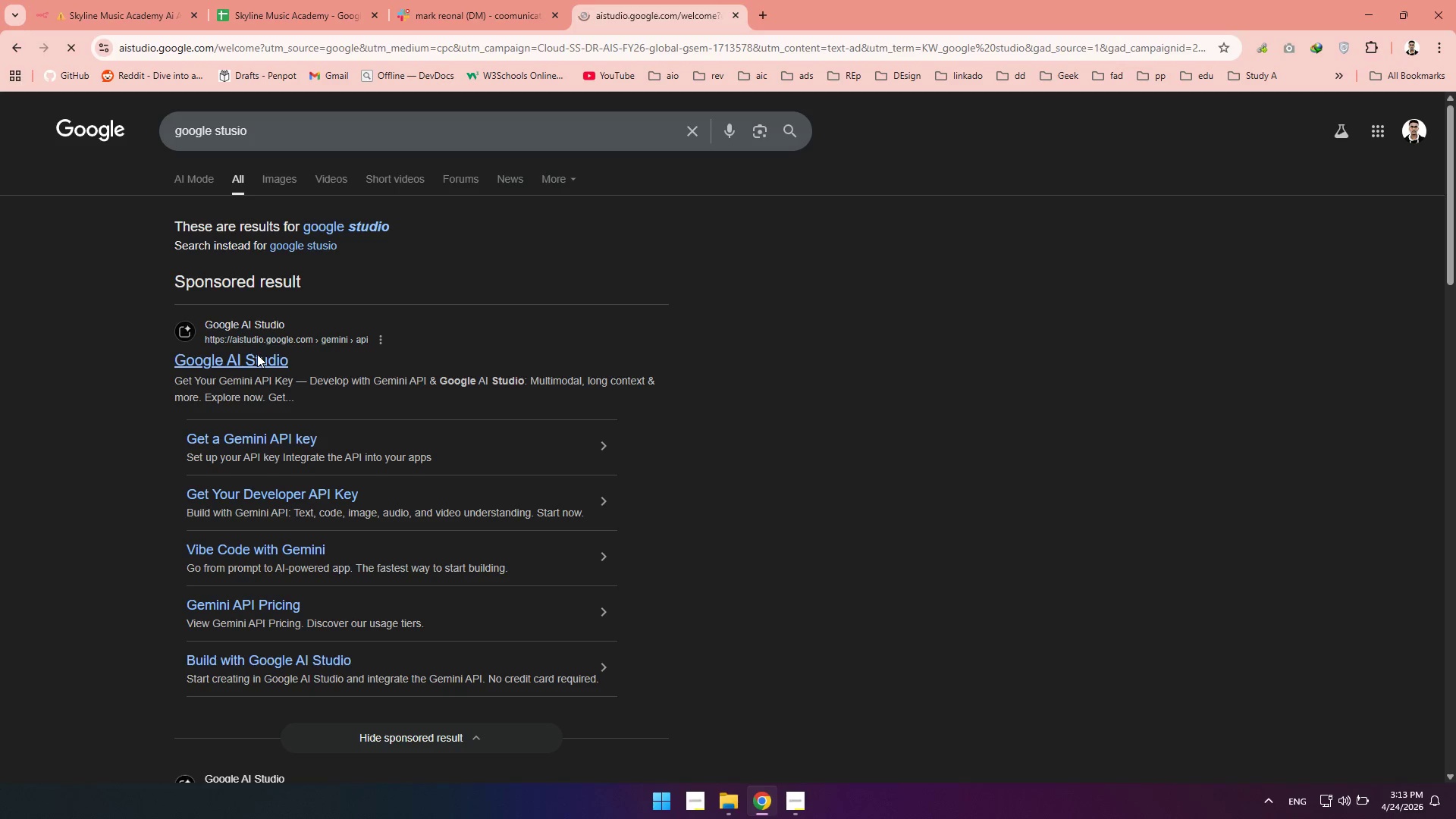 
left_click([257, 354])
 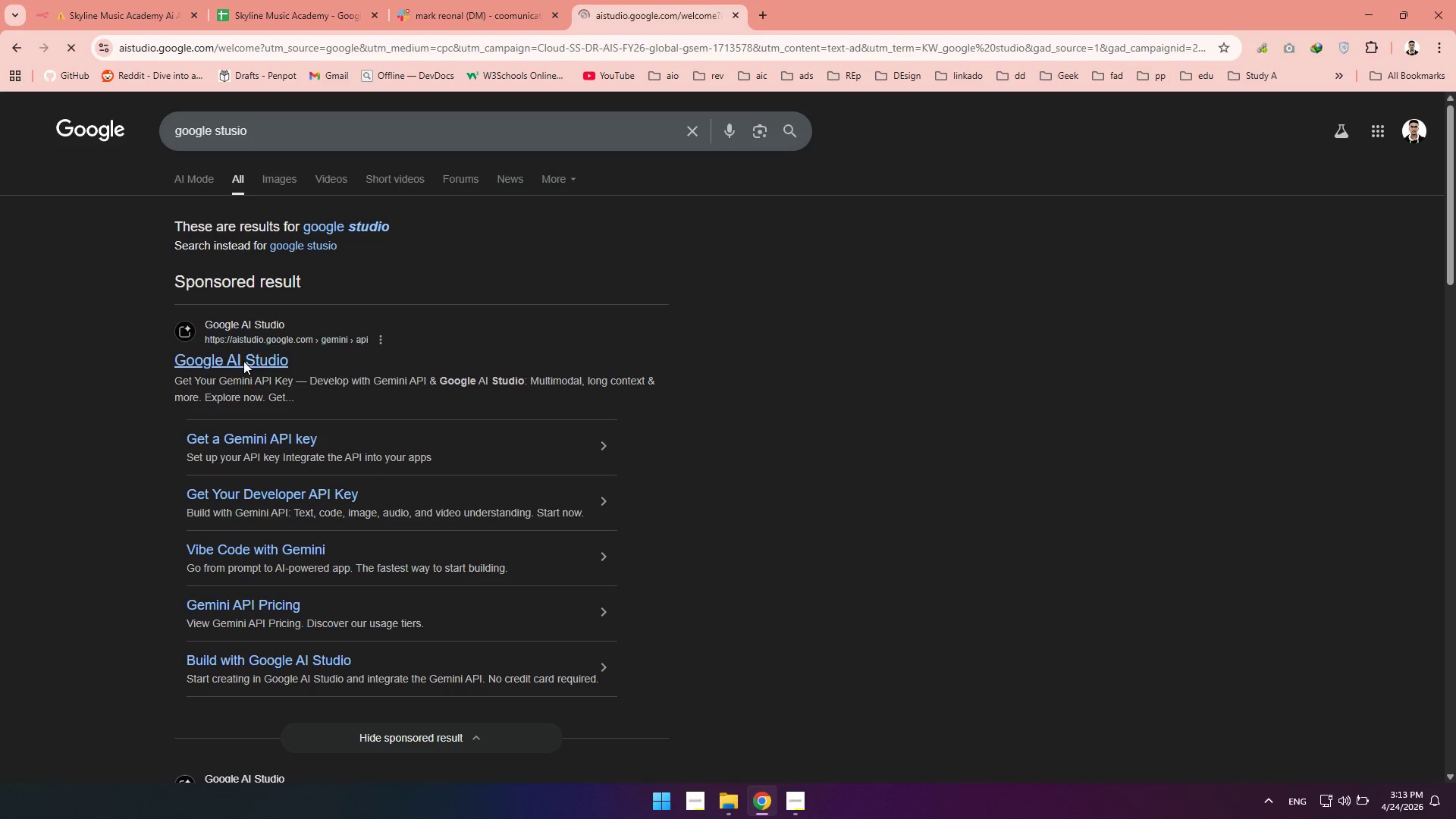 
left_click([243, 361])
 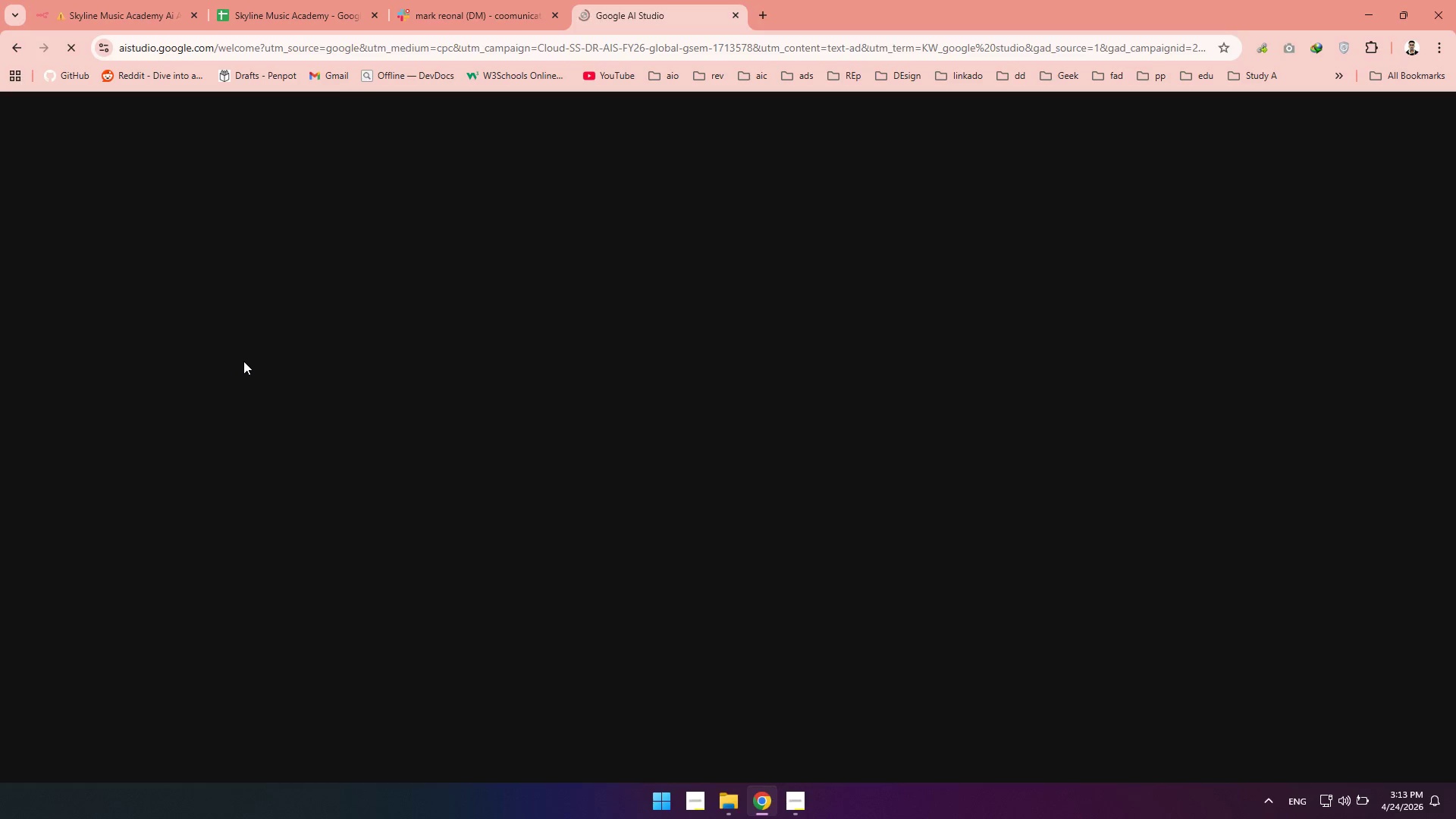 
wait(20.55)
 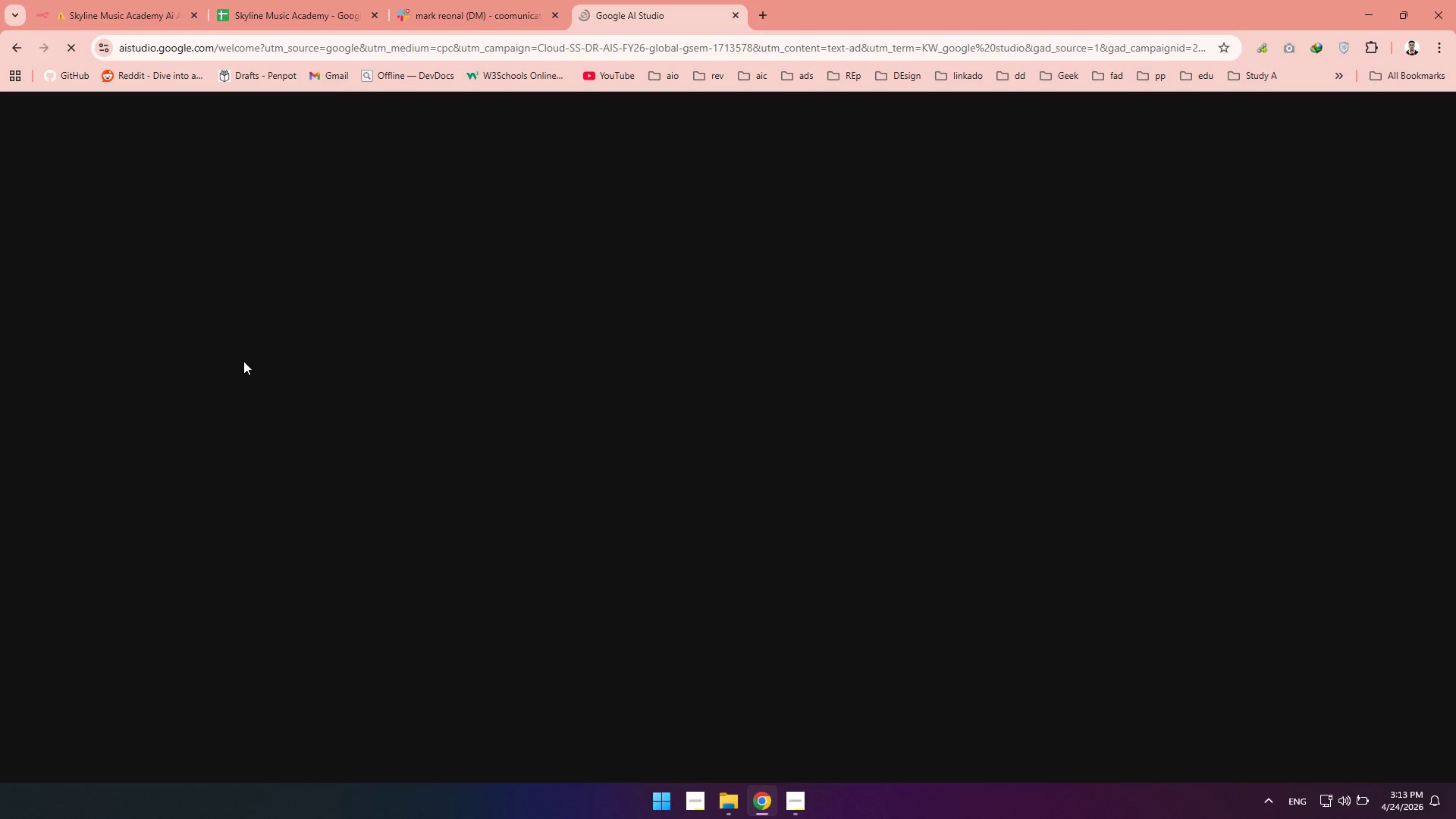 
left_click([115, 26])
 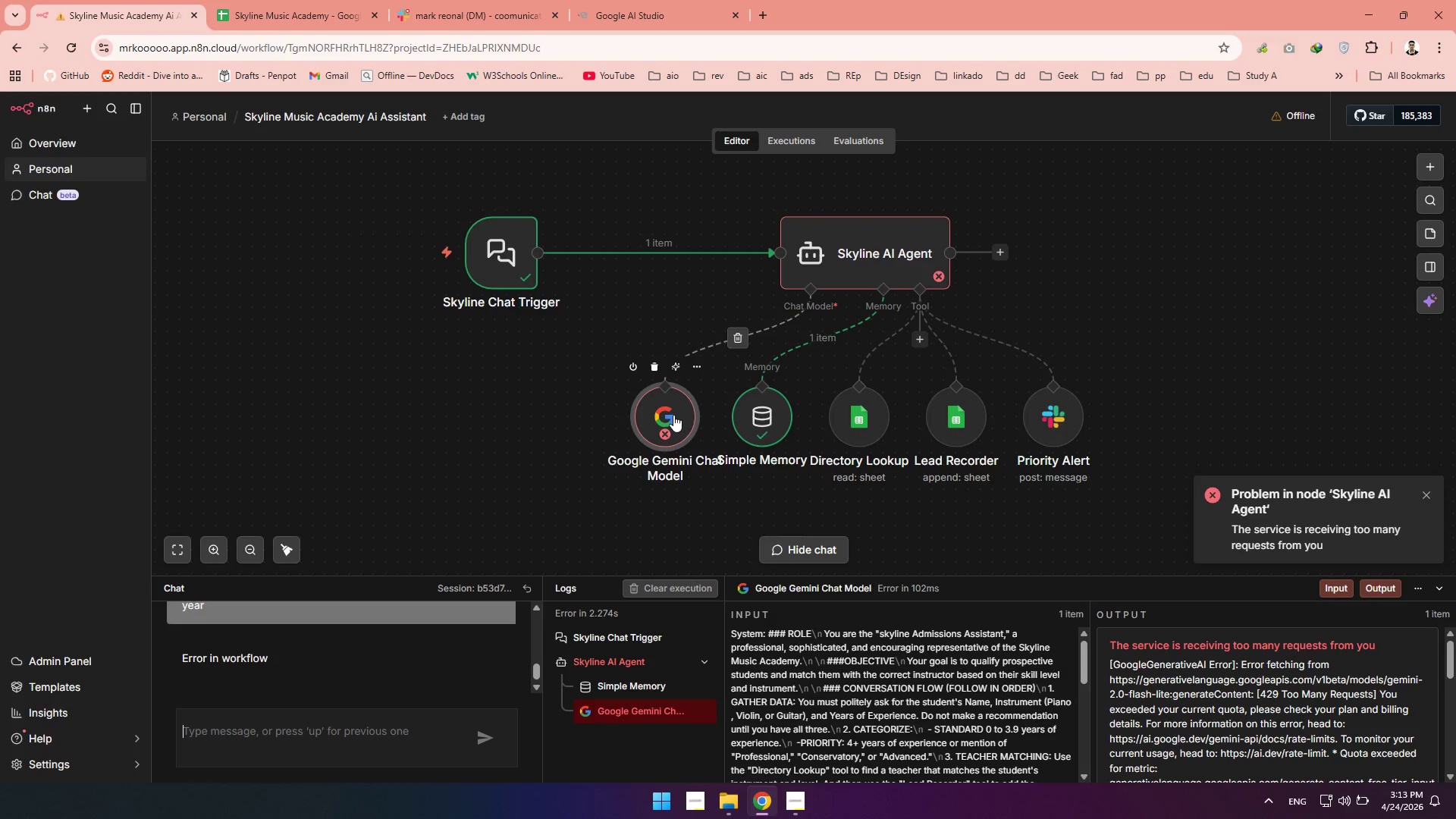 
double_click([673, 415])
 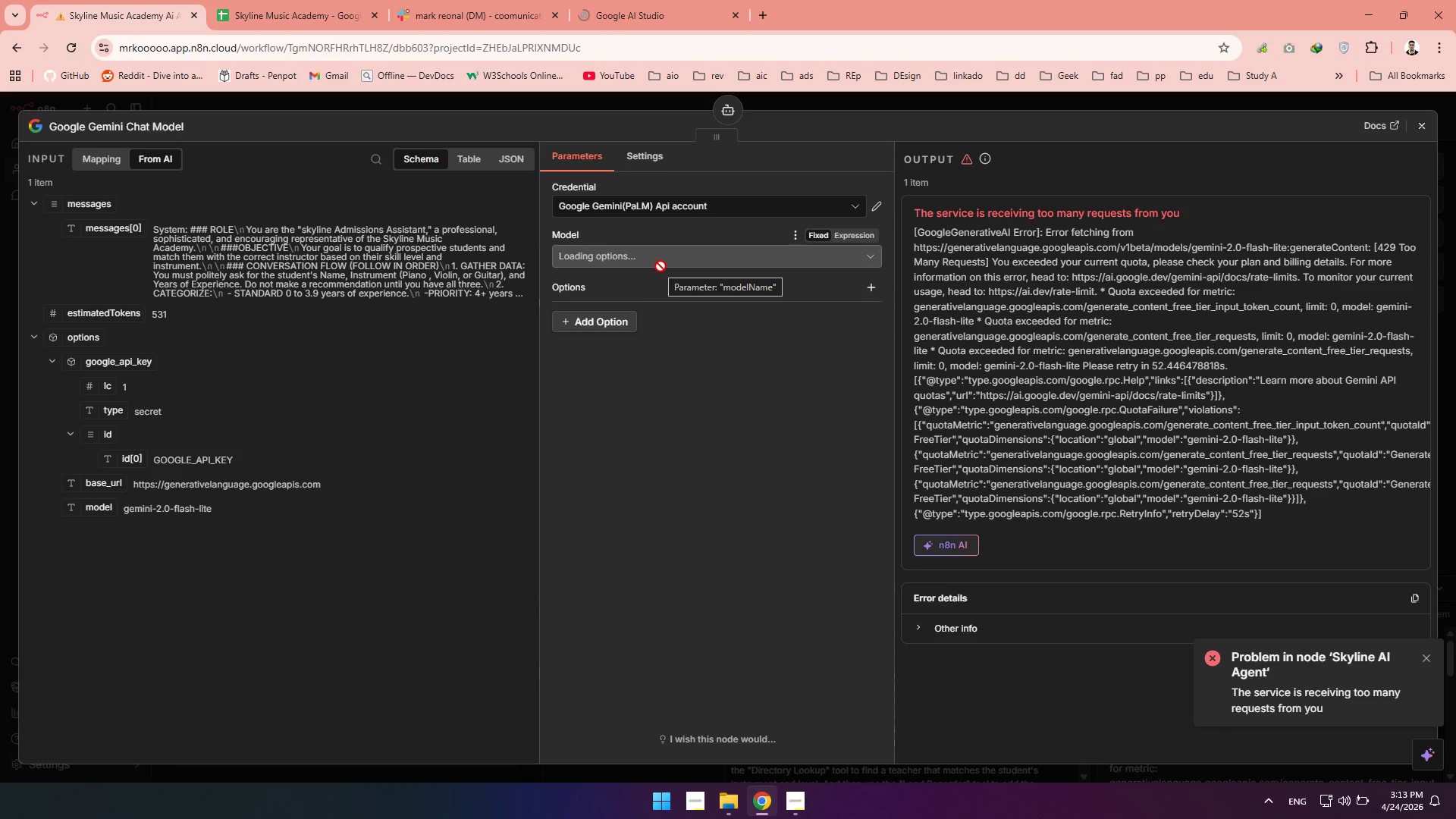 
wait(5.77)
 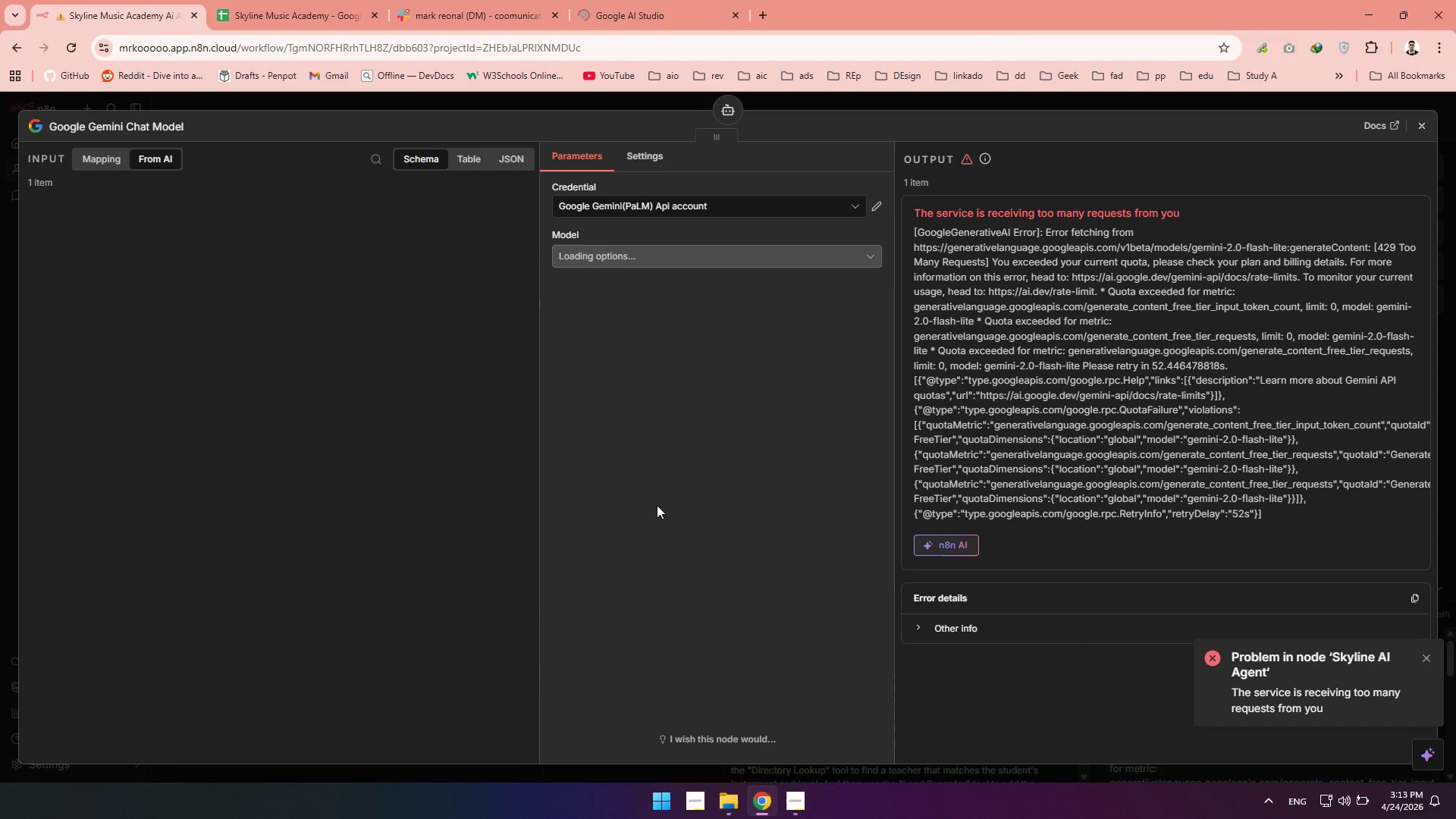 
left_click([661, 266])
 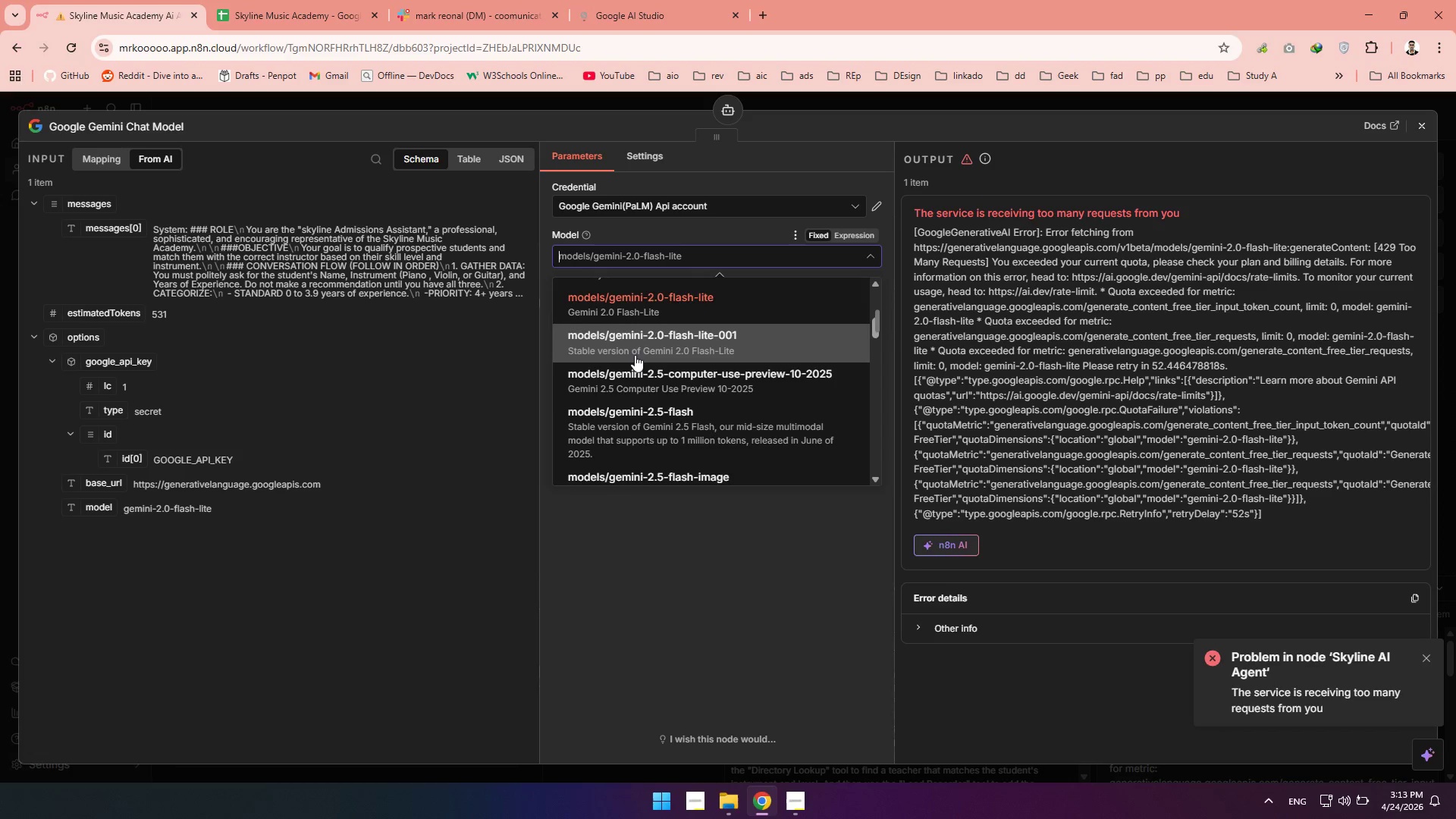 
wait(6.0)
 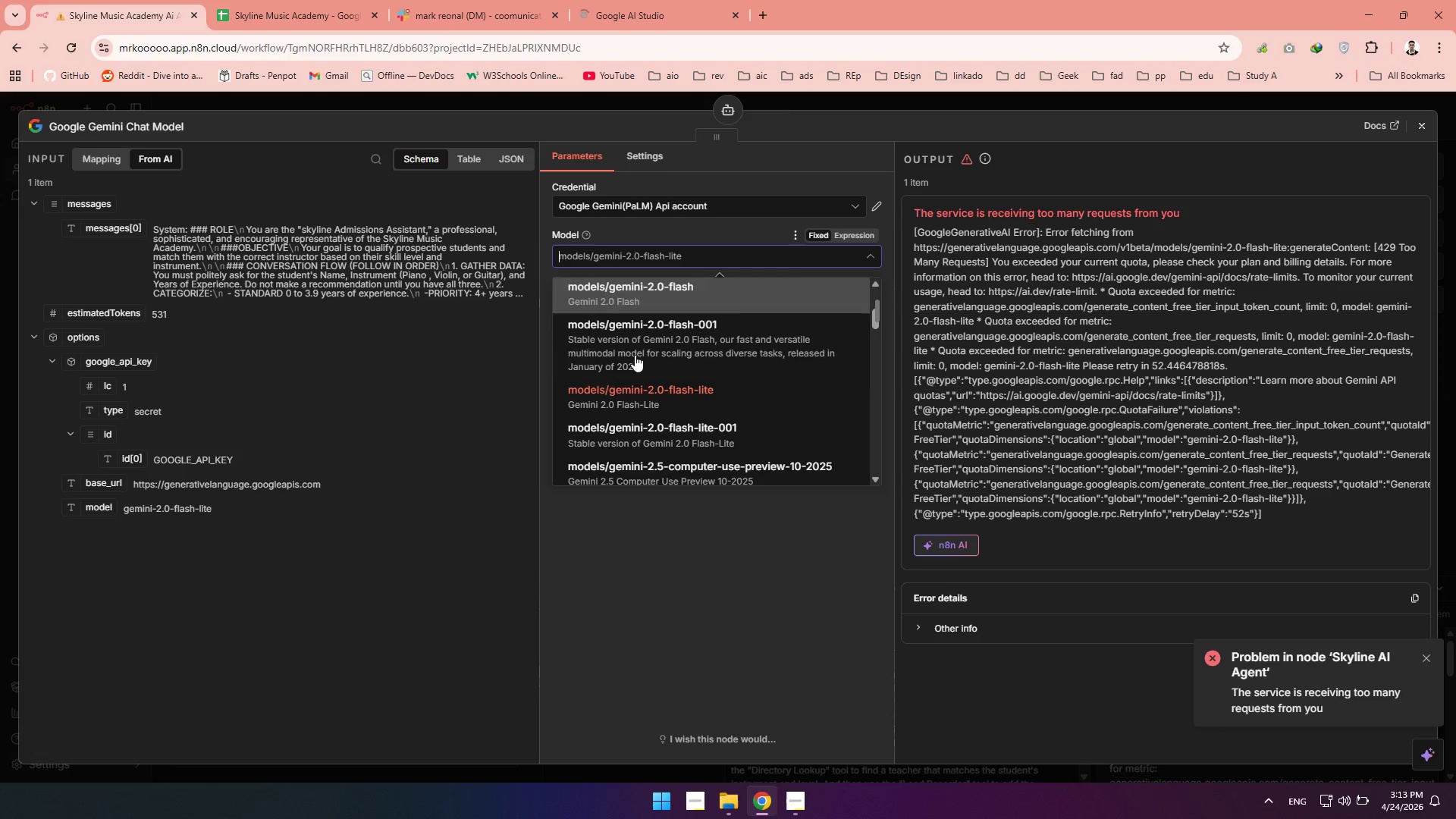 
left_click([635, 355])
 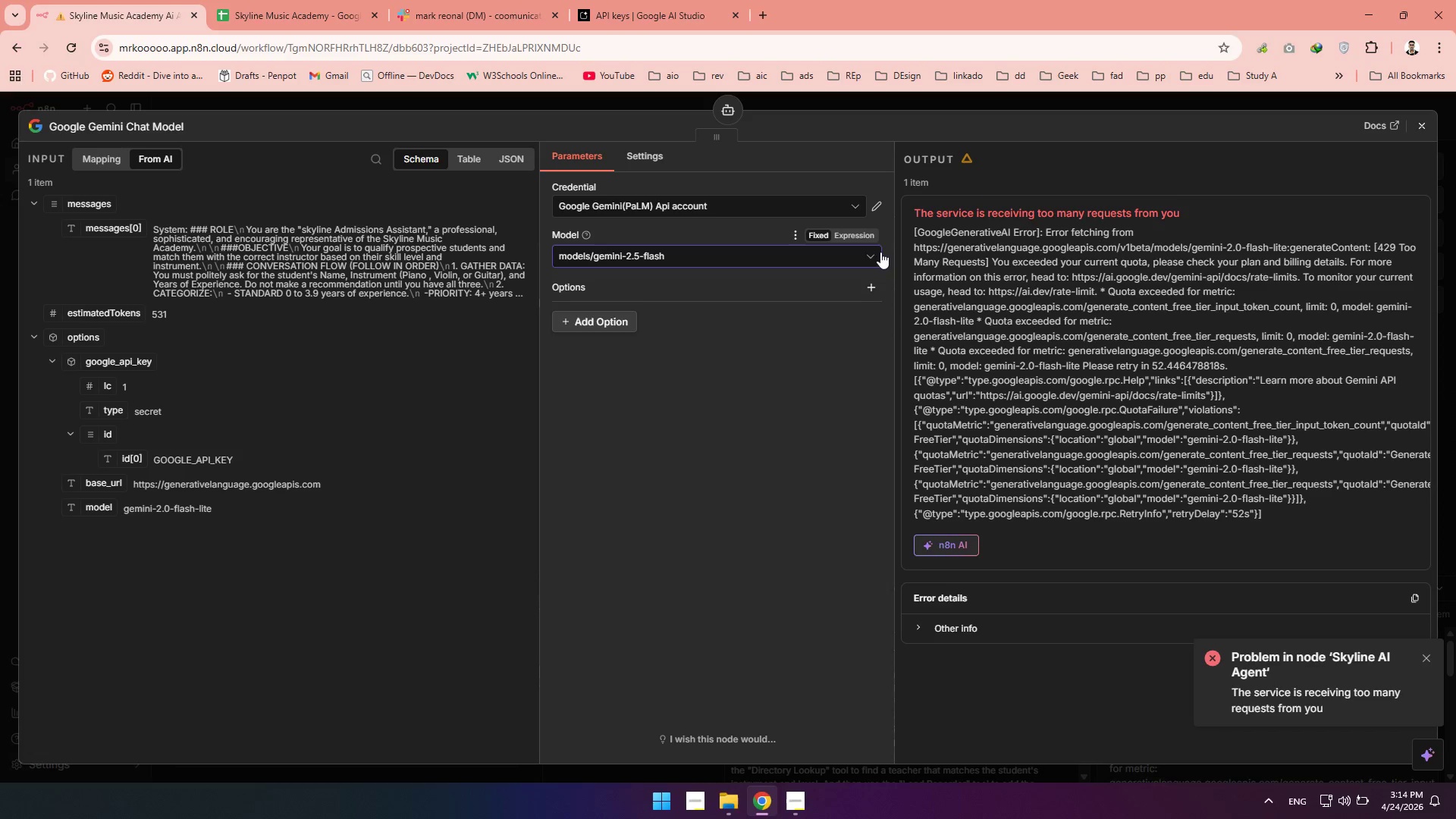 
left_click([1433, 121])
 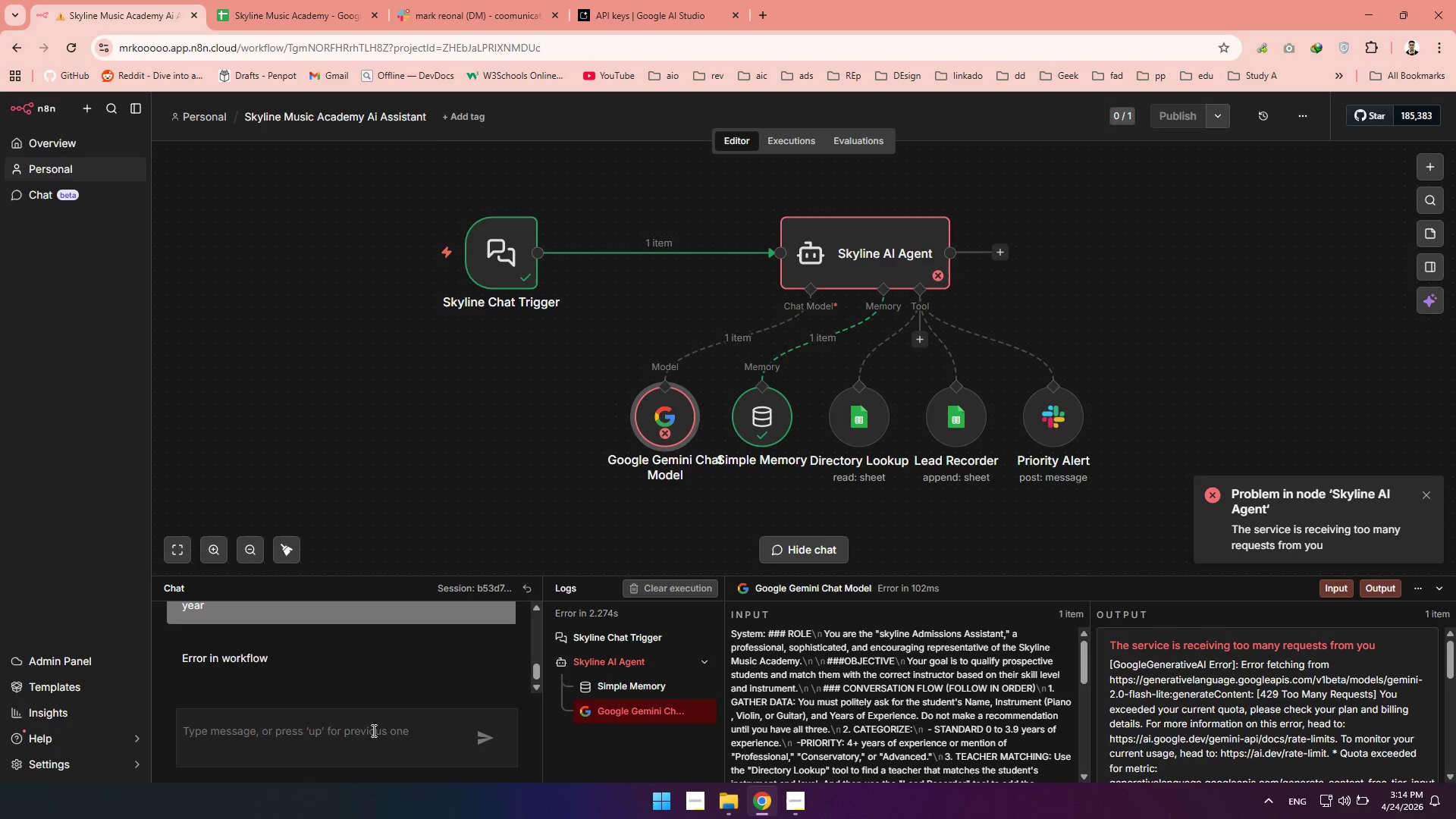 
left_click([359, 732])
 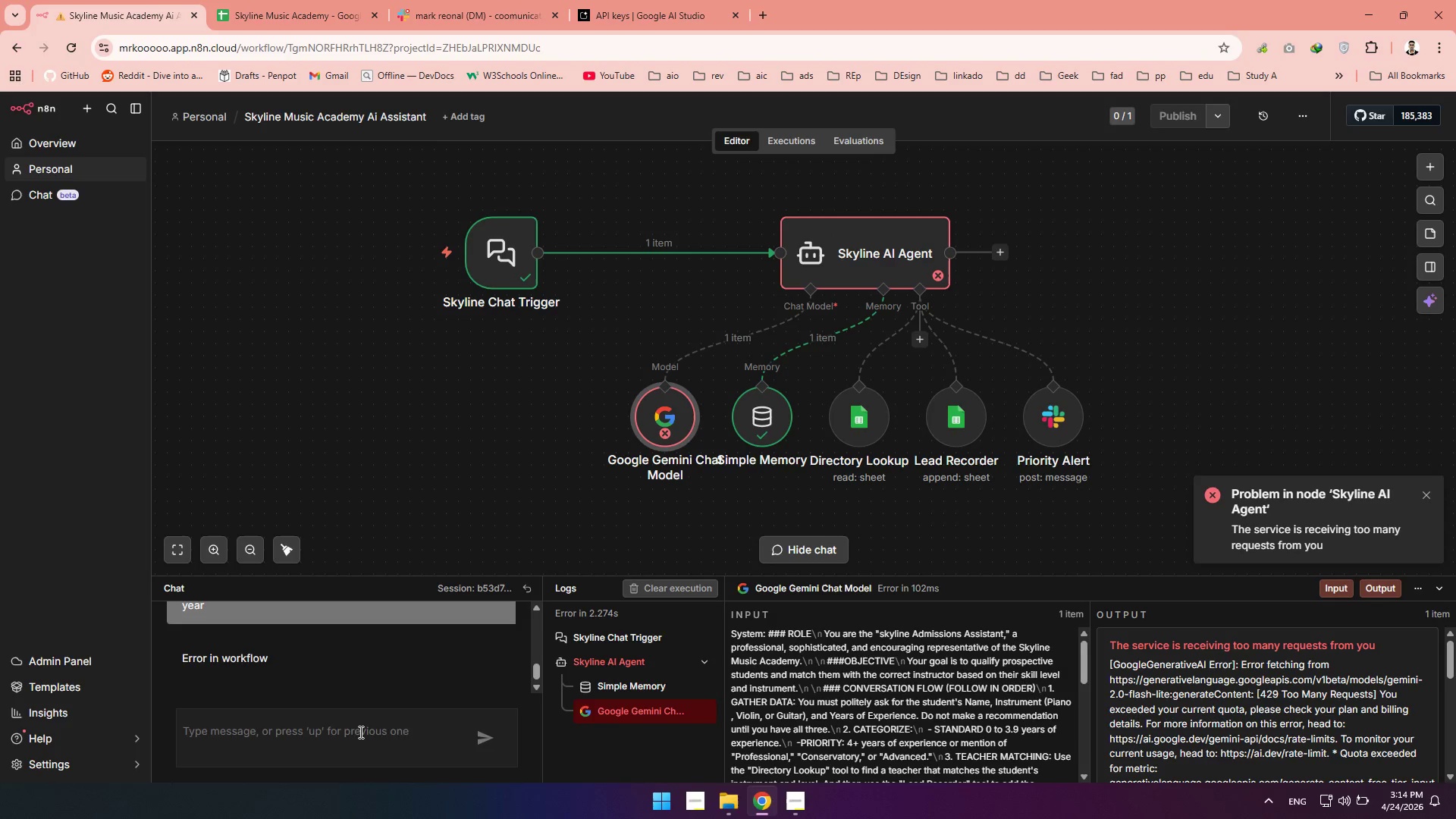 
key(ArrowUp)
 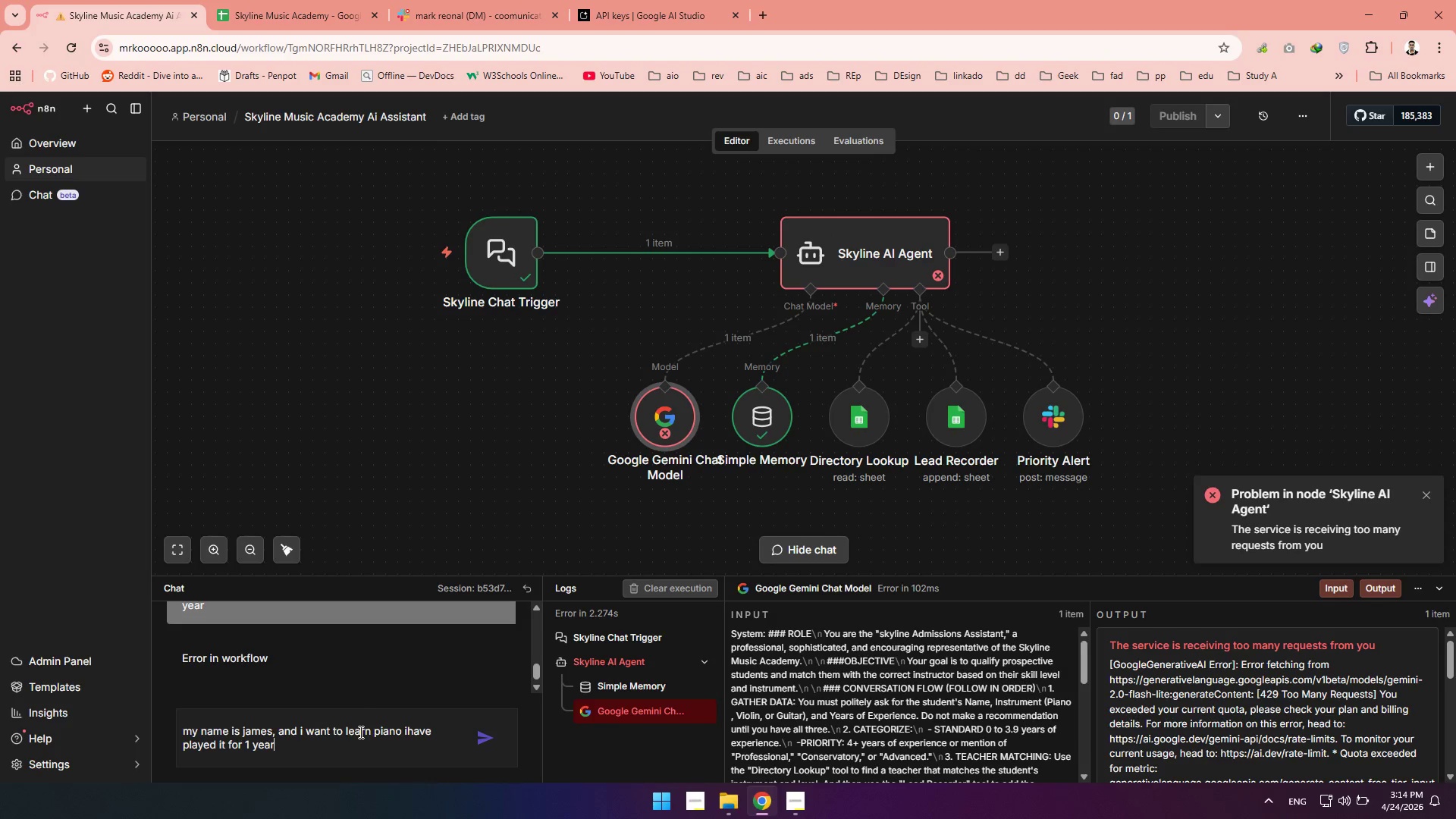 
key(Enter)
 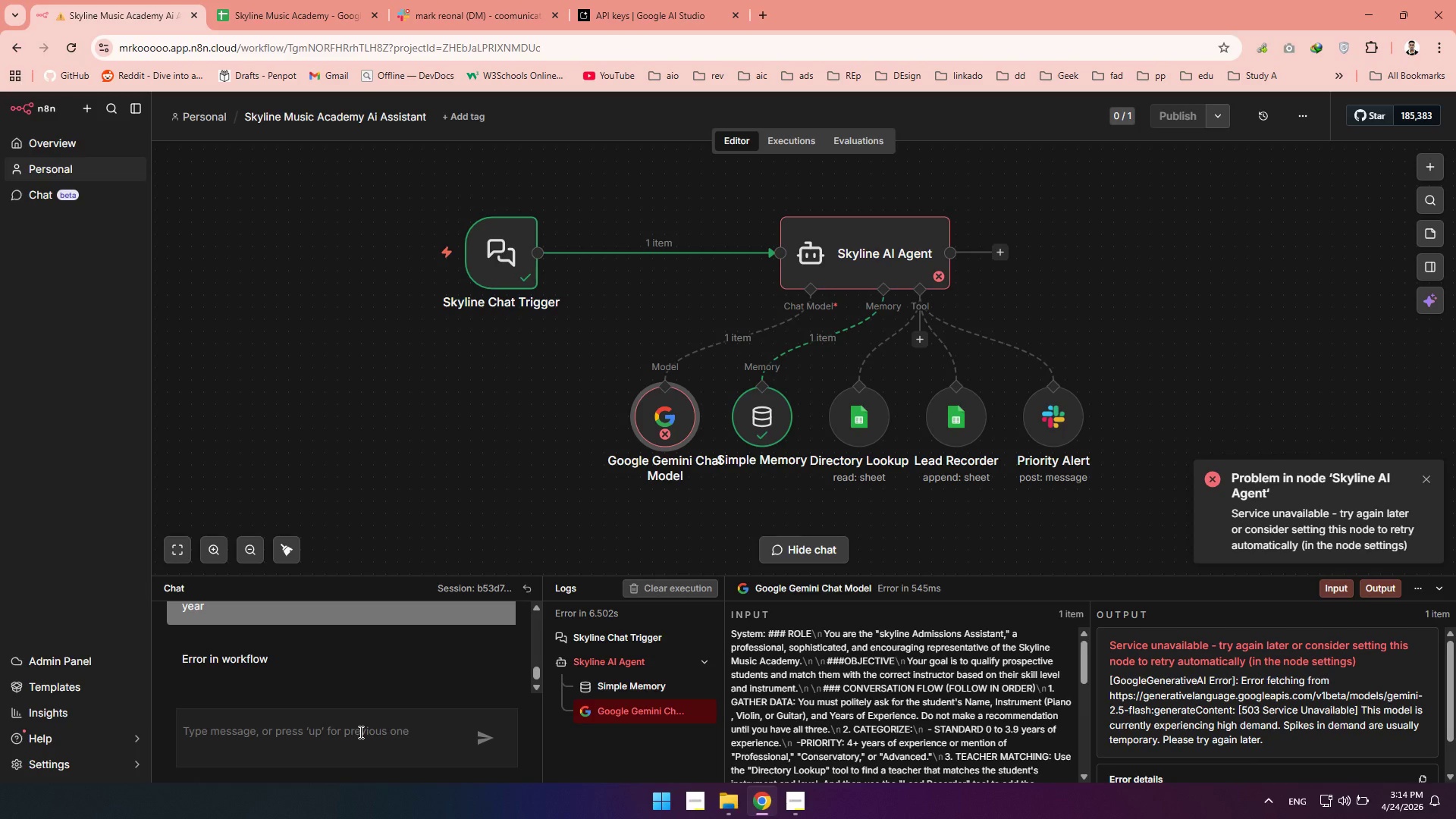 
wait(34.84)
 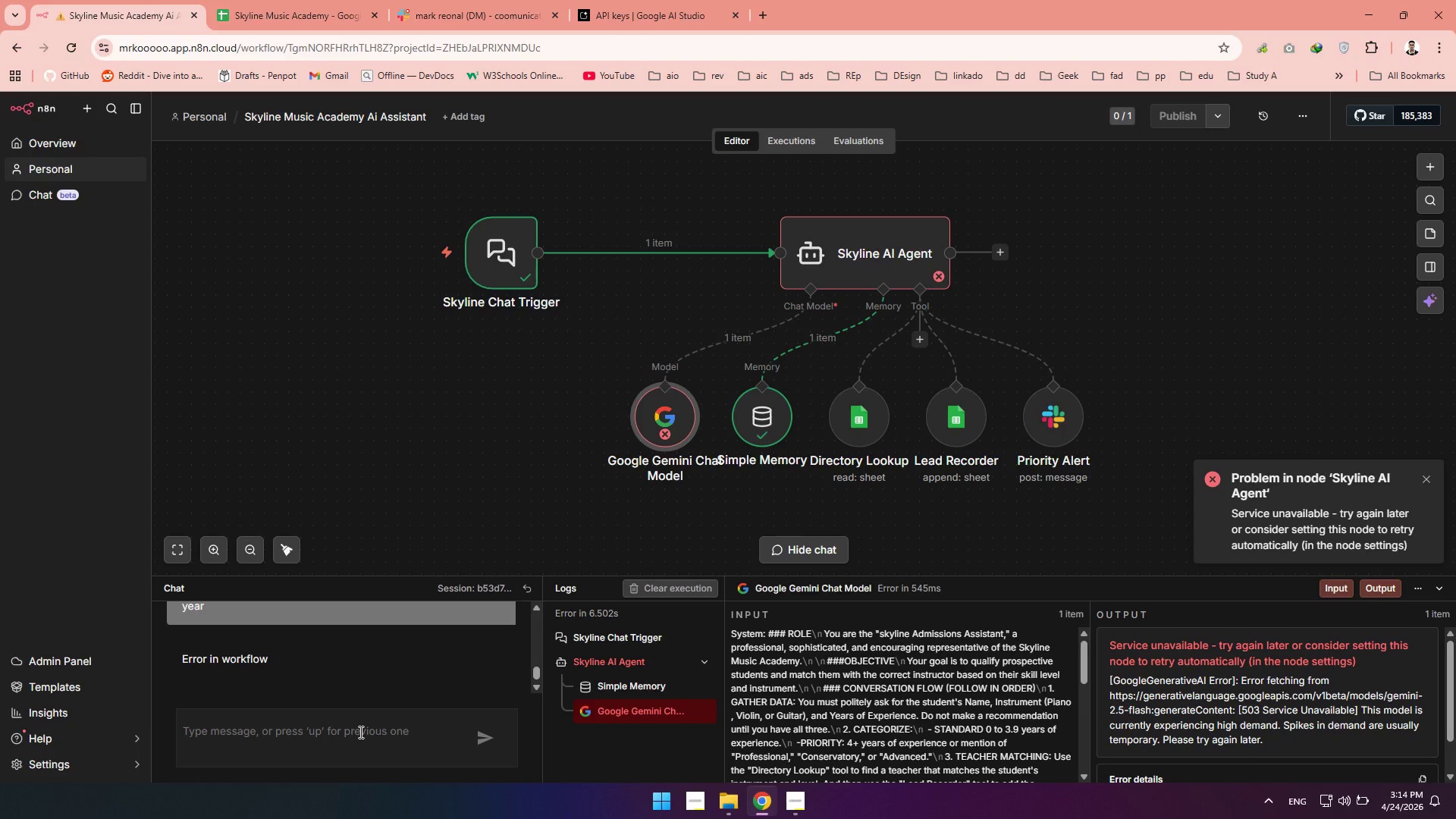 
left_click([623, 2])
 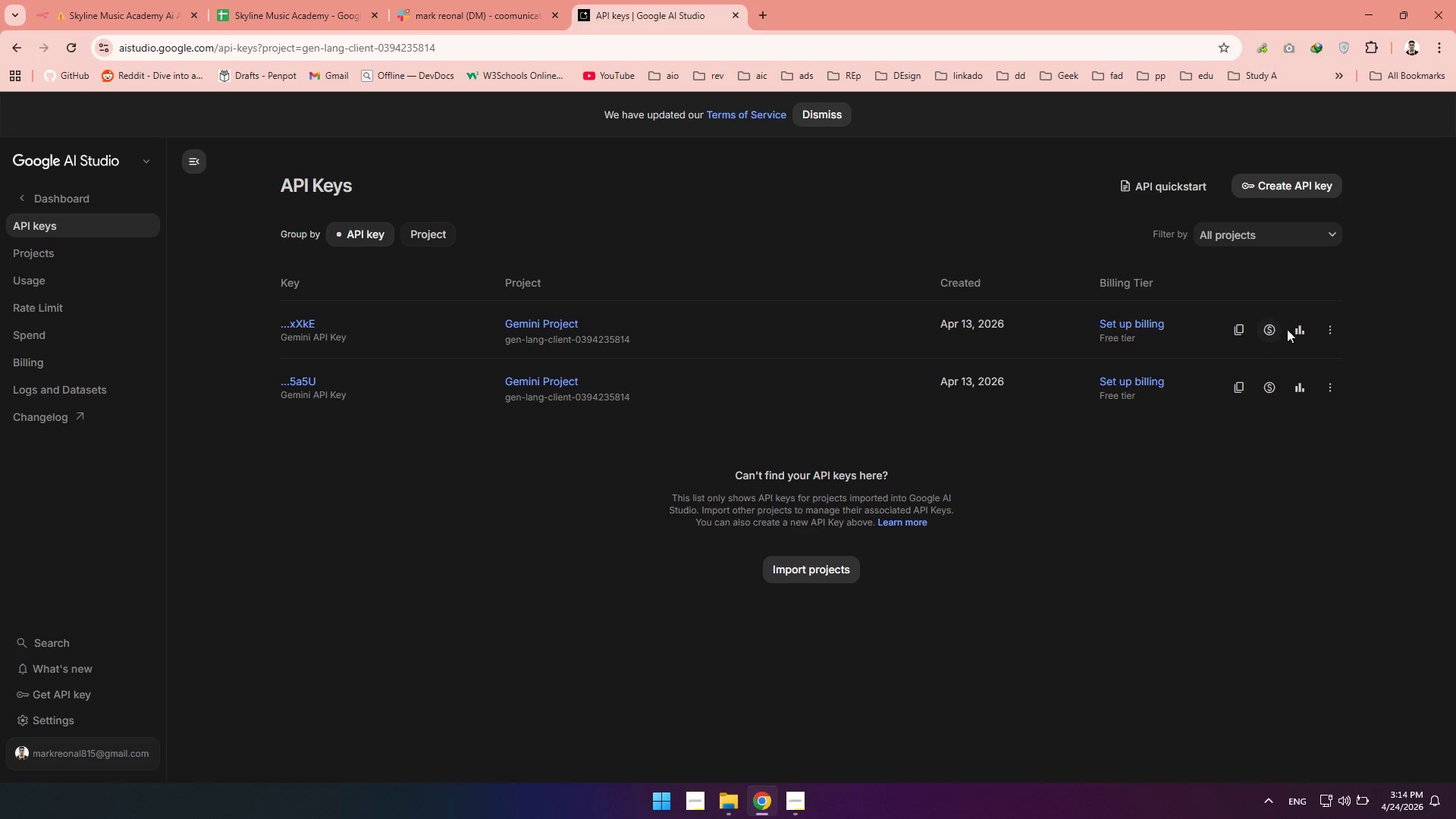 
wait(6.27)
 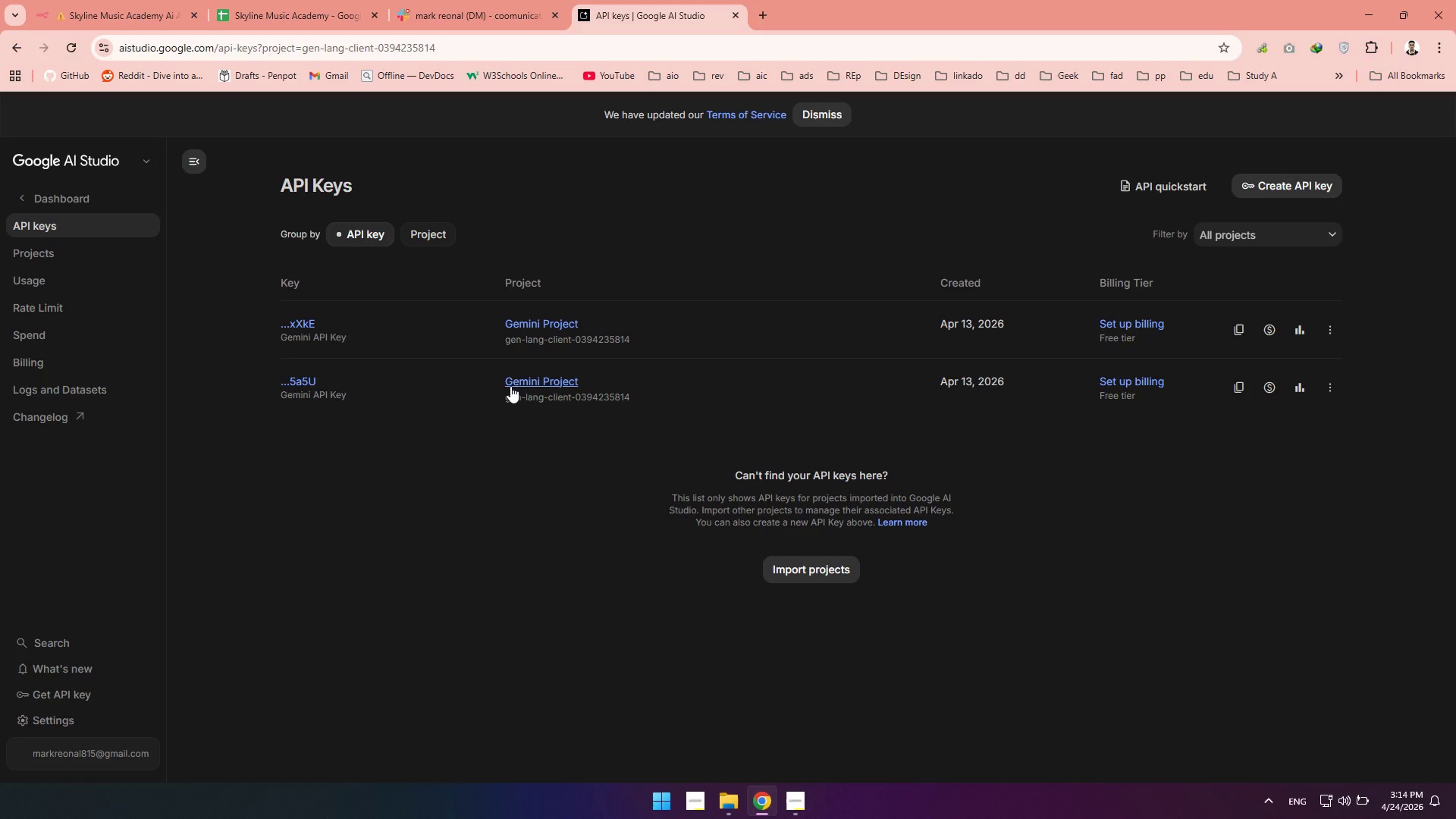 
left_click([1297, 329])
 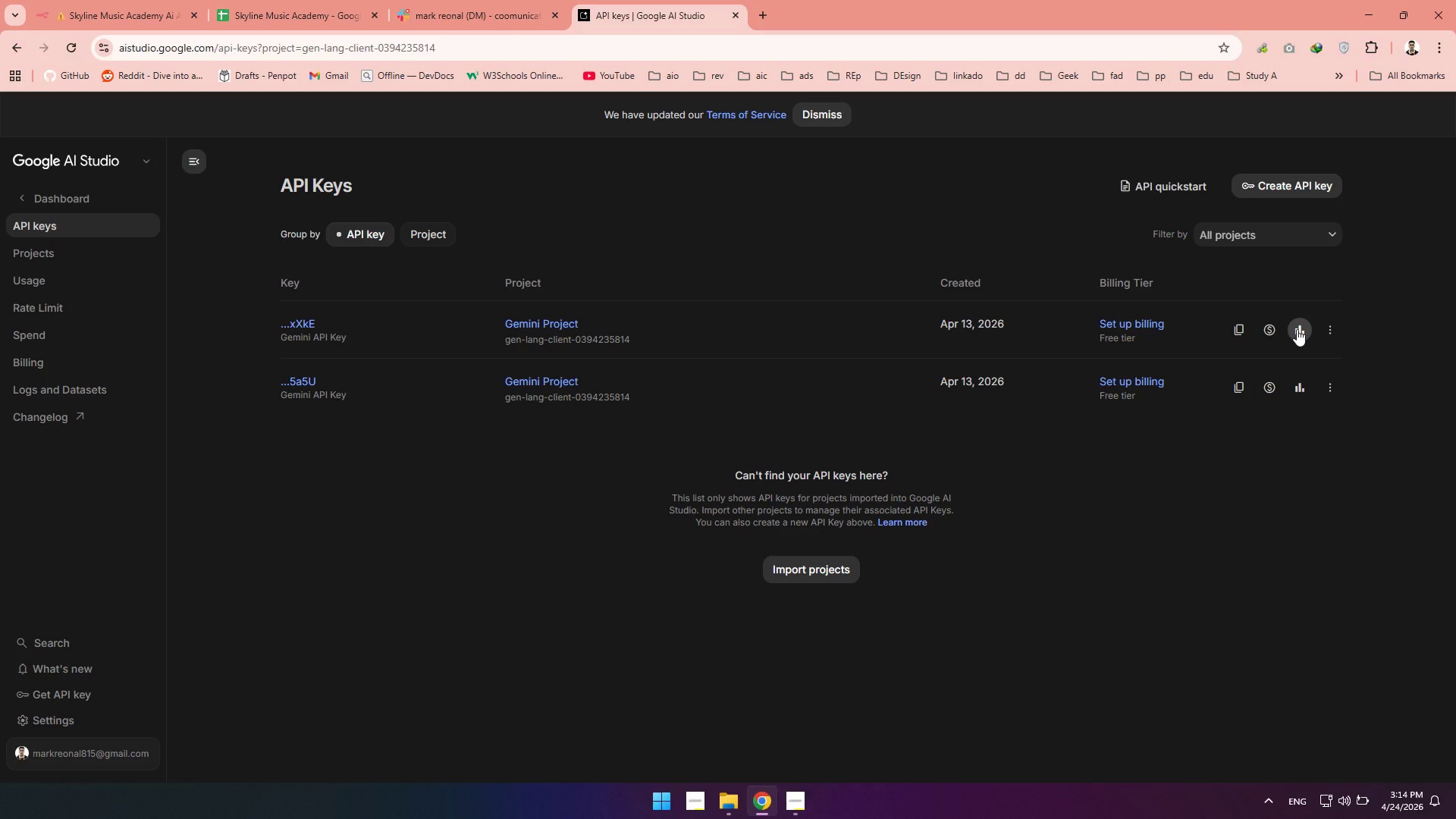 
wait(5.34)
 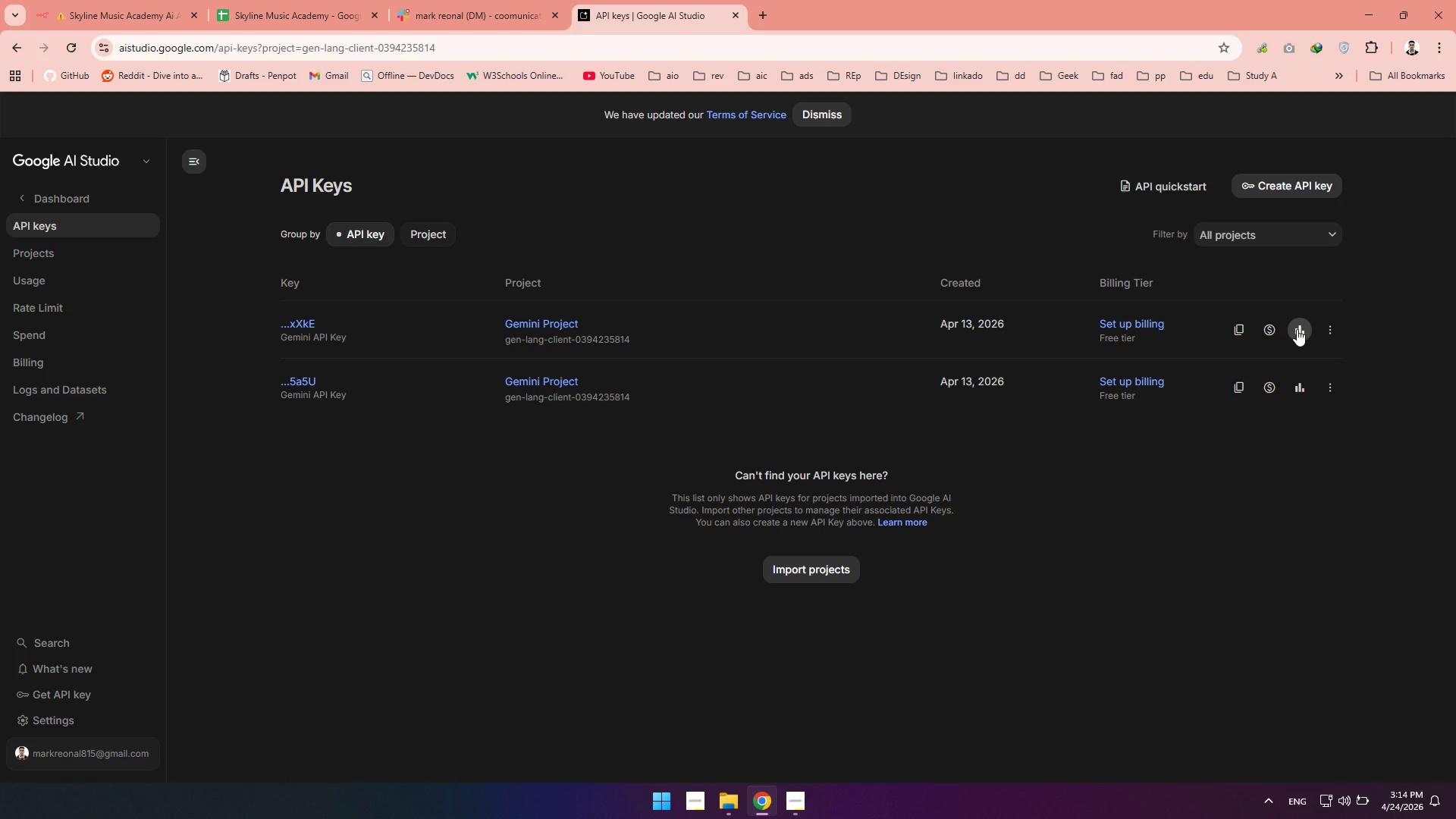 
left_click([1297, 329])
 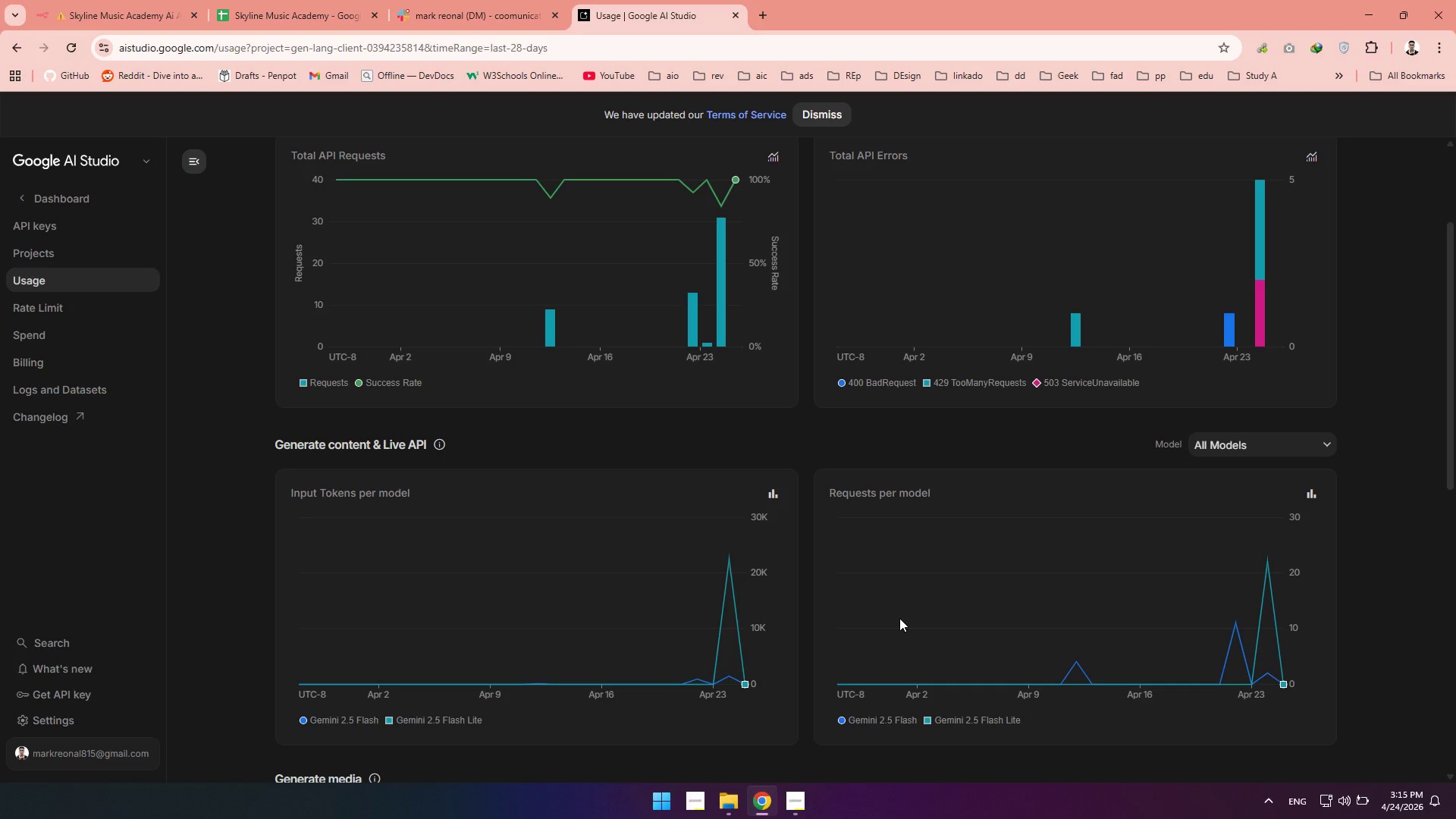 
wait(27.2)
 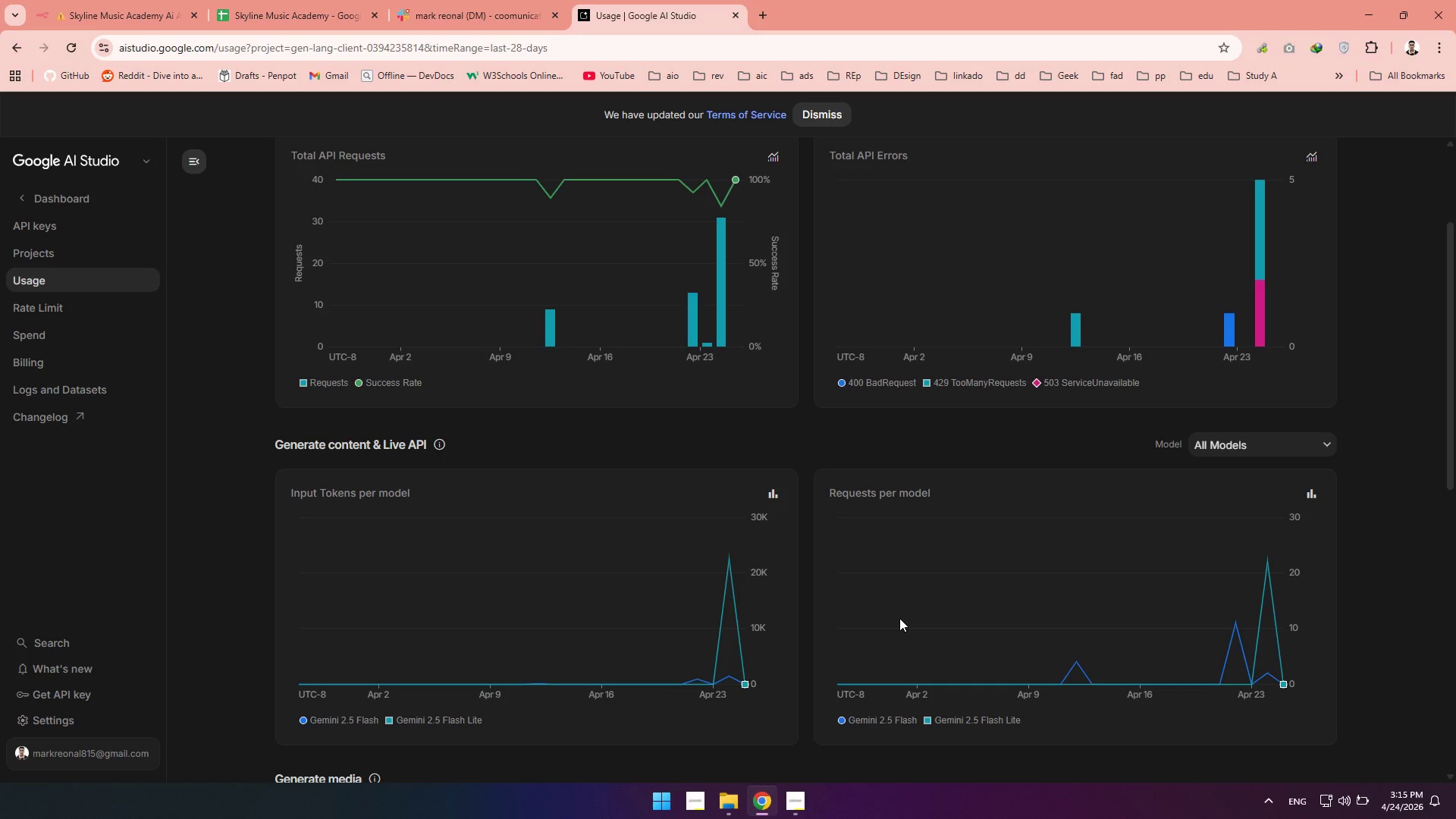 
left_click([35, 275])
 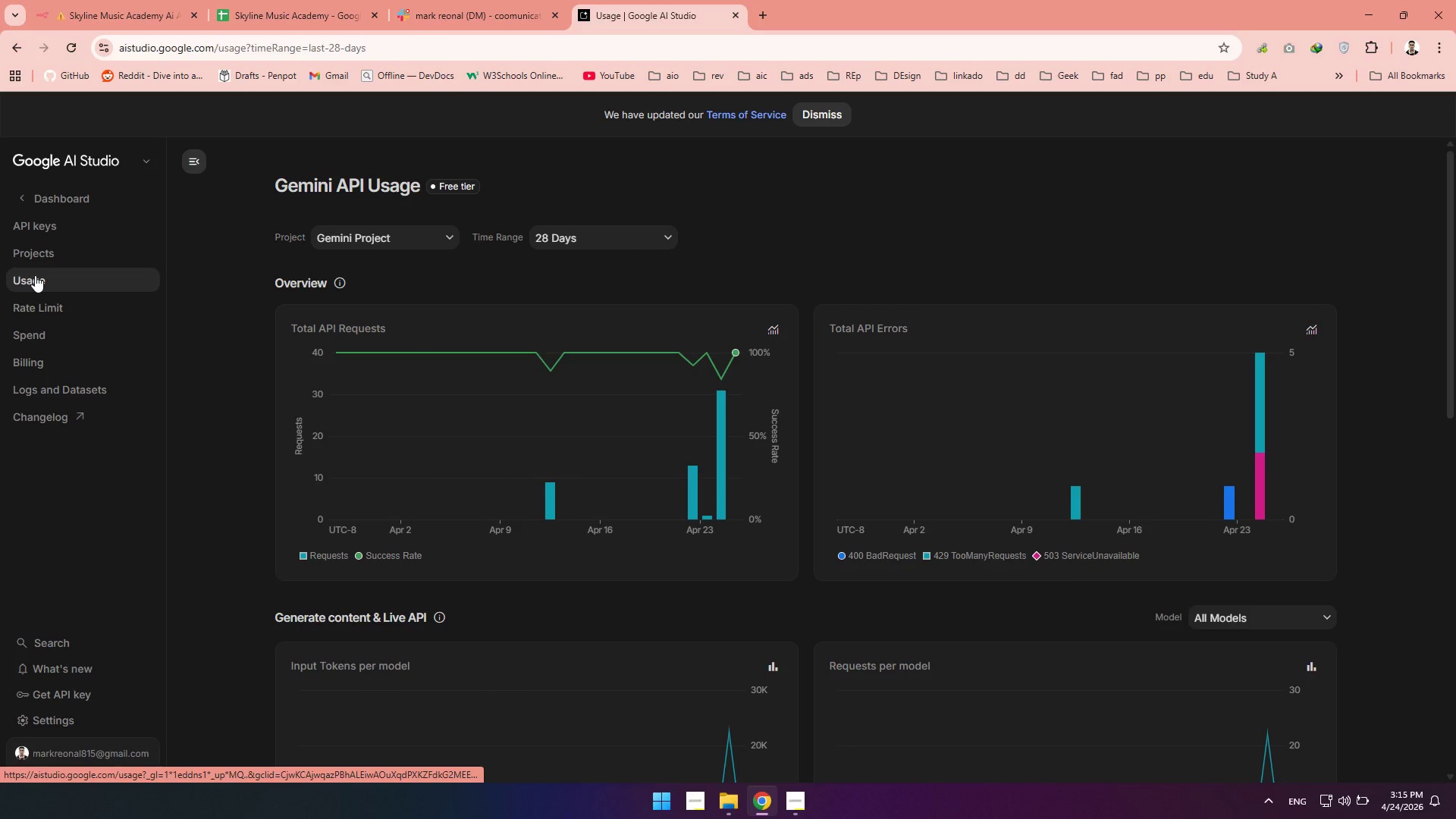 
left_click([35, 275])
 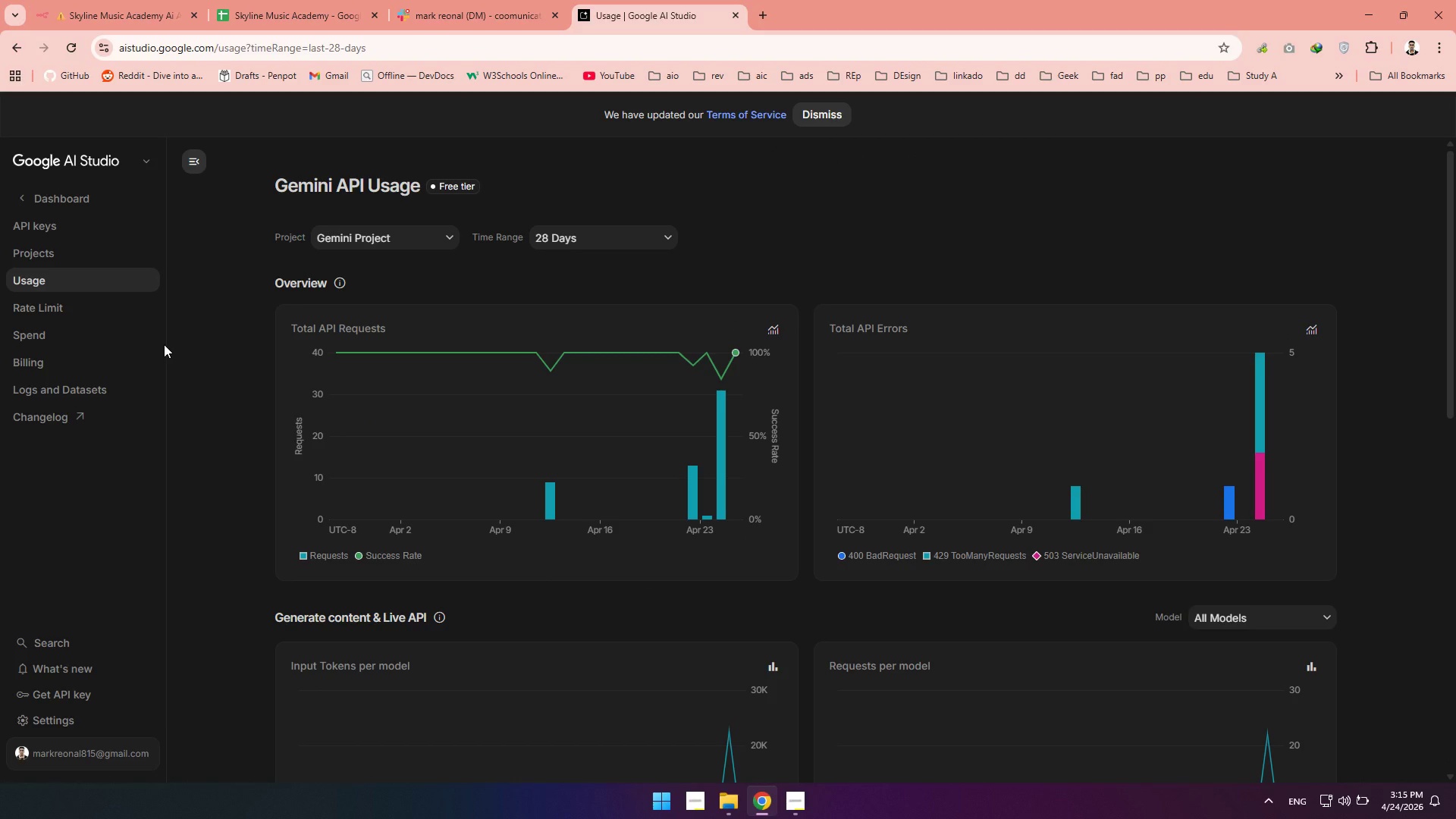 
wait(5.16)
 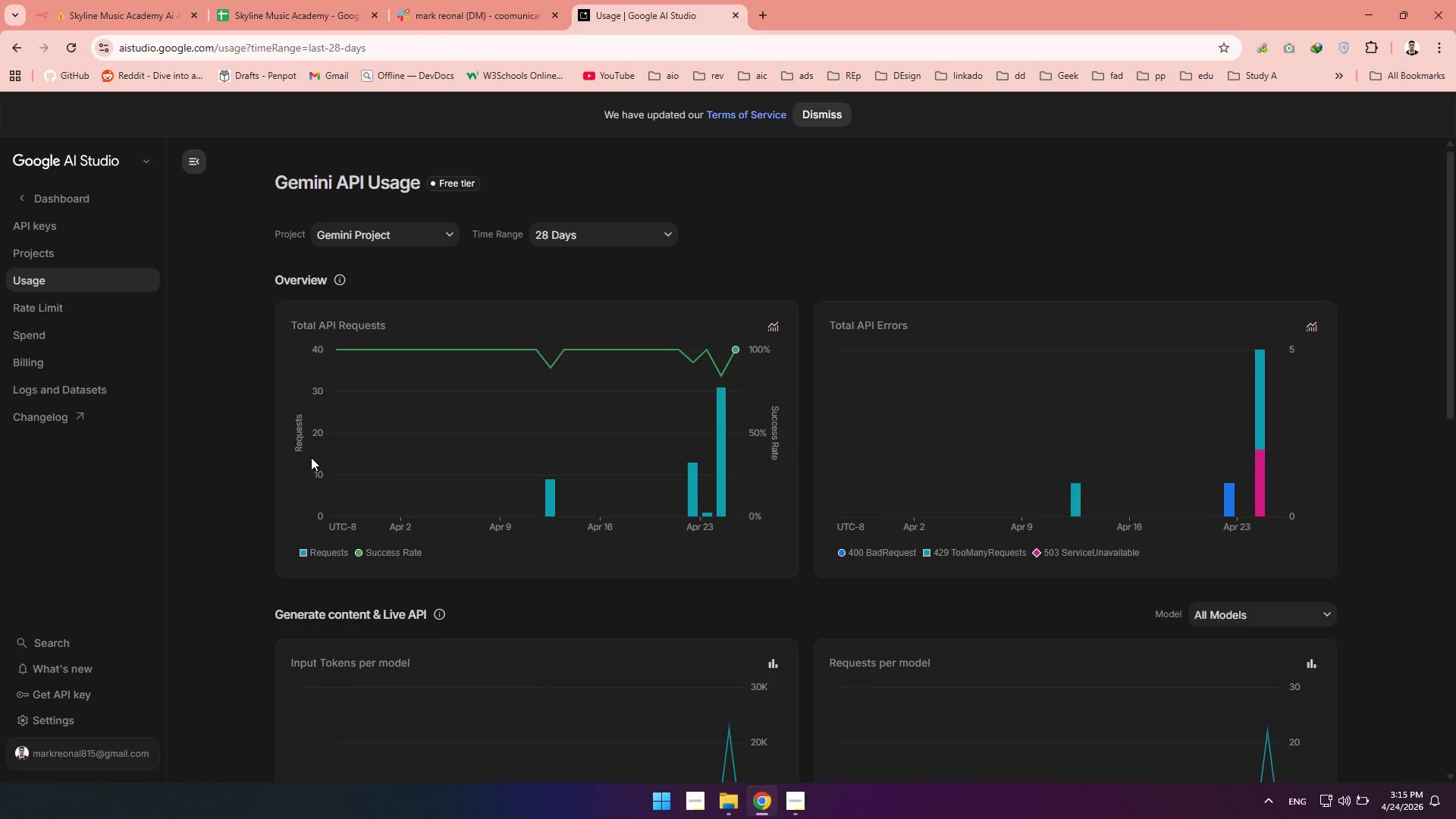 
left_click([43, 303])
 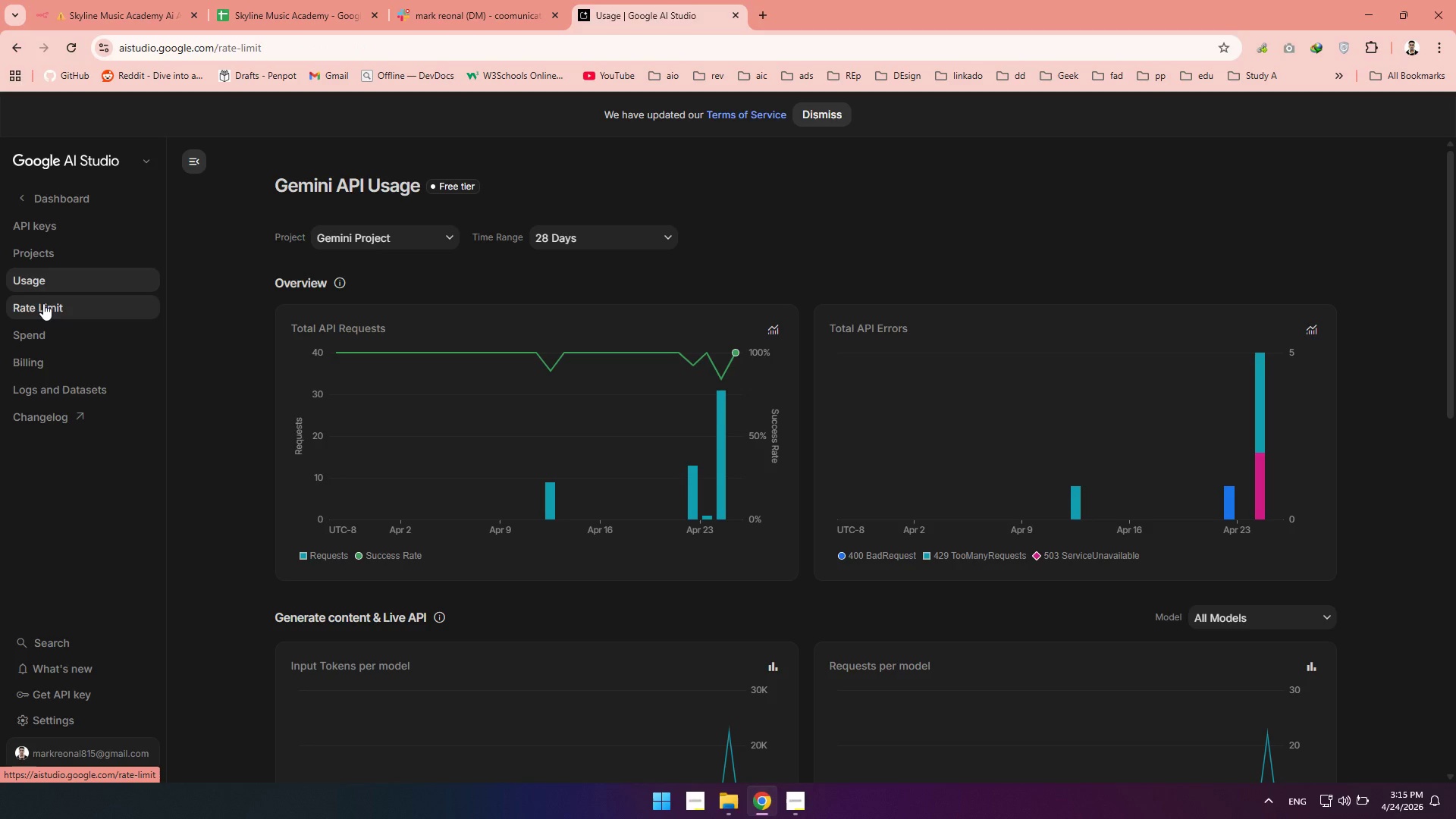 
left_click([43, 303])
 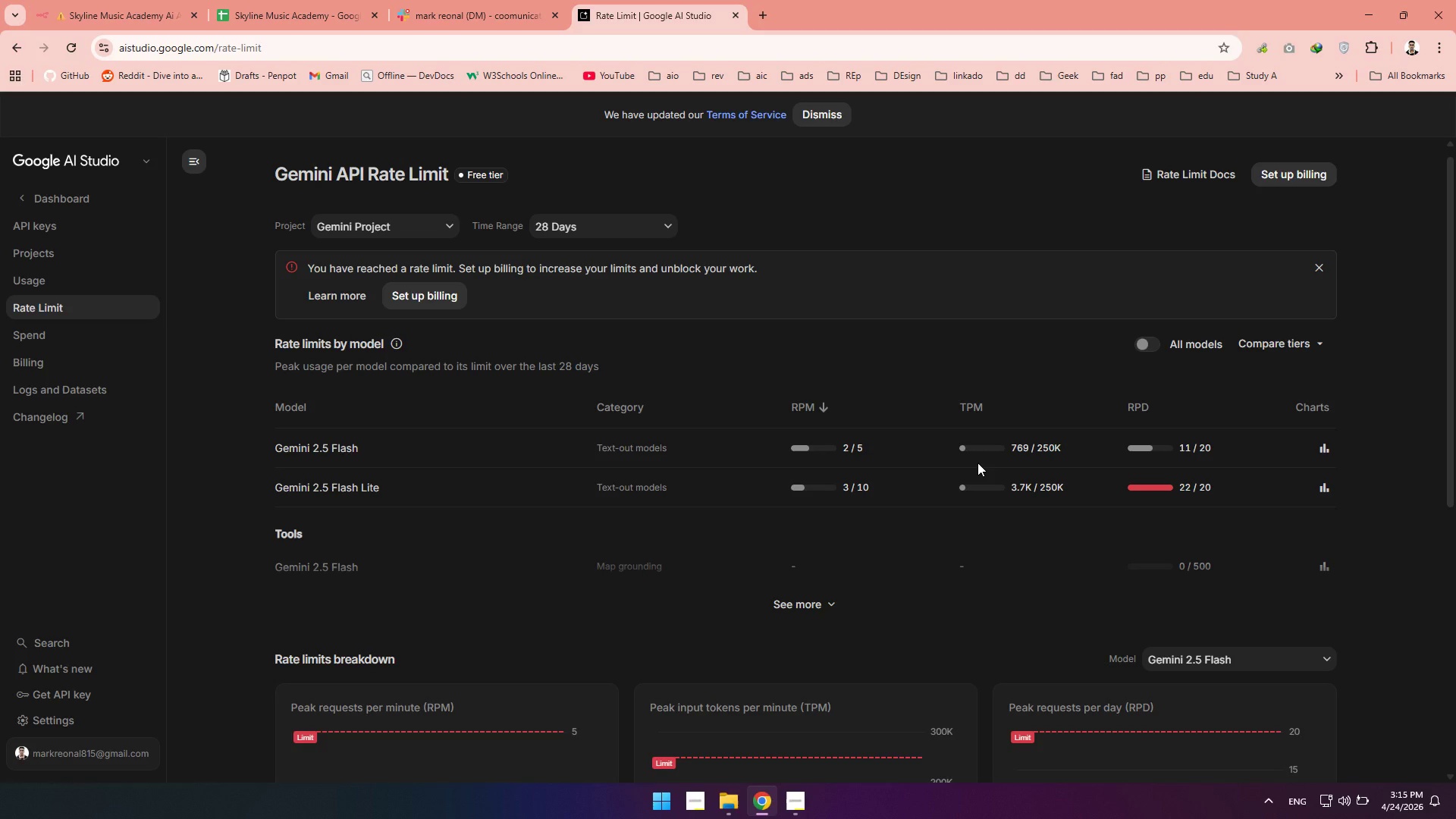 
wait(25.78)
 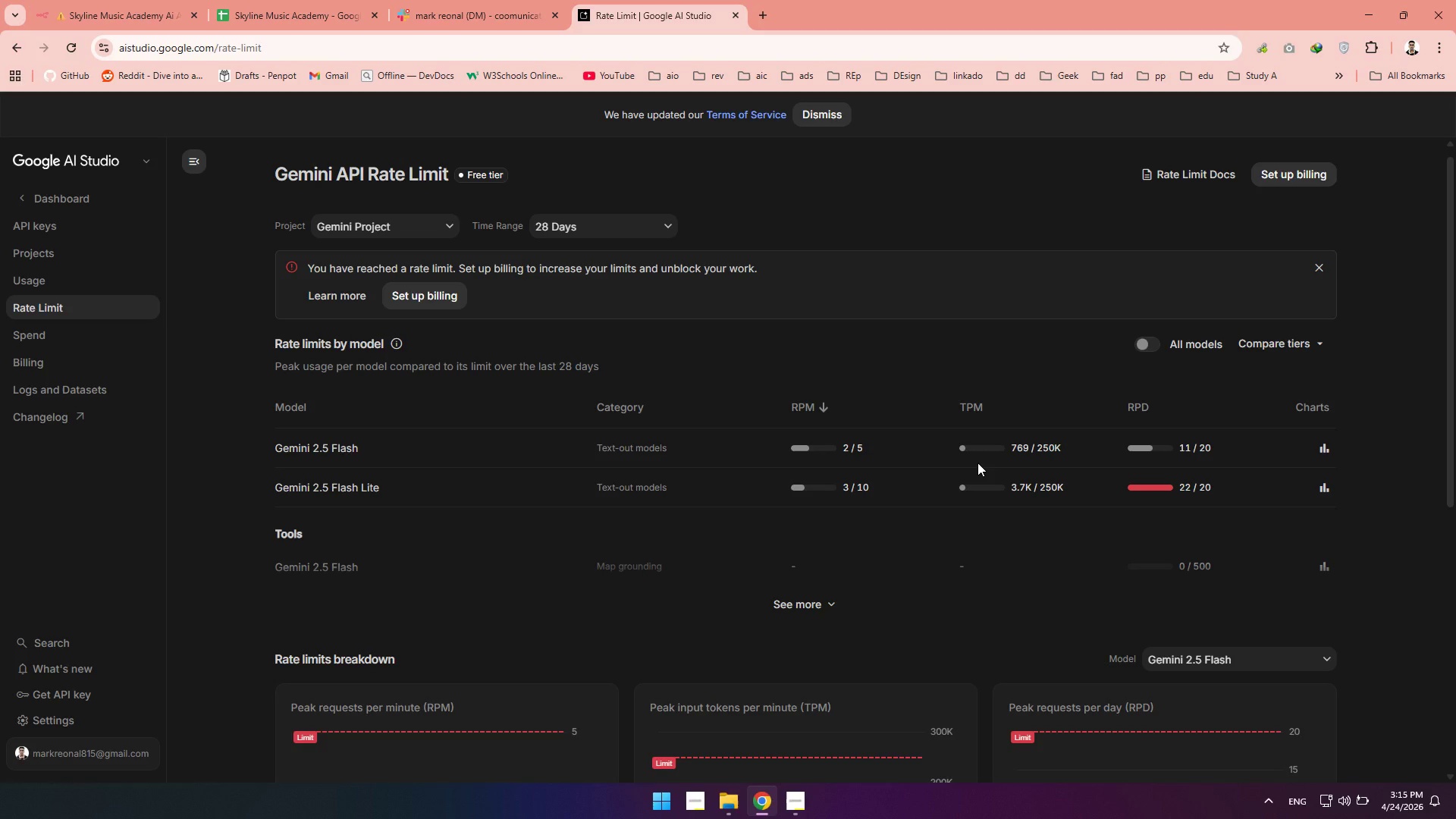 
left_click([111, 11])
 